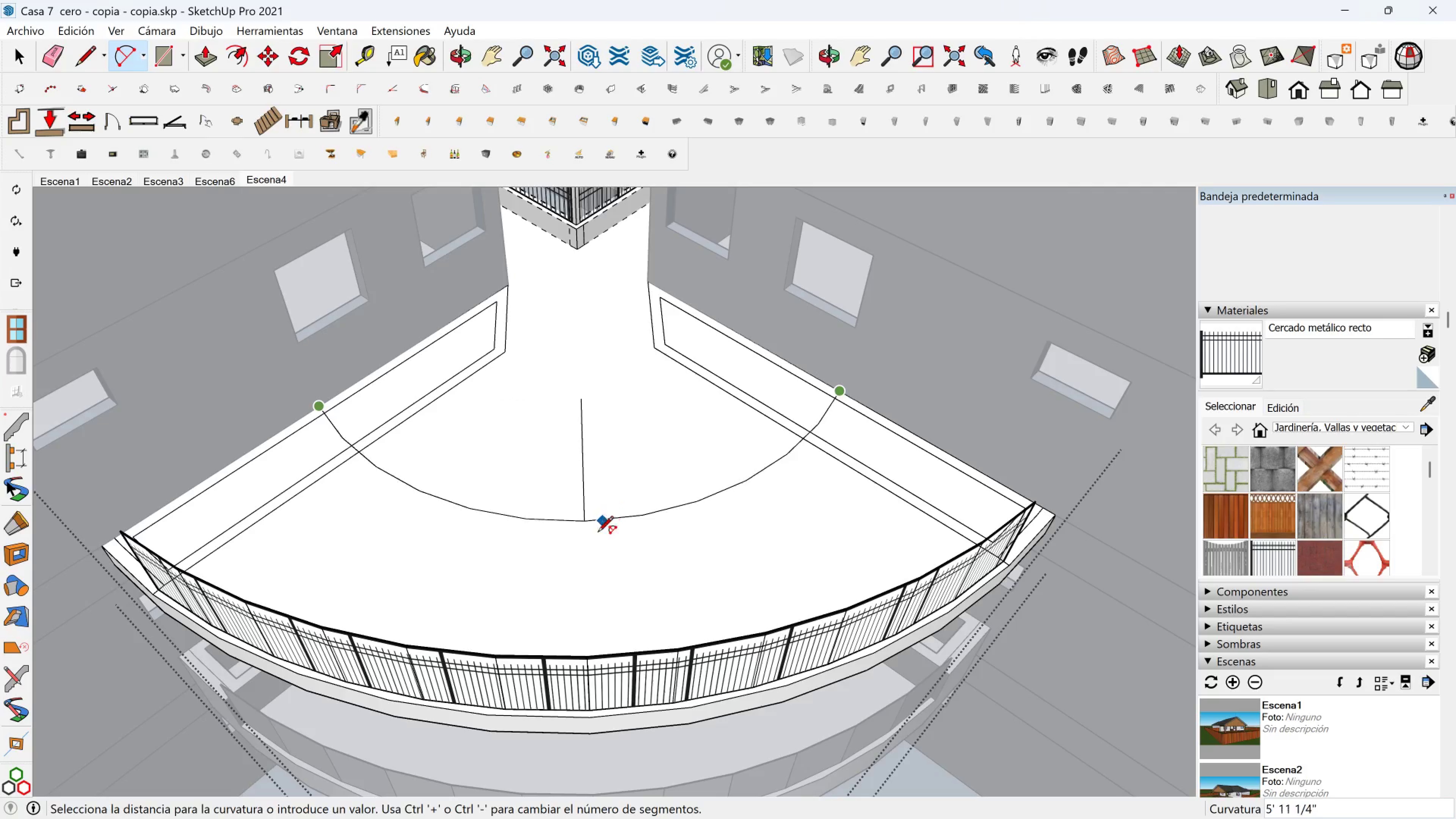 
left_click([639, 504])
 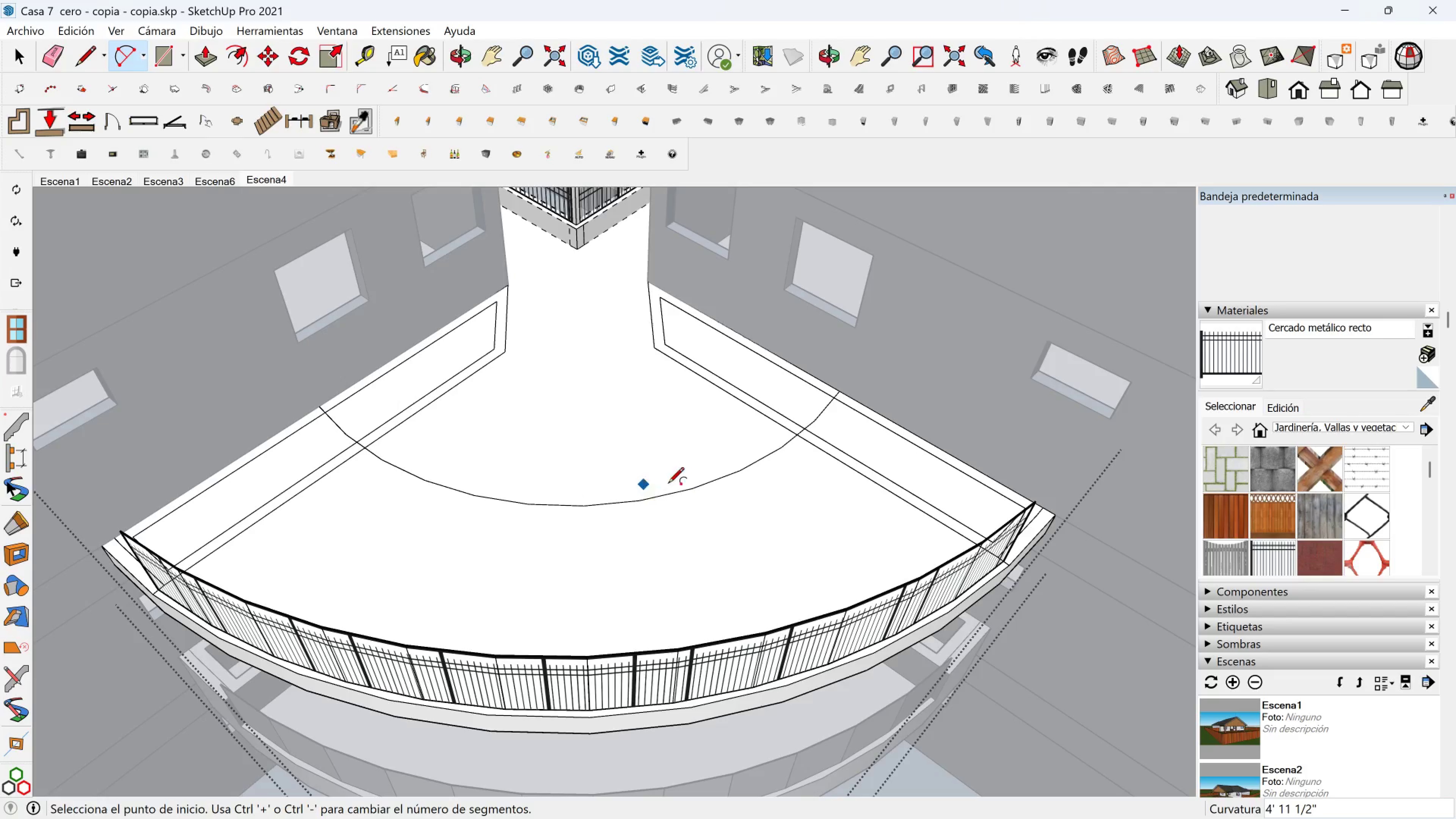 
key(Shift+ShiftLeft)
 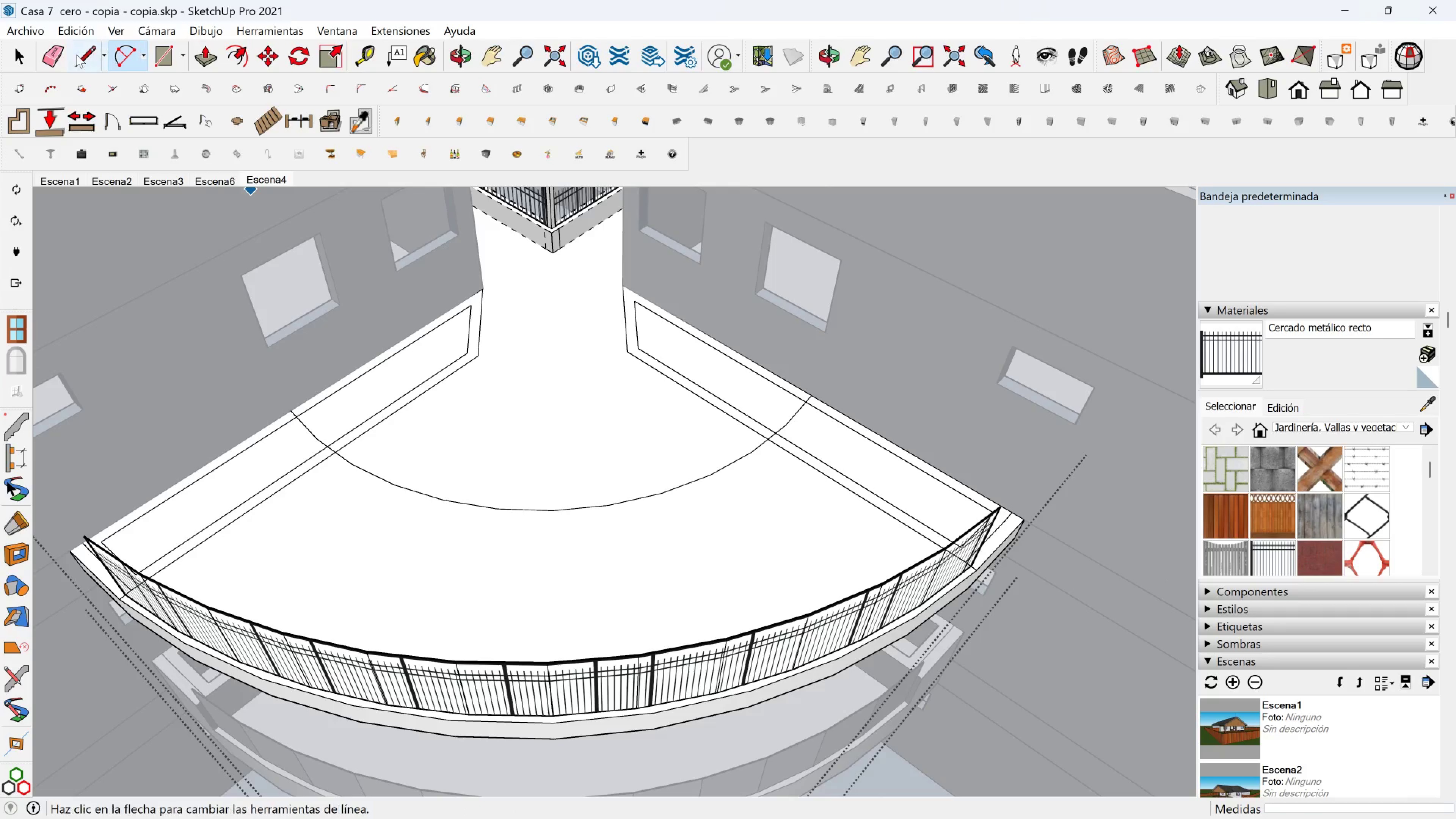 
left_click([56, 54])
 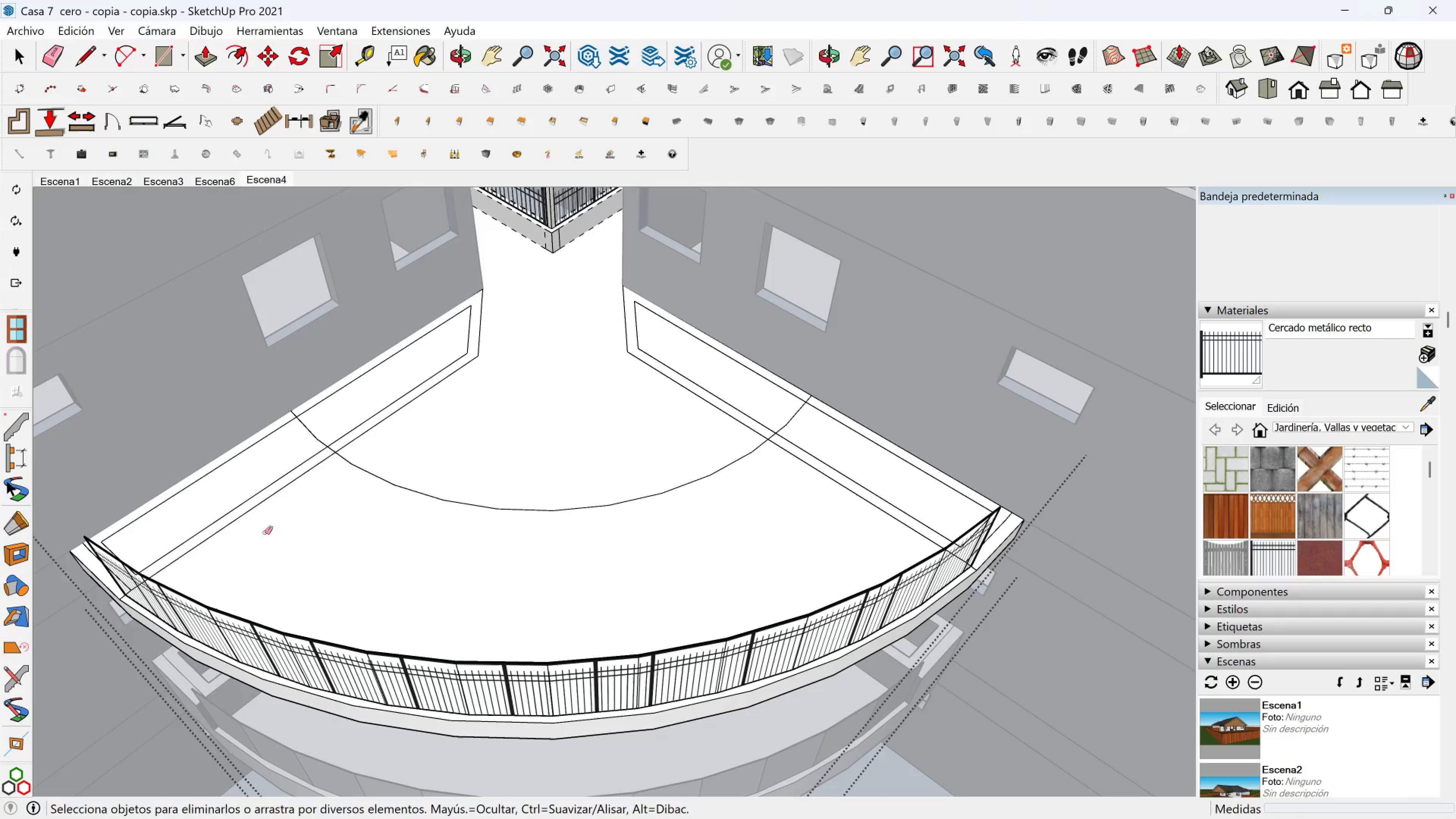 
left_click_drag(start_coordinate=[264, 529], to_coordinate=[242, 495])
 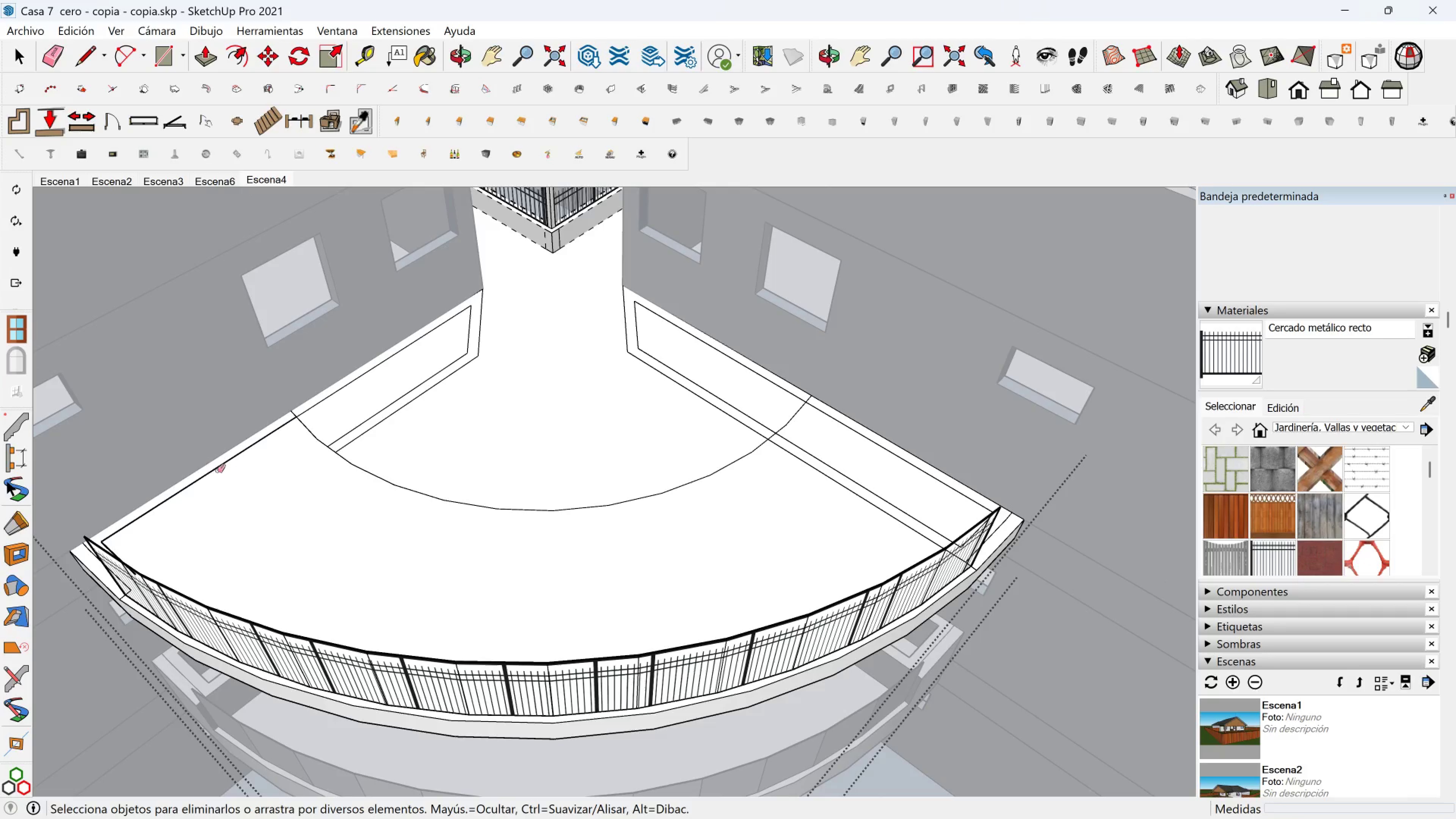 
left_click([217, 471])
 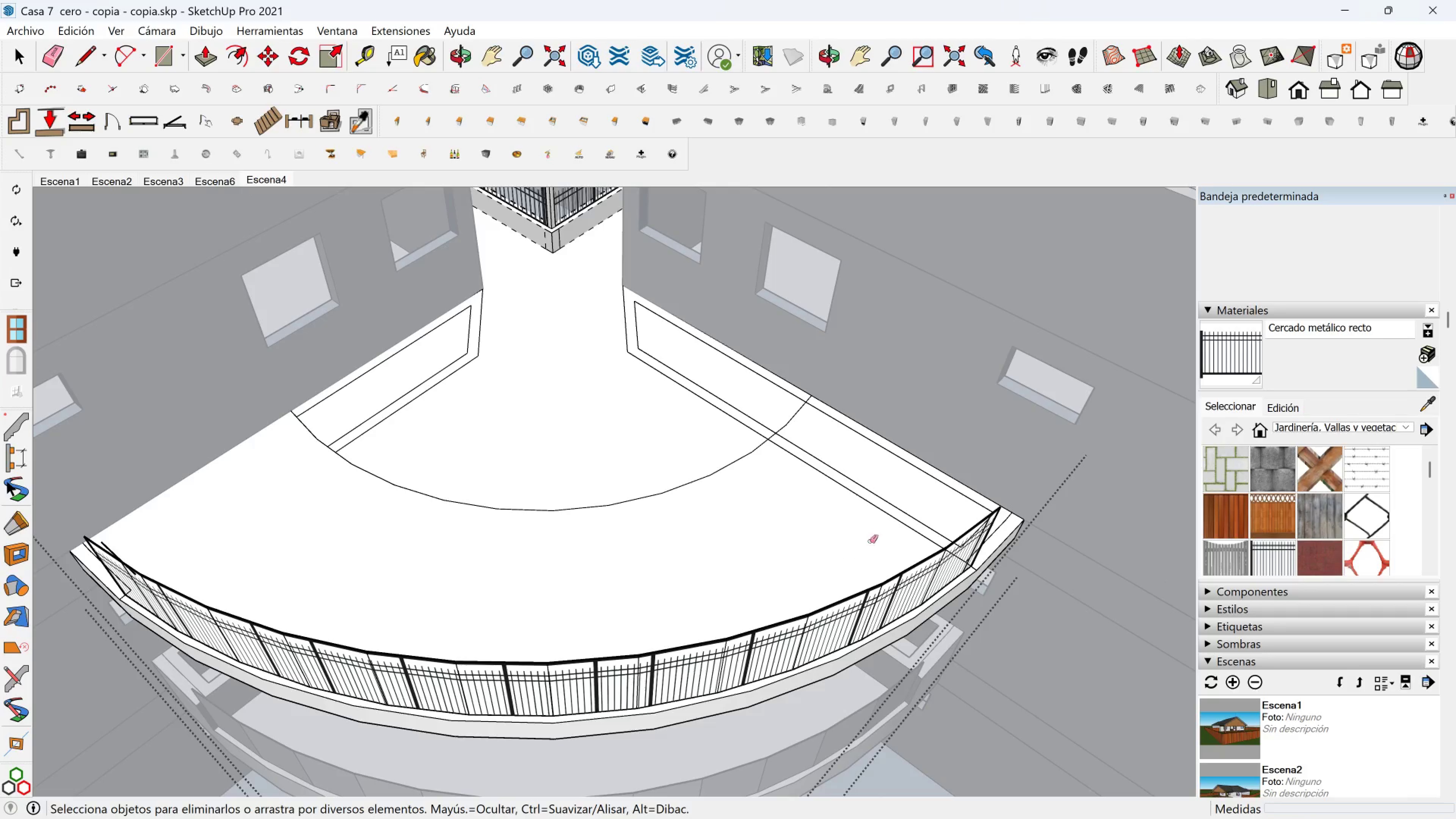 
left_click_drag(start_coordinate=[862, 530], to_coordinate=[890, 479])
 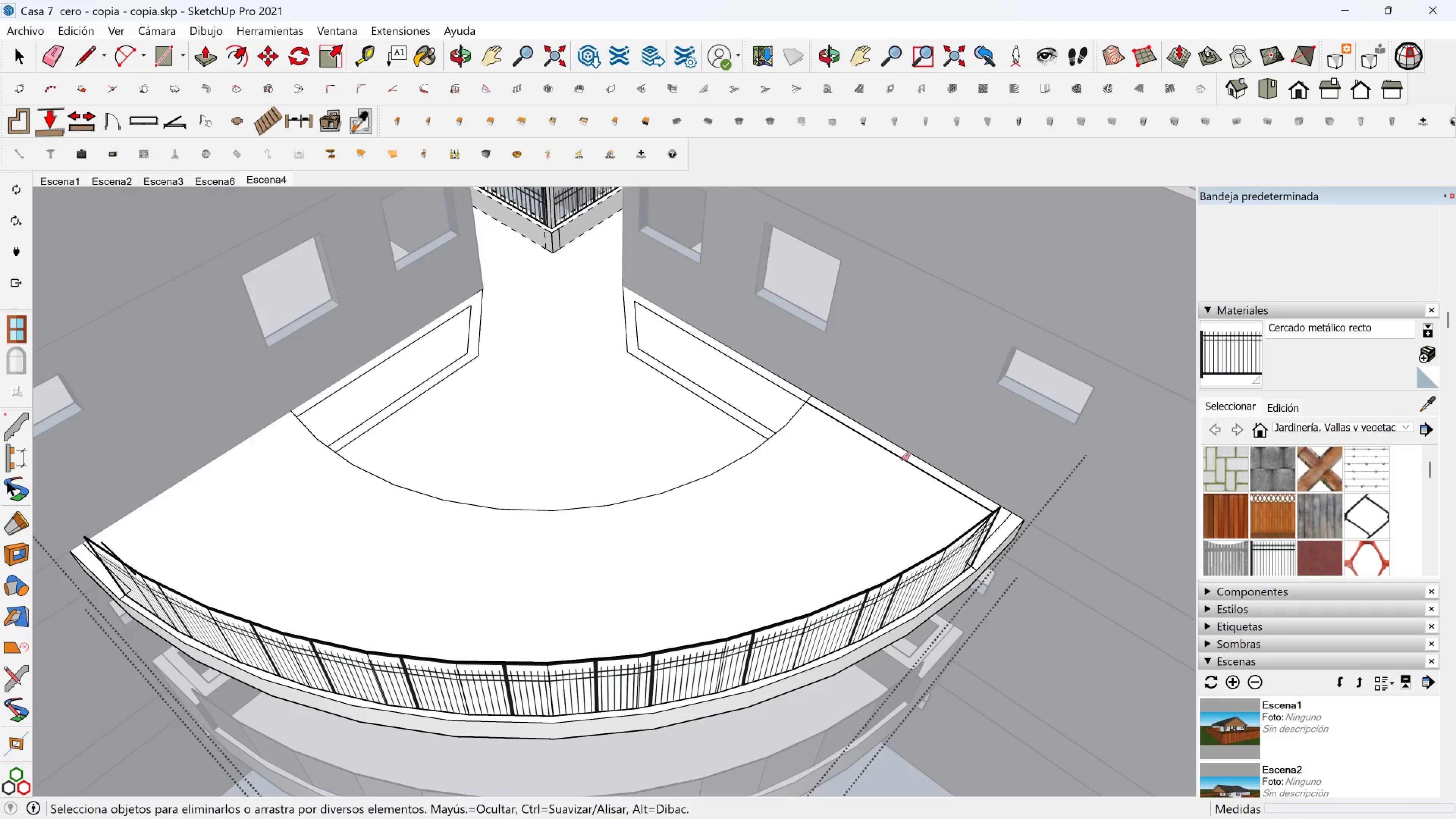 
left_click([900, 459])
 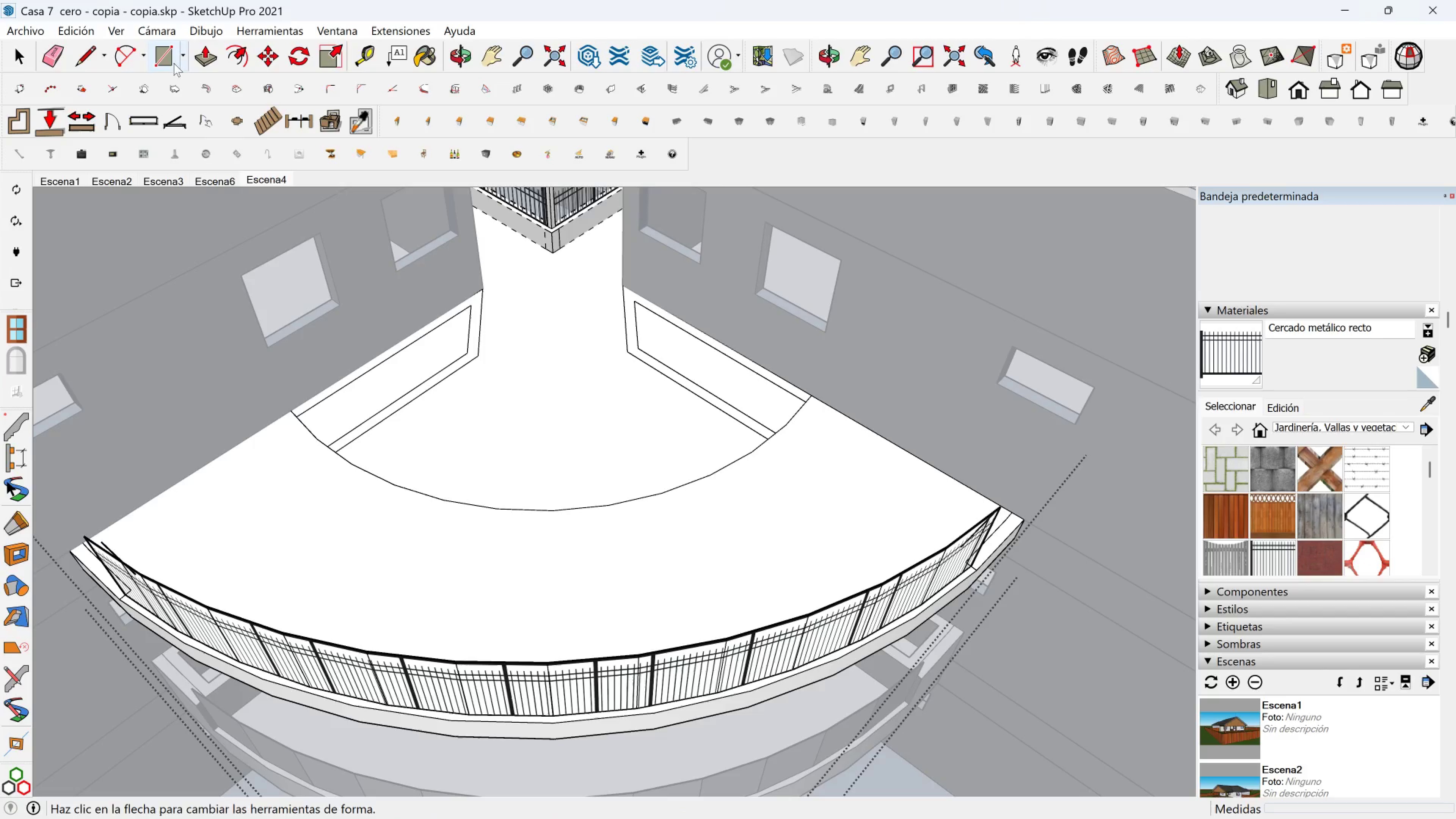 
left_click([199, 52])
 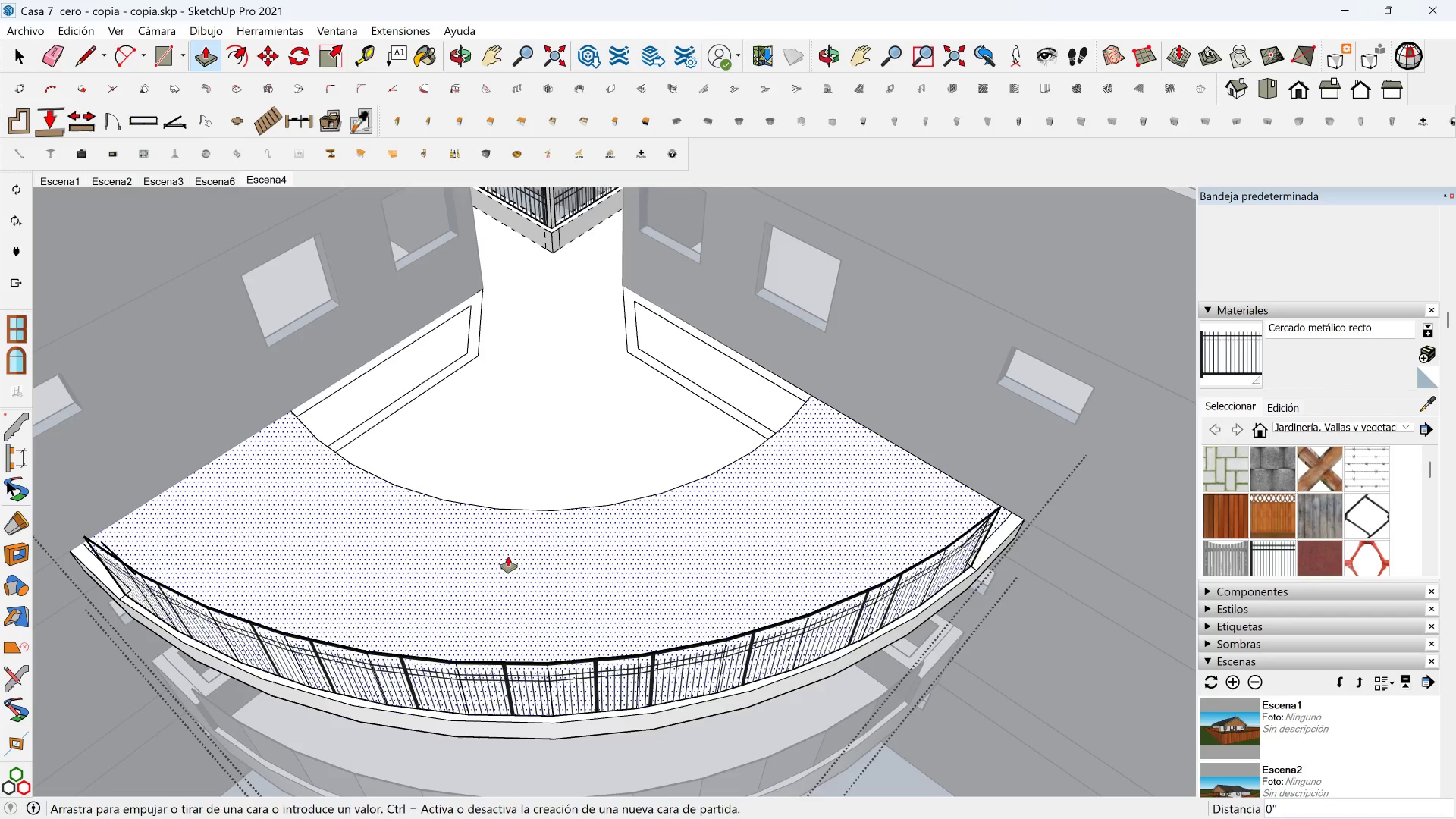 
left_click([508, 557])
 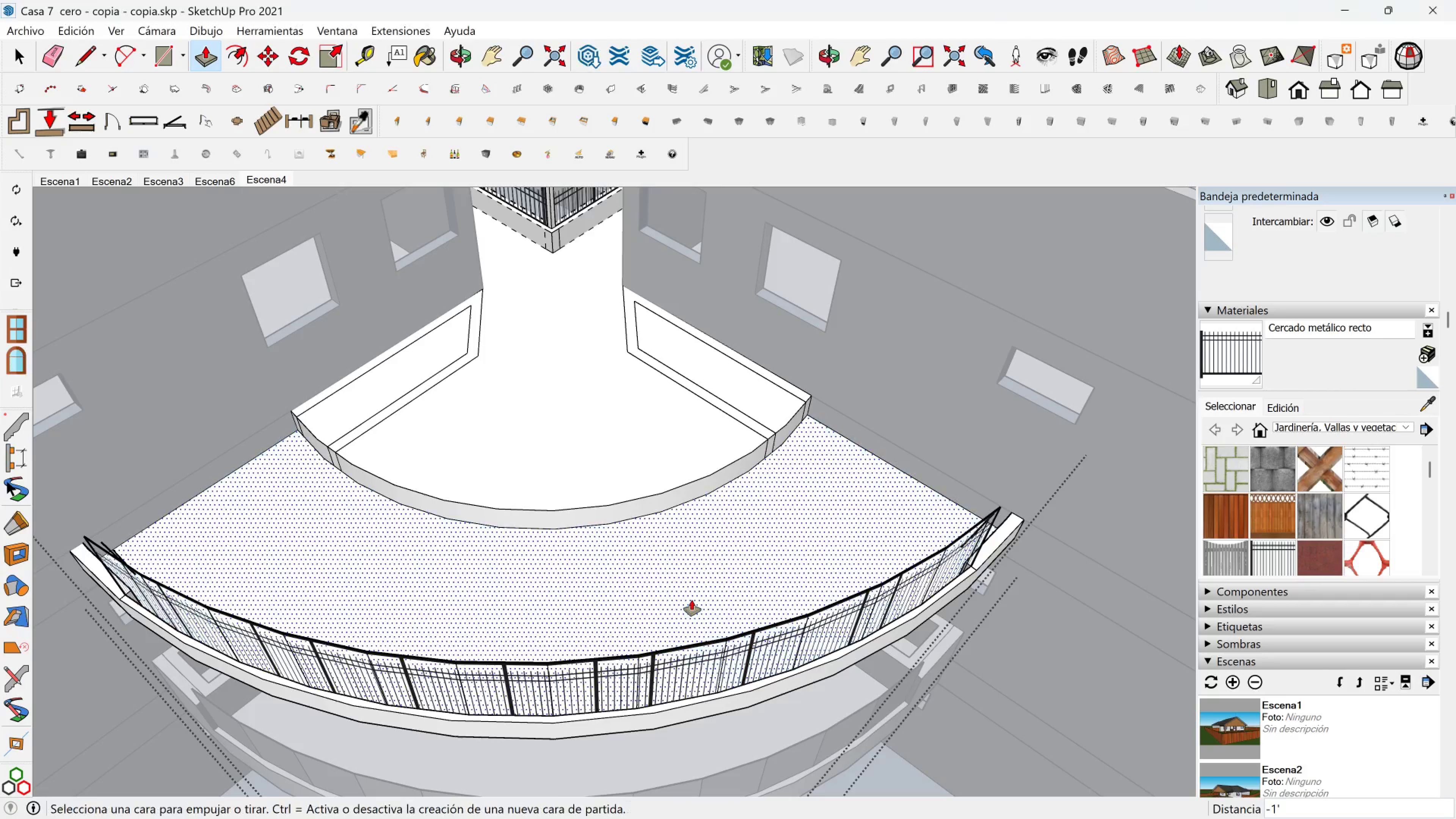 
key(Shift+ShiftLeft)
 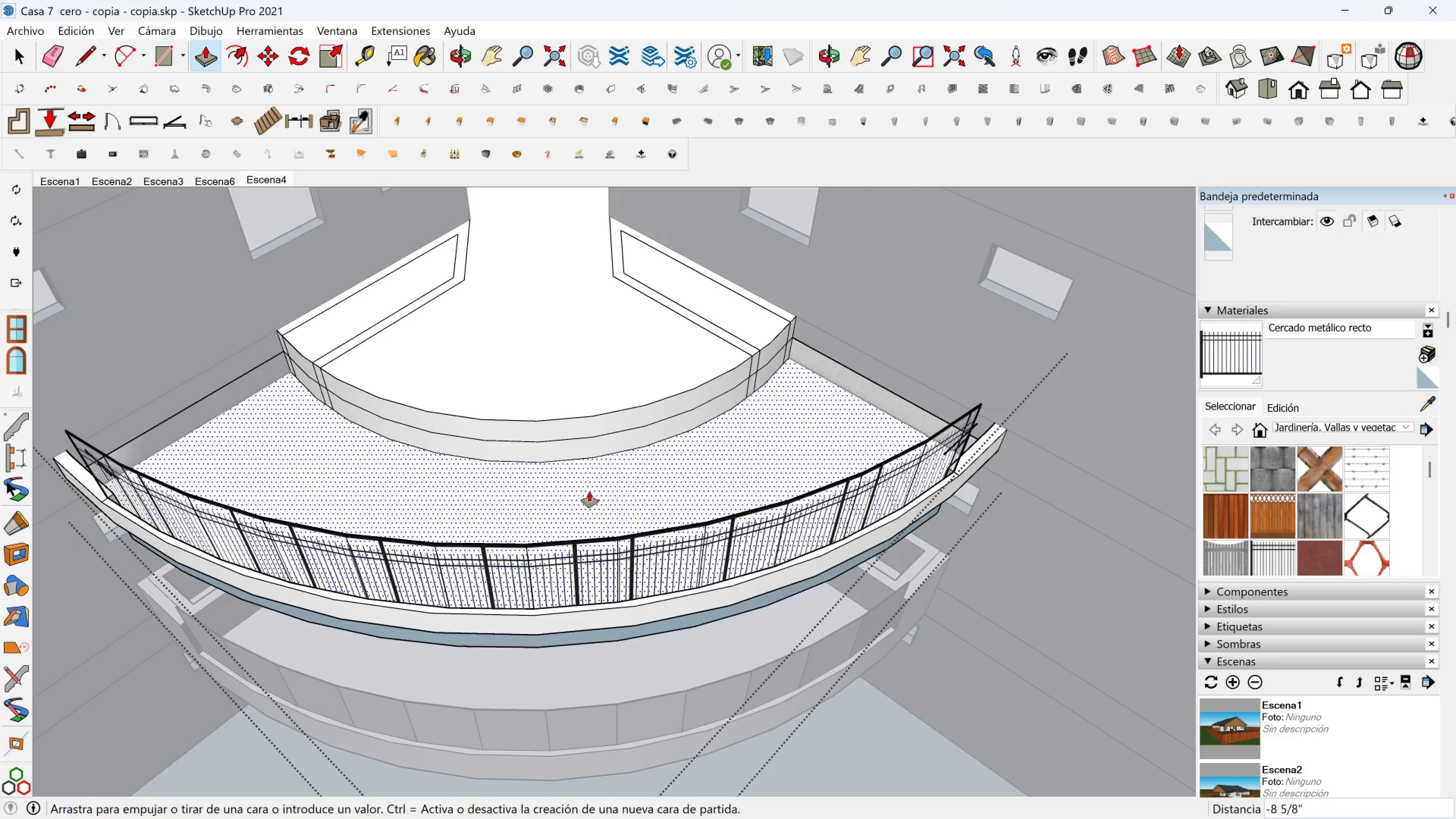 
key(Escape)
 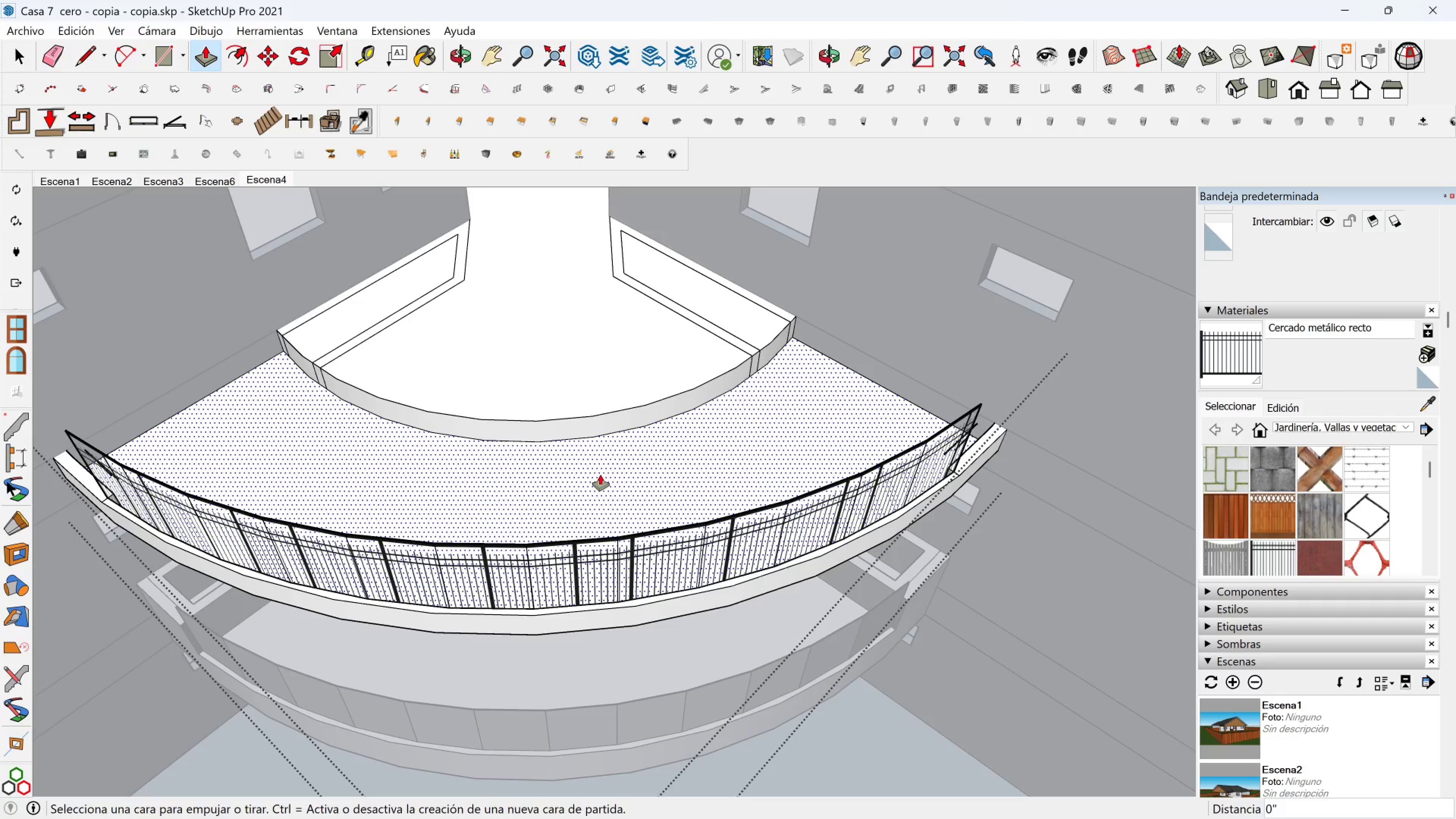 
key(Delete)
 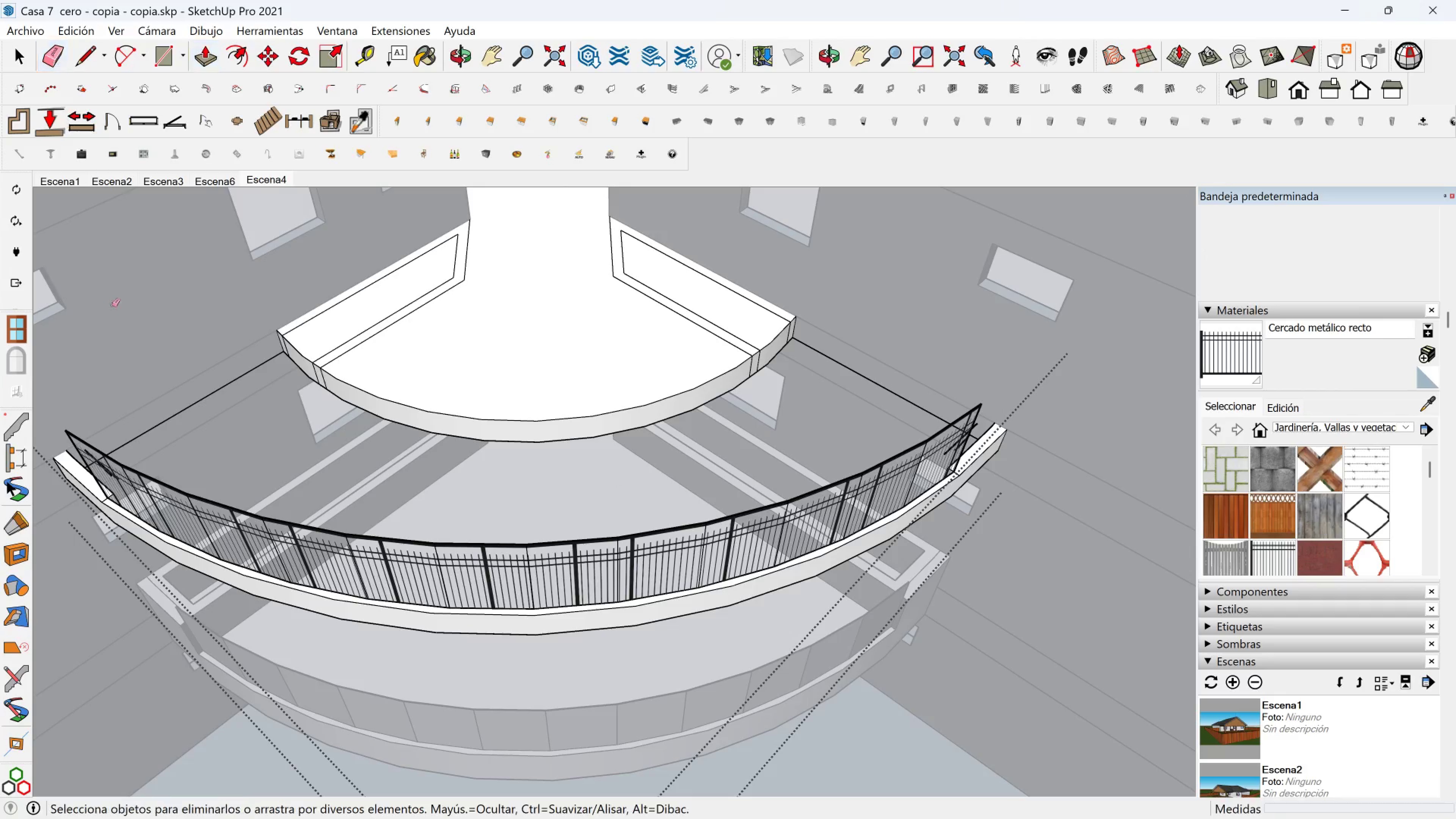 
left_click_drag(start_coordinate=[160, 418], to_coordinate=[166, 431])
 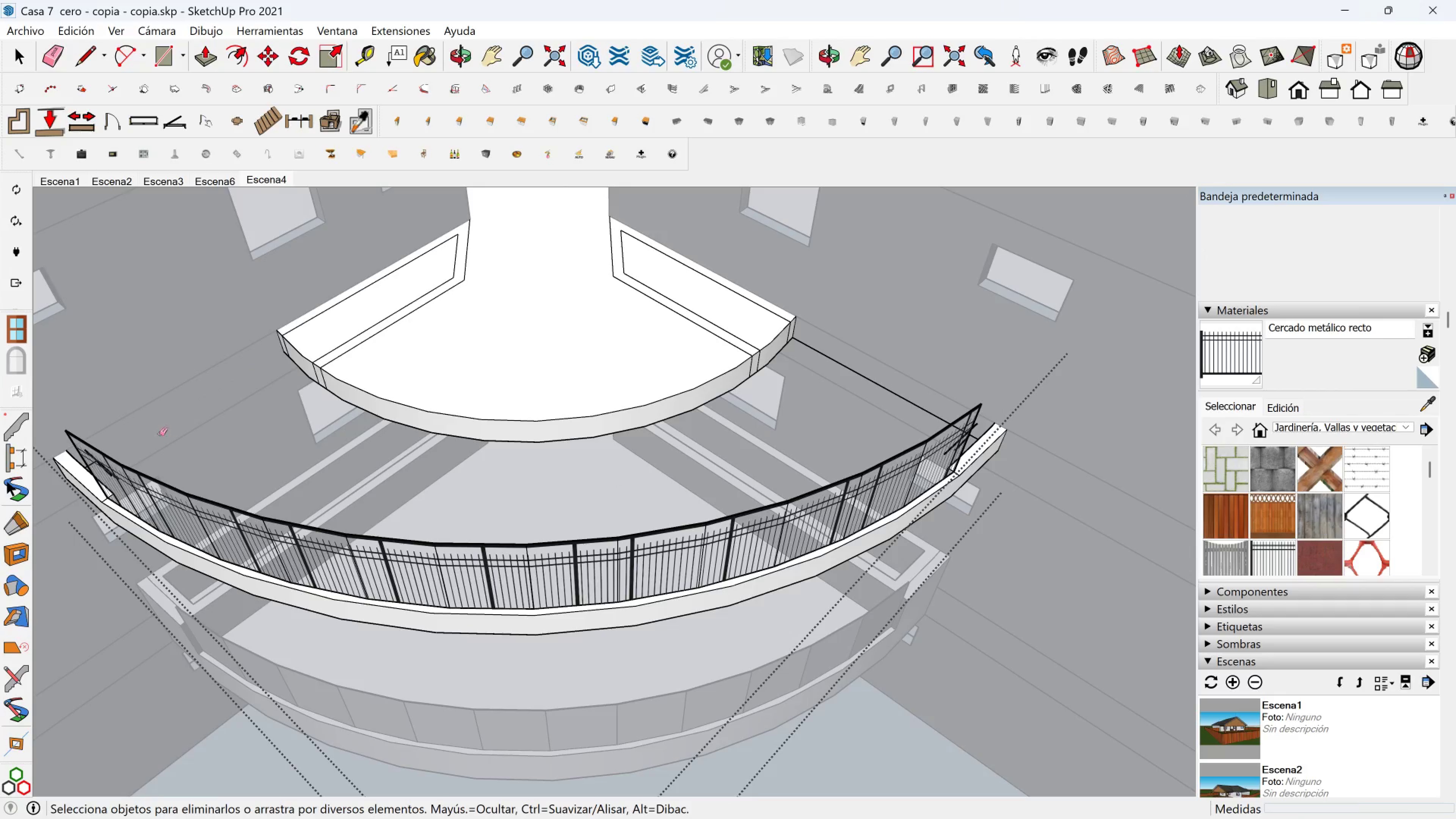 
key(Shift+ShiftLeft)
 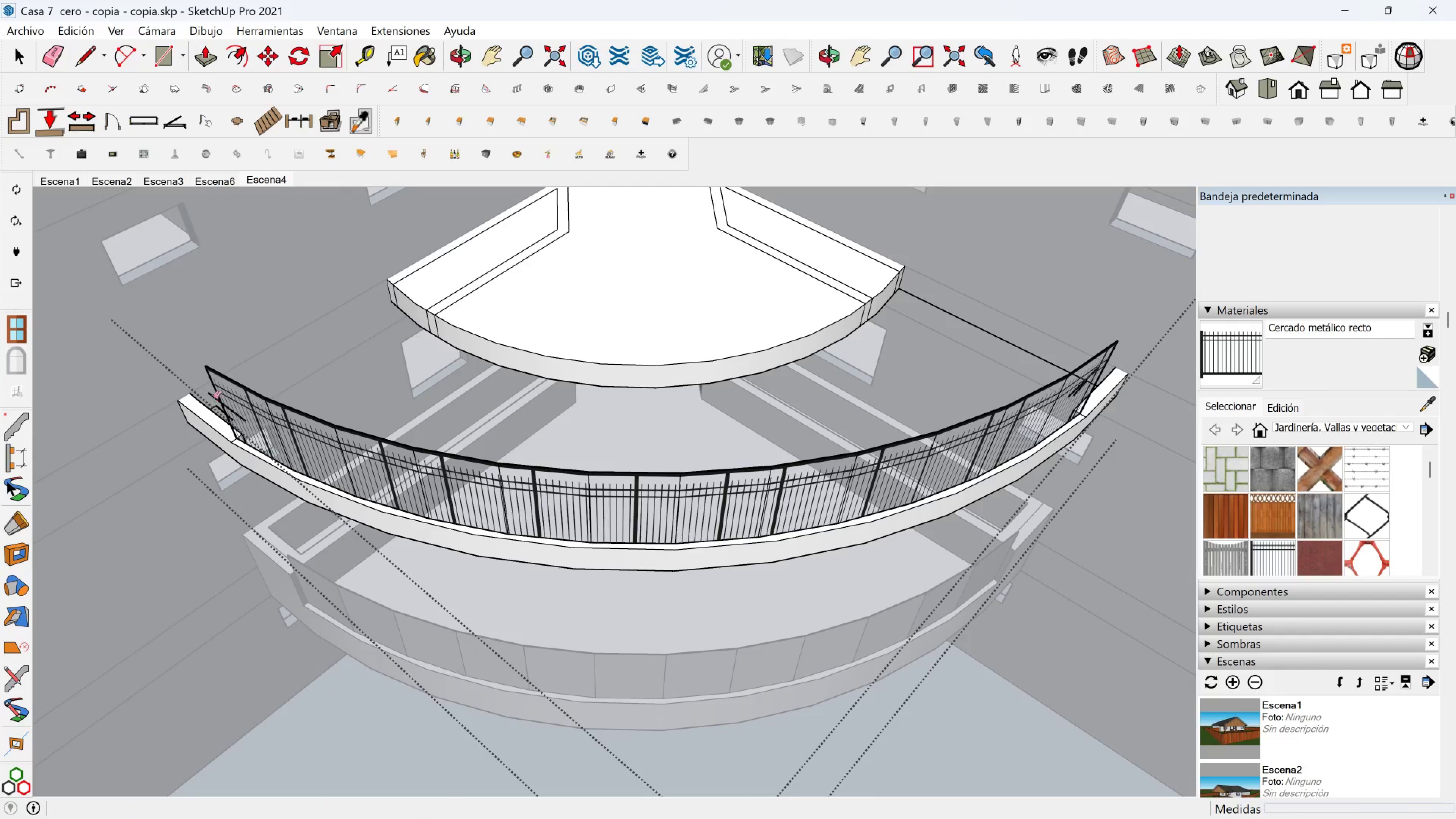 
left_click_drag(start_coordinate=[207, 395], to_coordinate=[180, 418])
 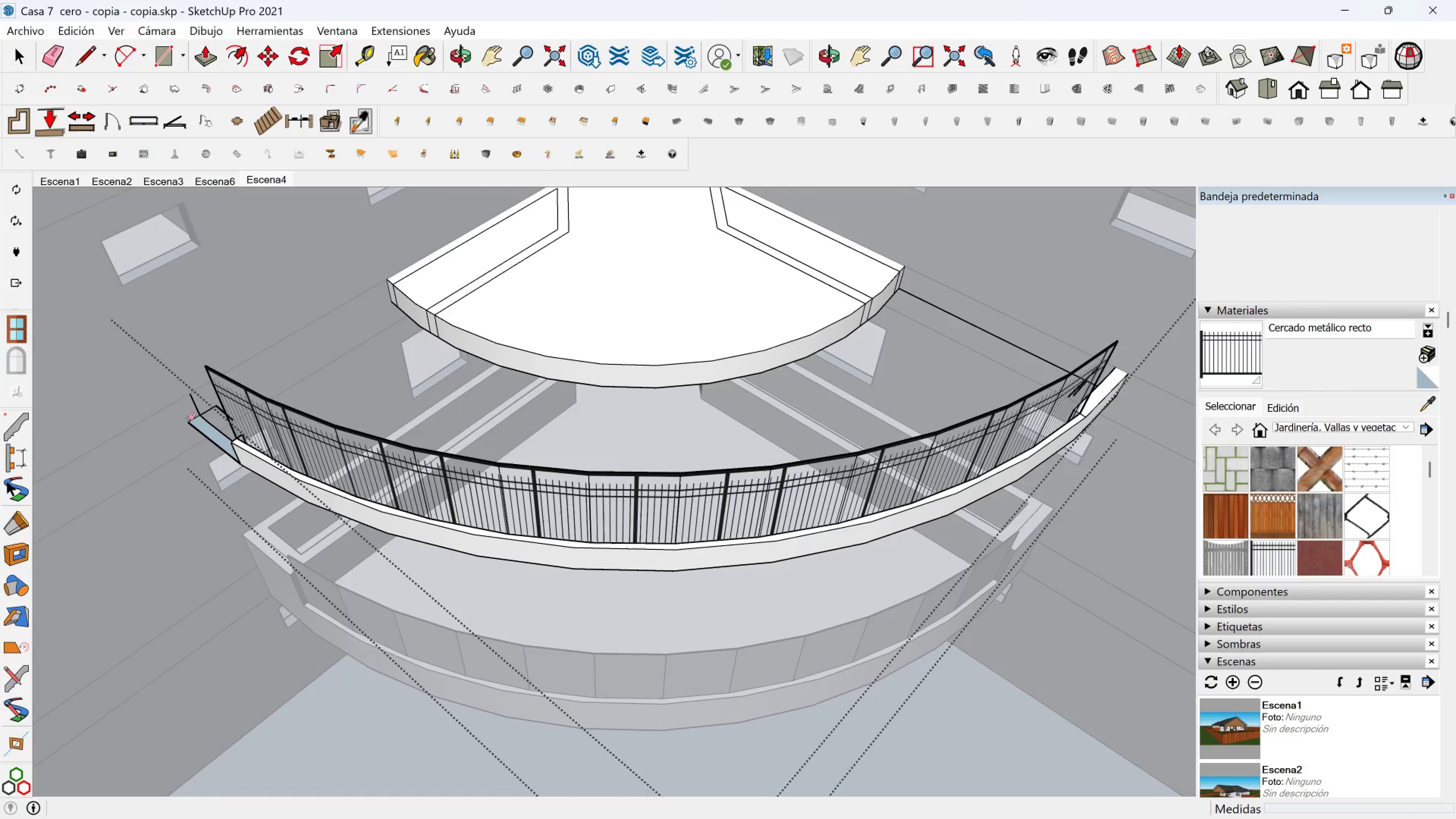 
key(Shift+ShiftLeft)
 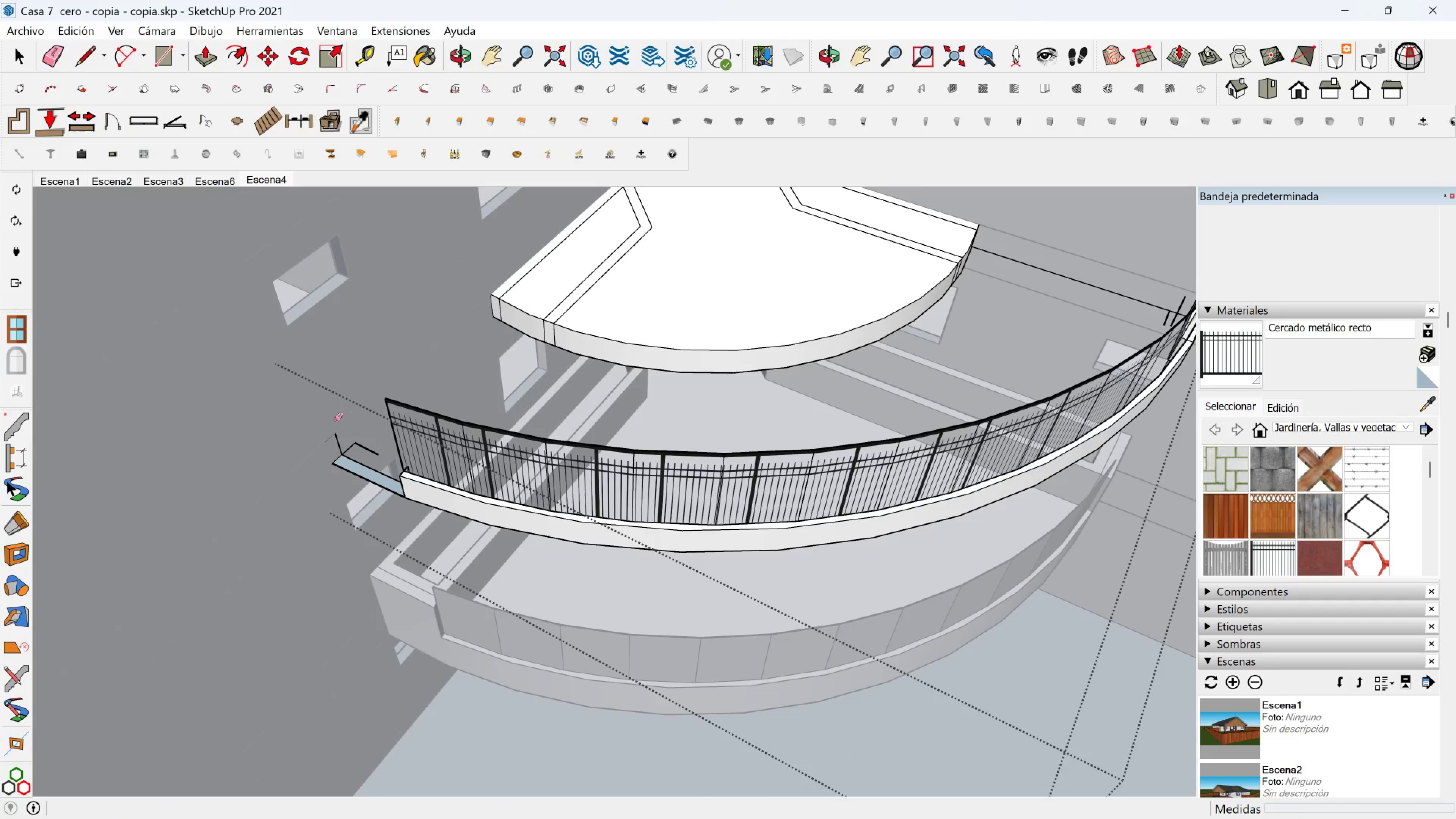 
left_click_drag(start_coordinate=[352, 425], to_coordinate=[326, 455])
 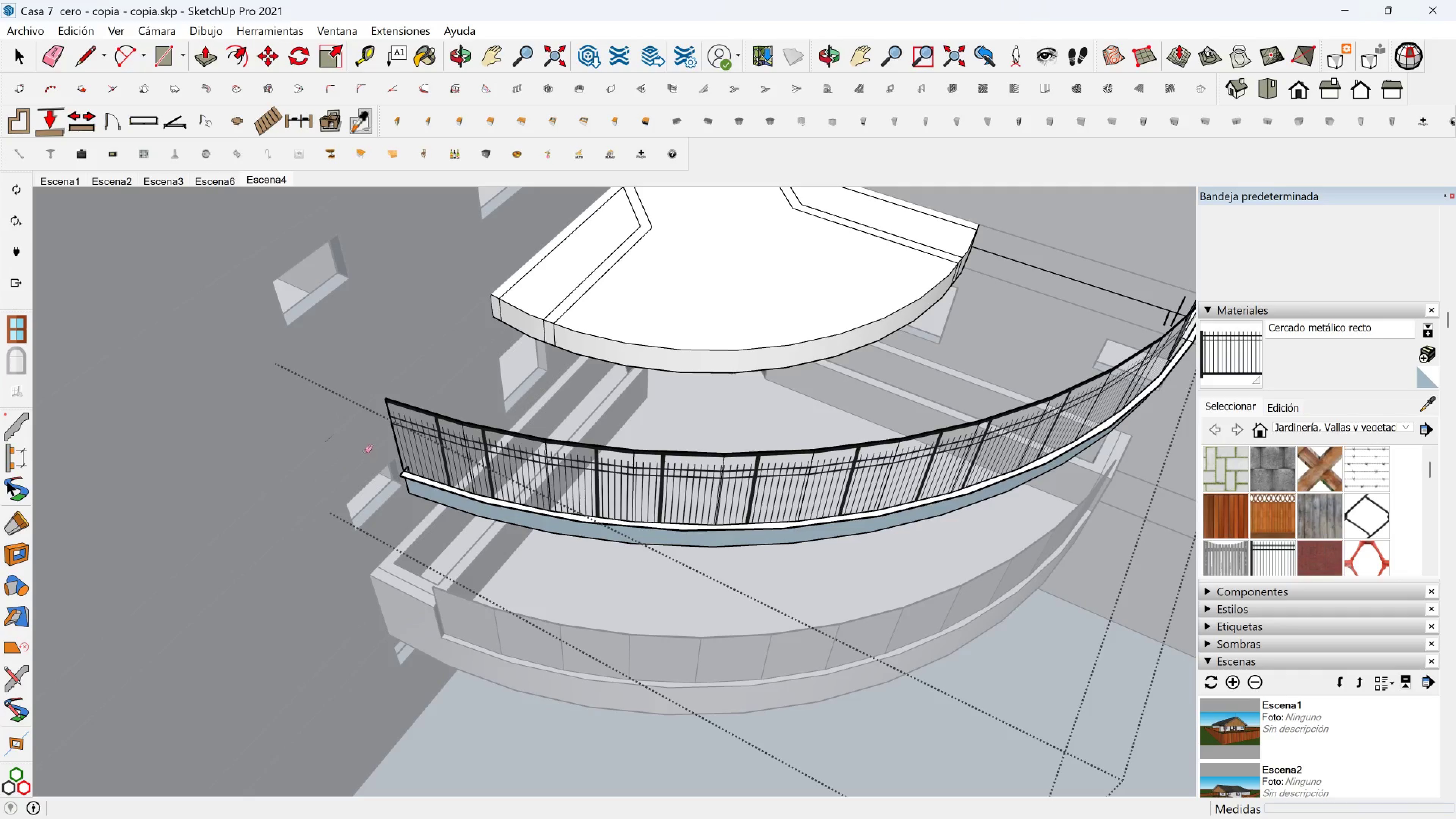 
key(Space)
 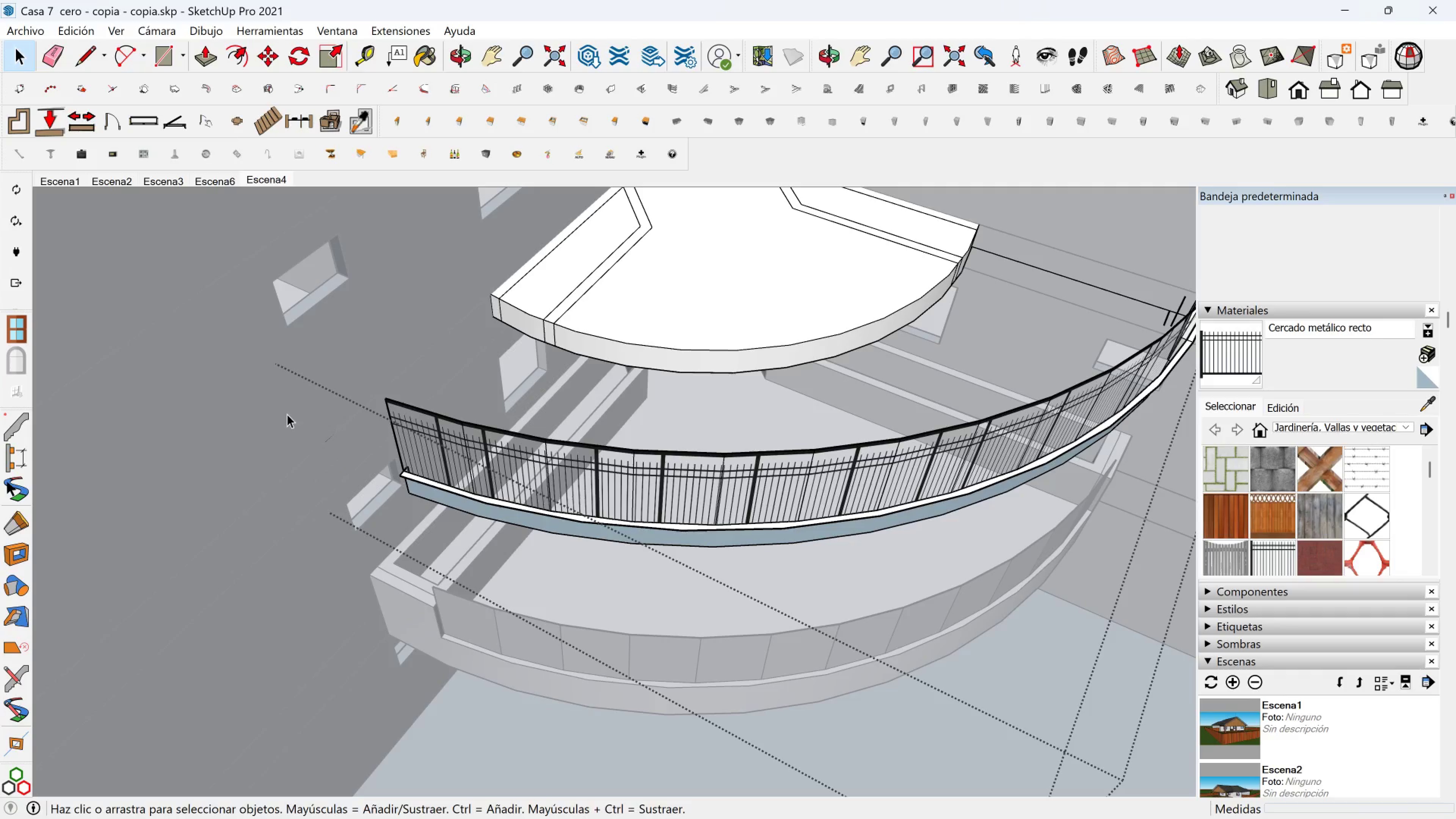 
left_click_drag(start_coordinate=[285, 414], to_coordinate=[596, 561])
 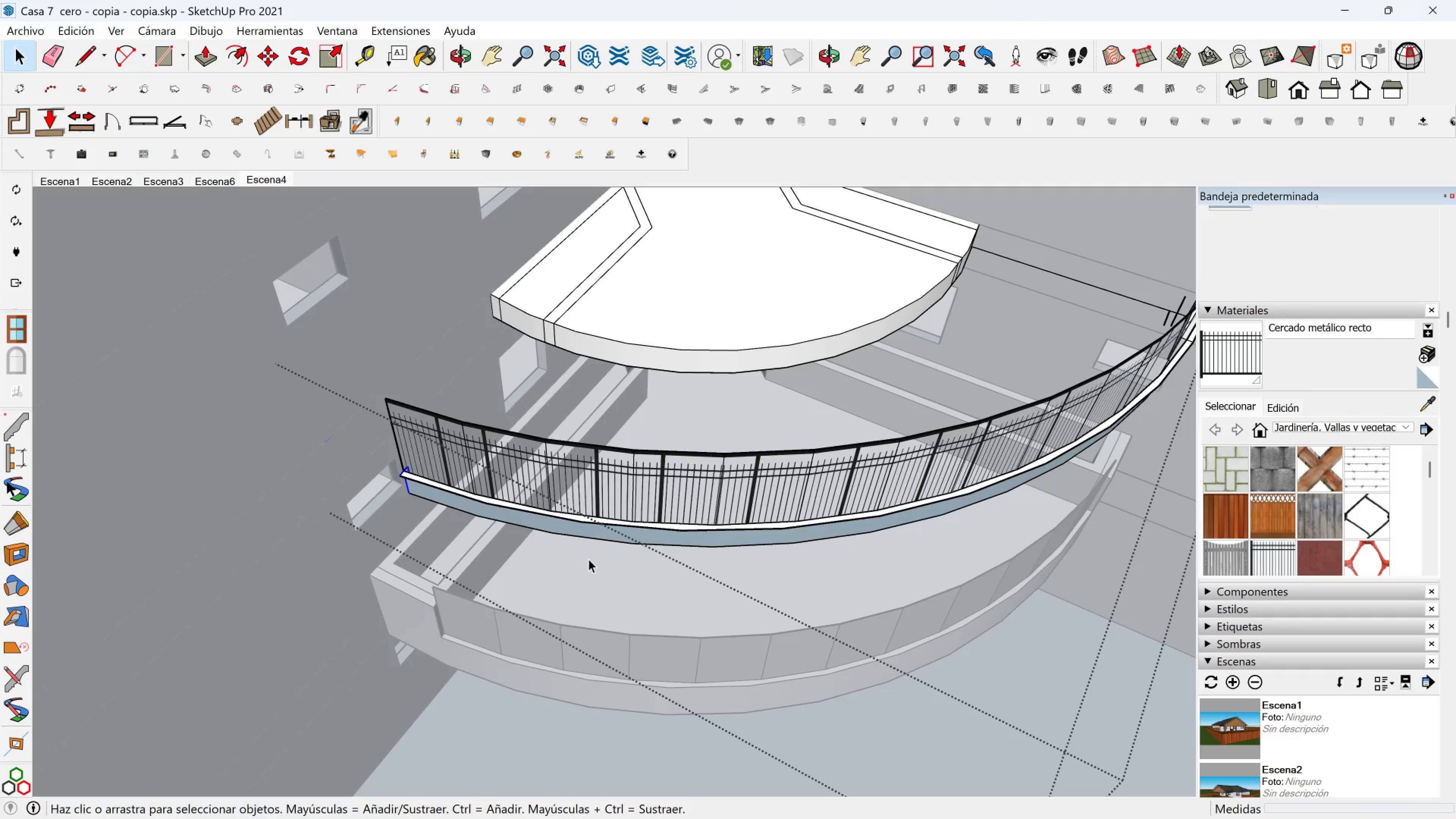 
key(Delete)
 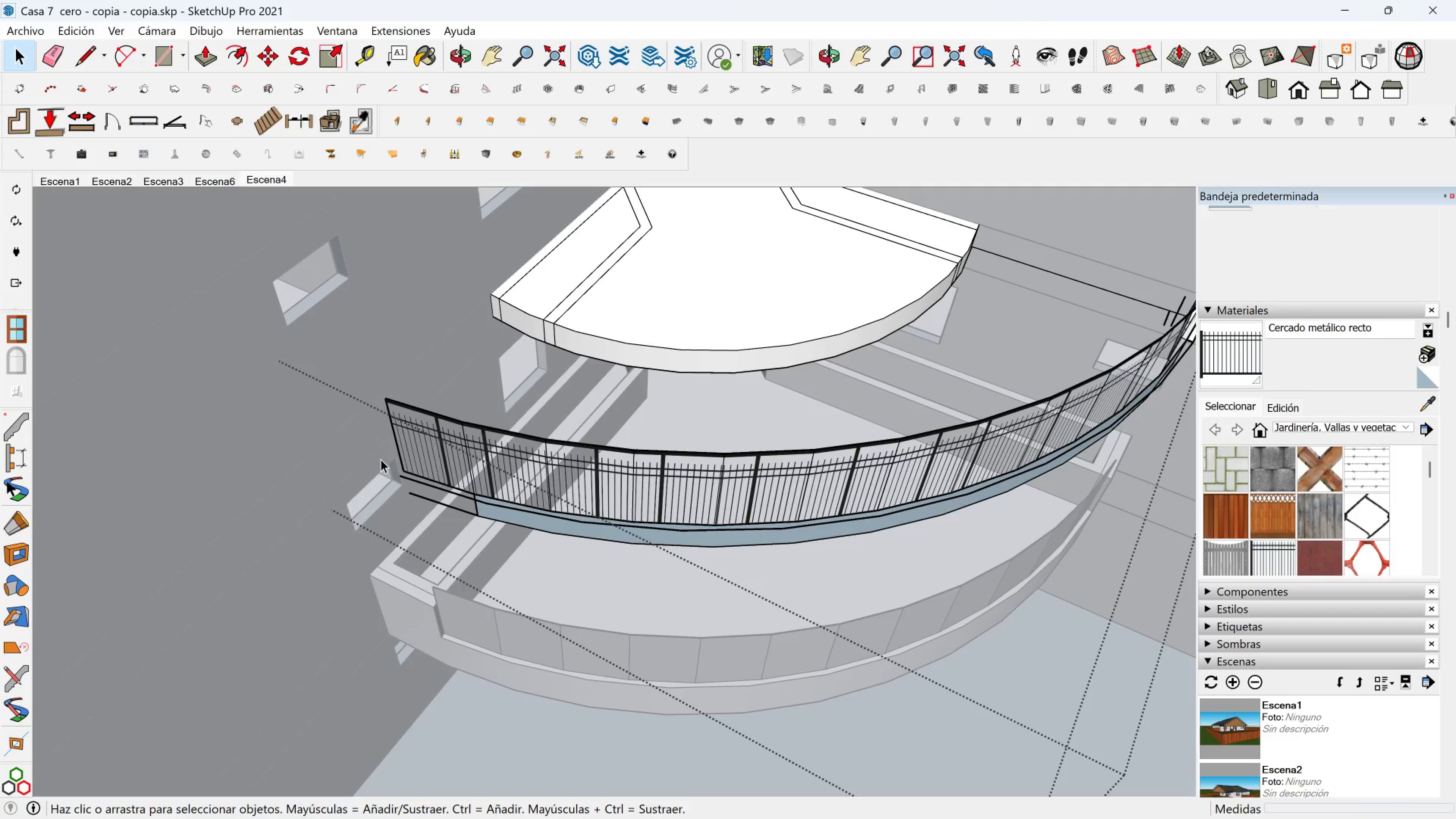 
left_click_drag(start_coordinate=[378, 457], to_coordinate=[920, 583])
 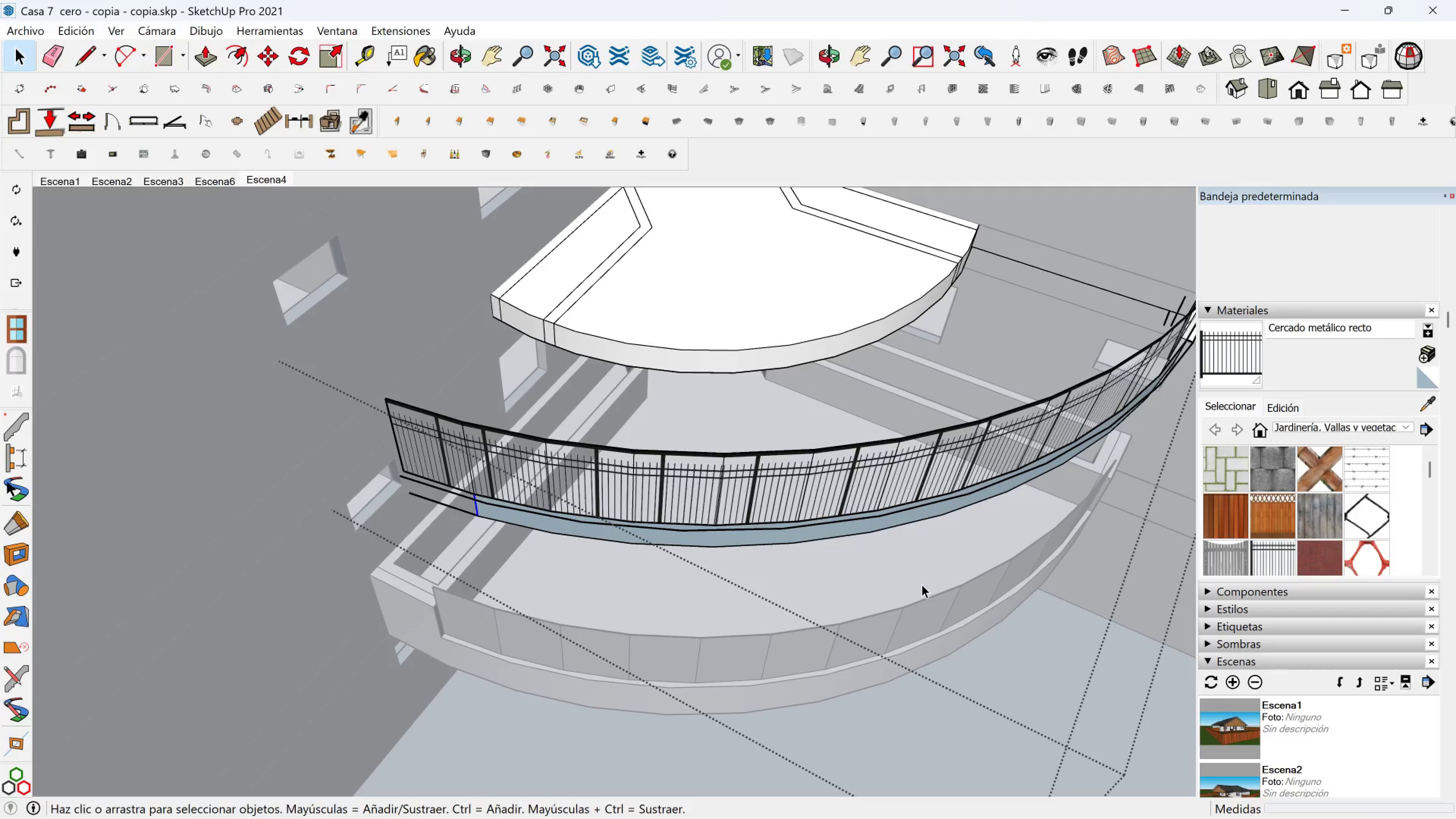 
key(Delete)
 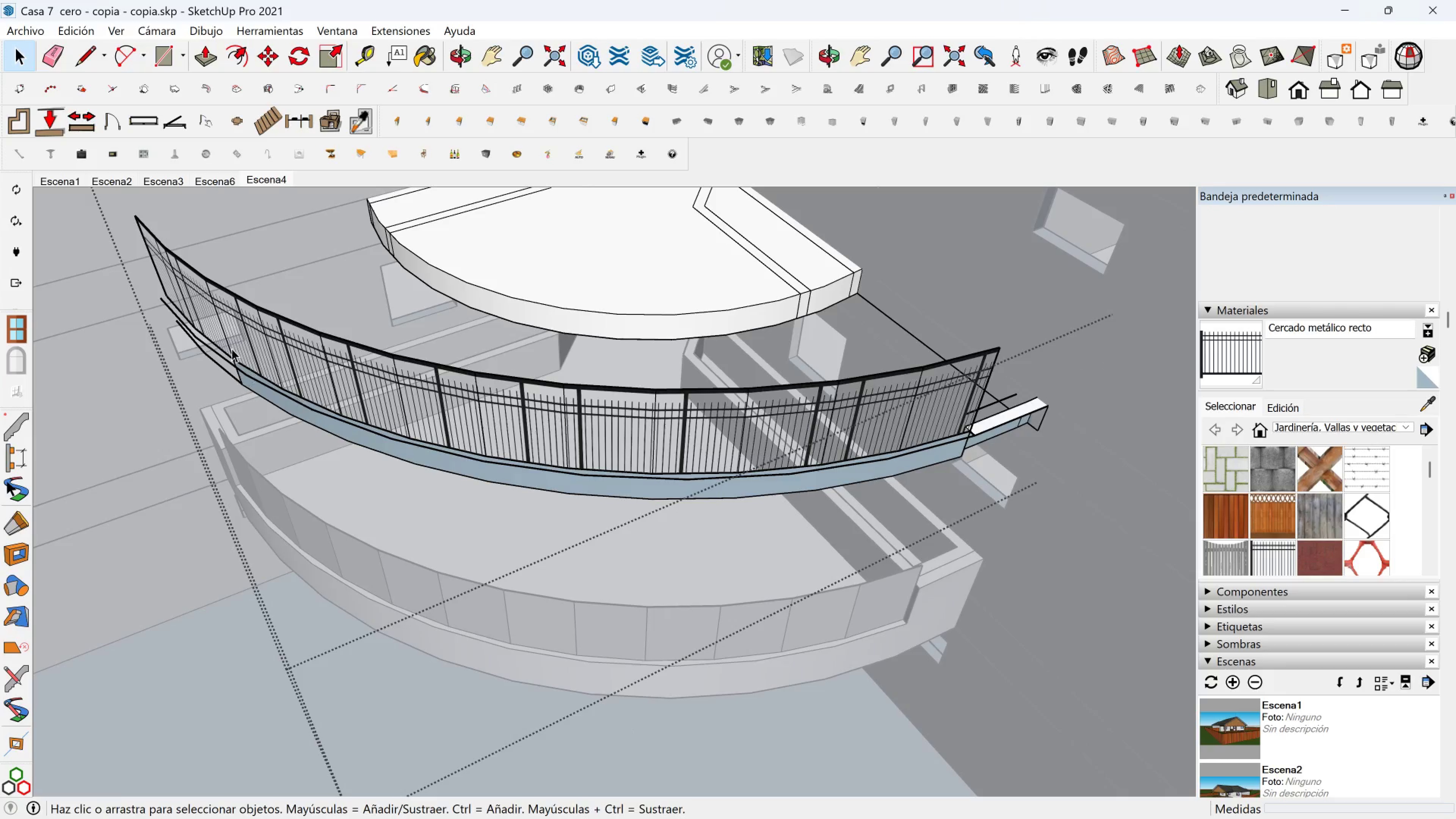 
left_click_drag(start_coordinate=[131, 262], to_coordinate=[1095, 560])
 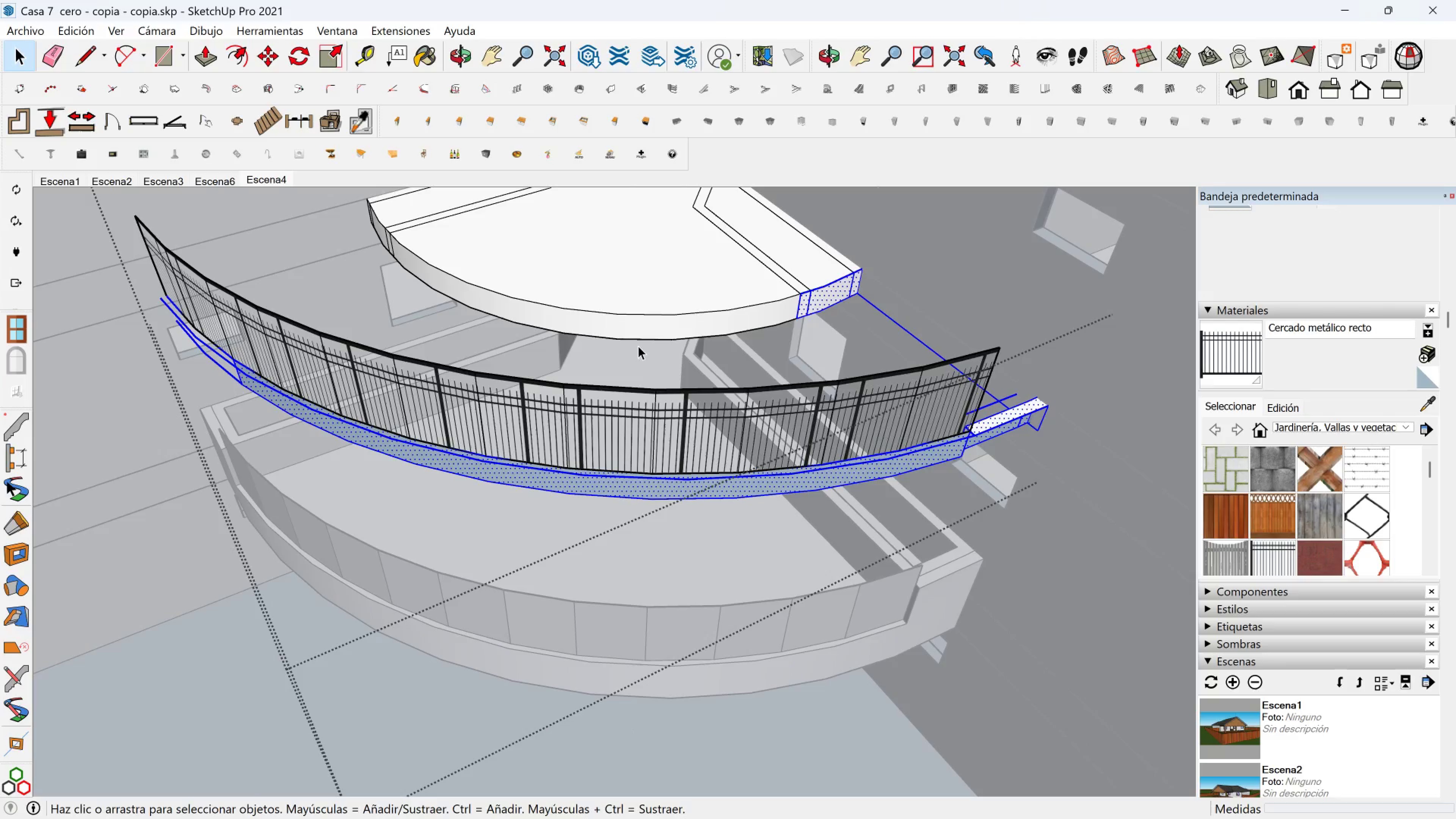 
key(Shift+ShiftLeft)
 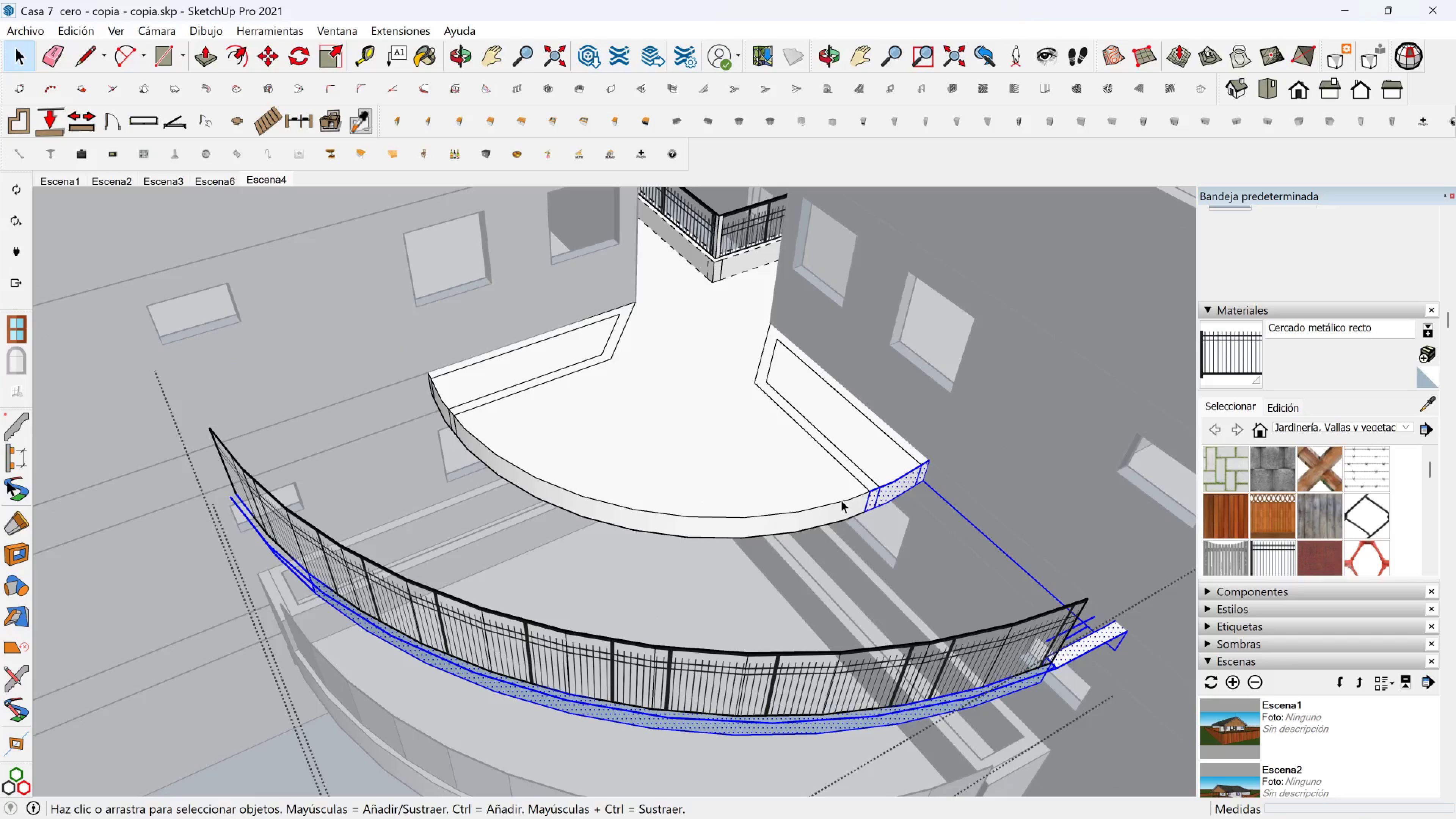 
hold_key(key=ControlLeft, duration=1.83)
hold_key(key=ShiftLeft, duration=1.5)
left_click_drag(start_coordinate=[904, 517], to_coordinate=[760, 383])
 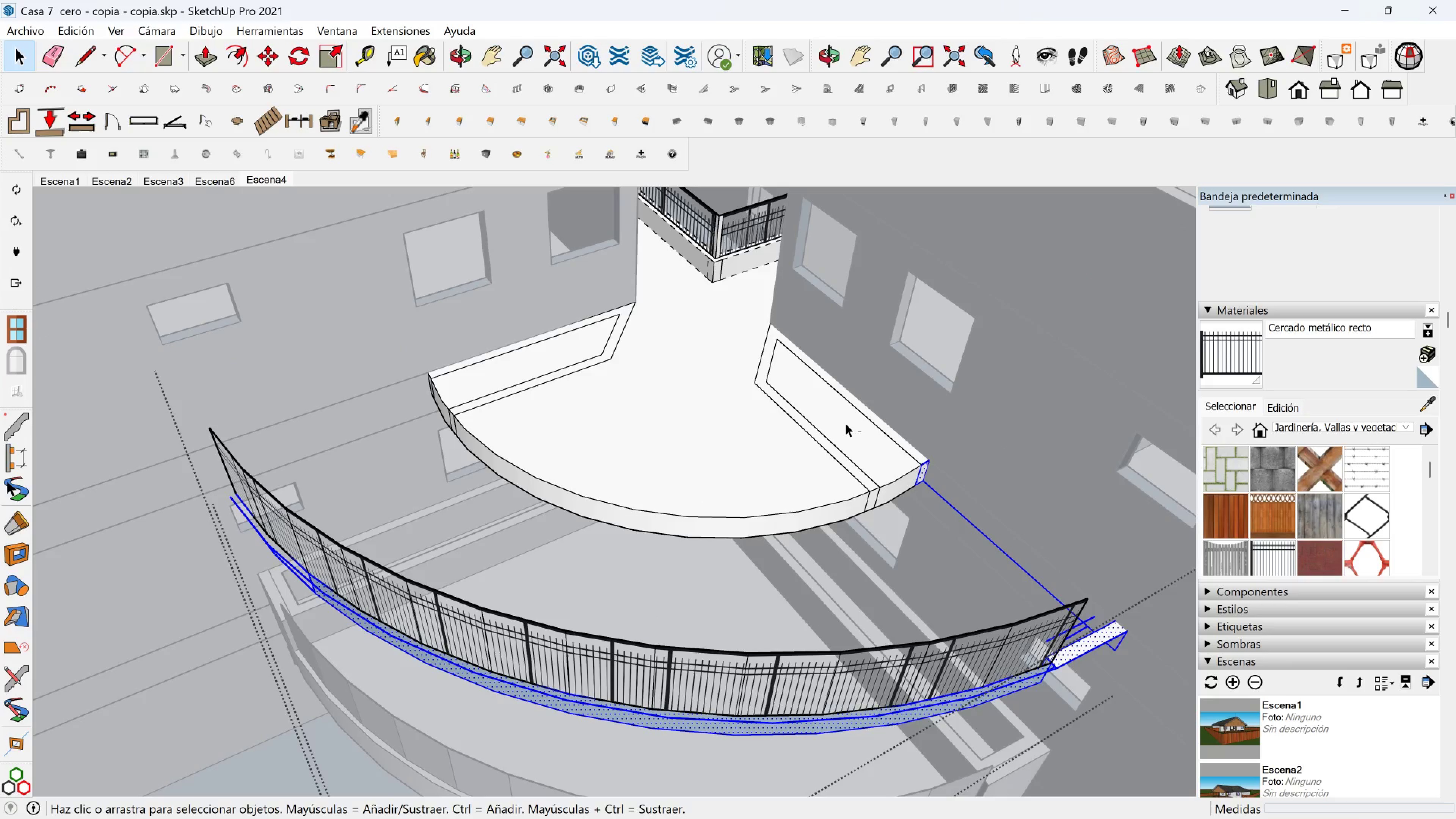 
left_click_drag(start_coordinate=[847, 420], to_coordinate=[946, 508])
 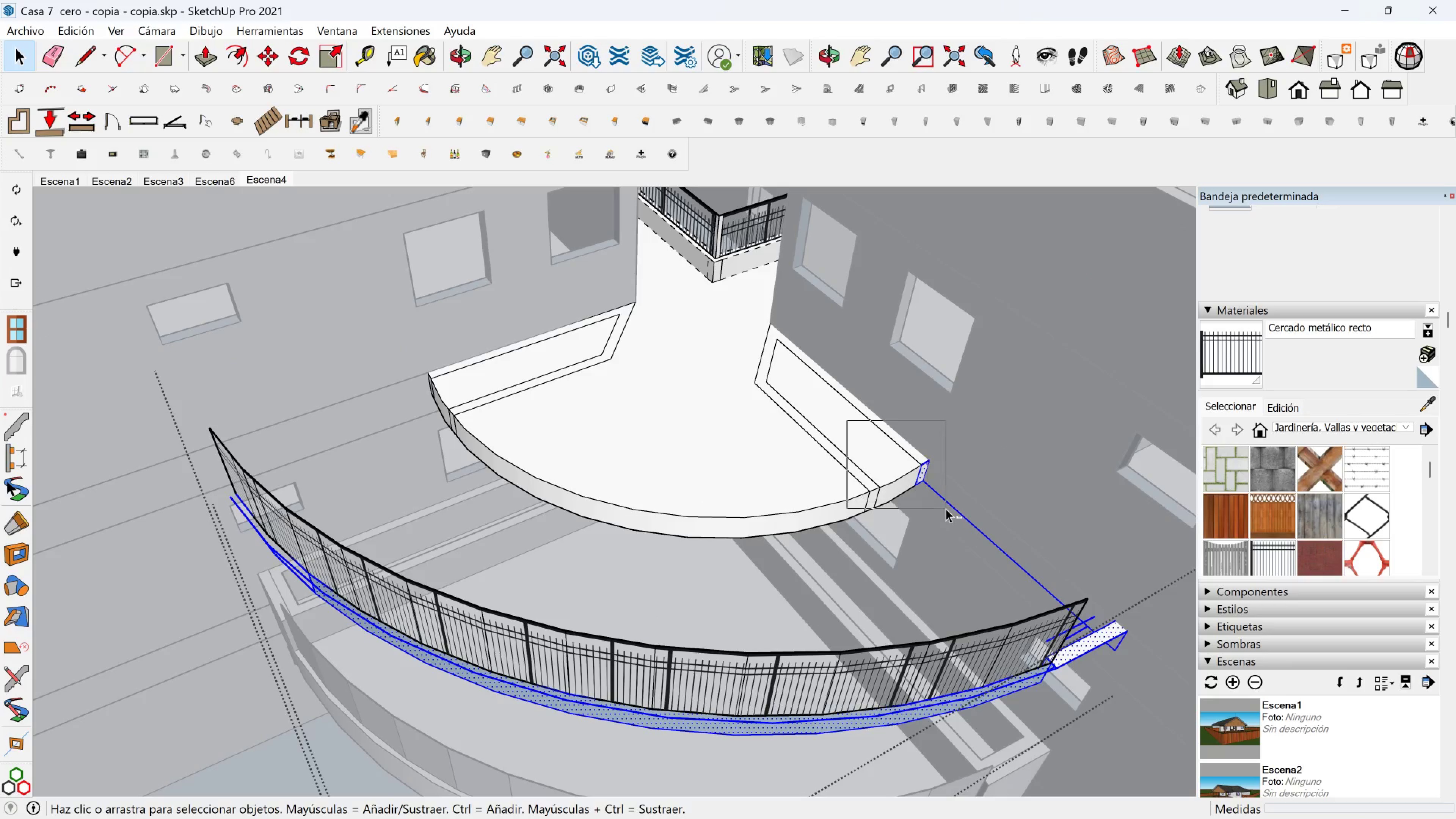 
key(Control+Shift+ShiftLeft)
 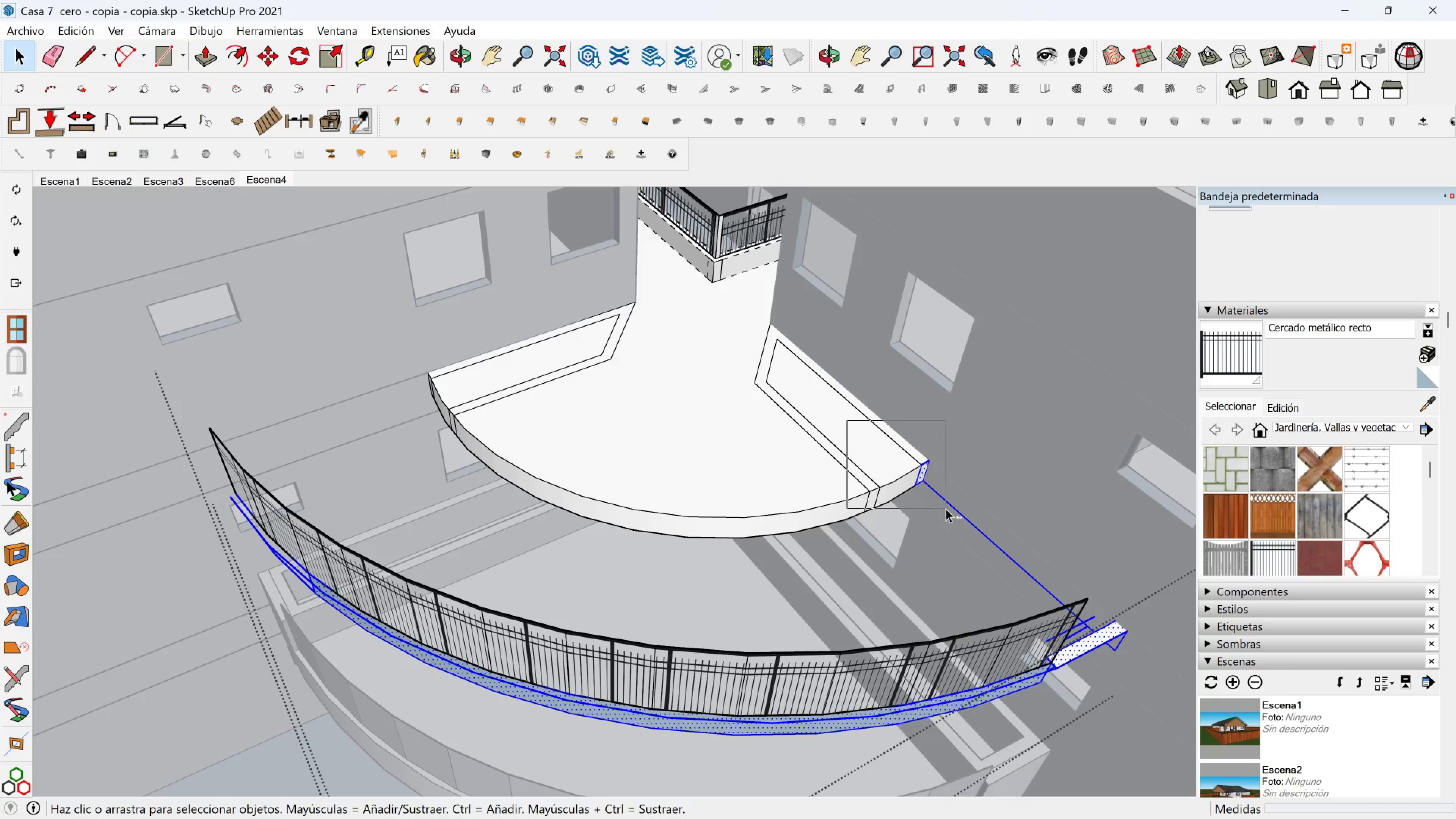 
key(Control+Shift+ShiftLeft)
 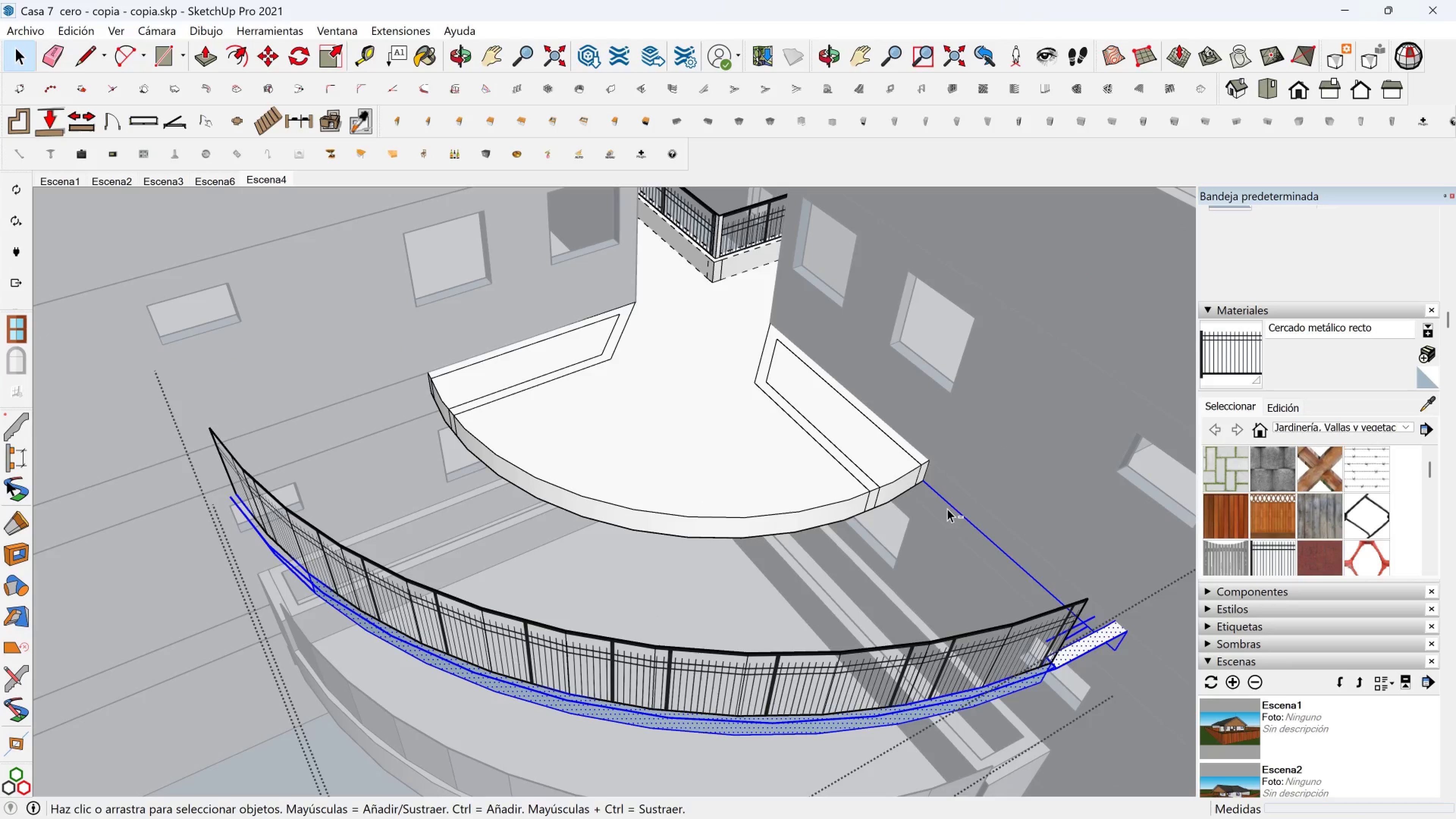 
key(Control+Shift+ShiftLeft)
 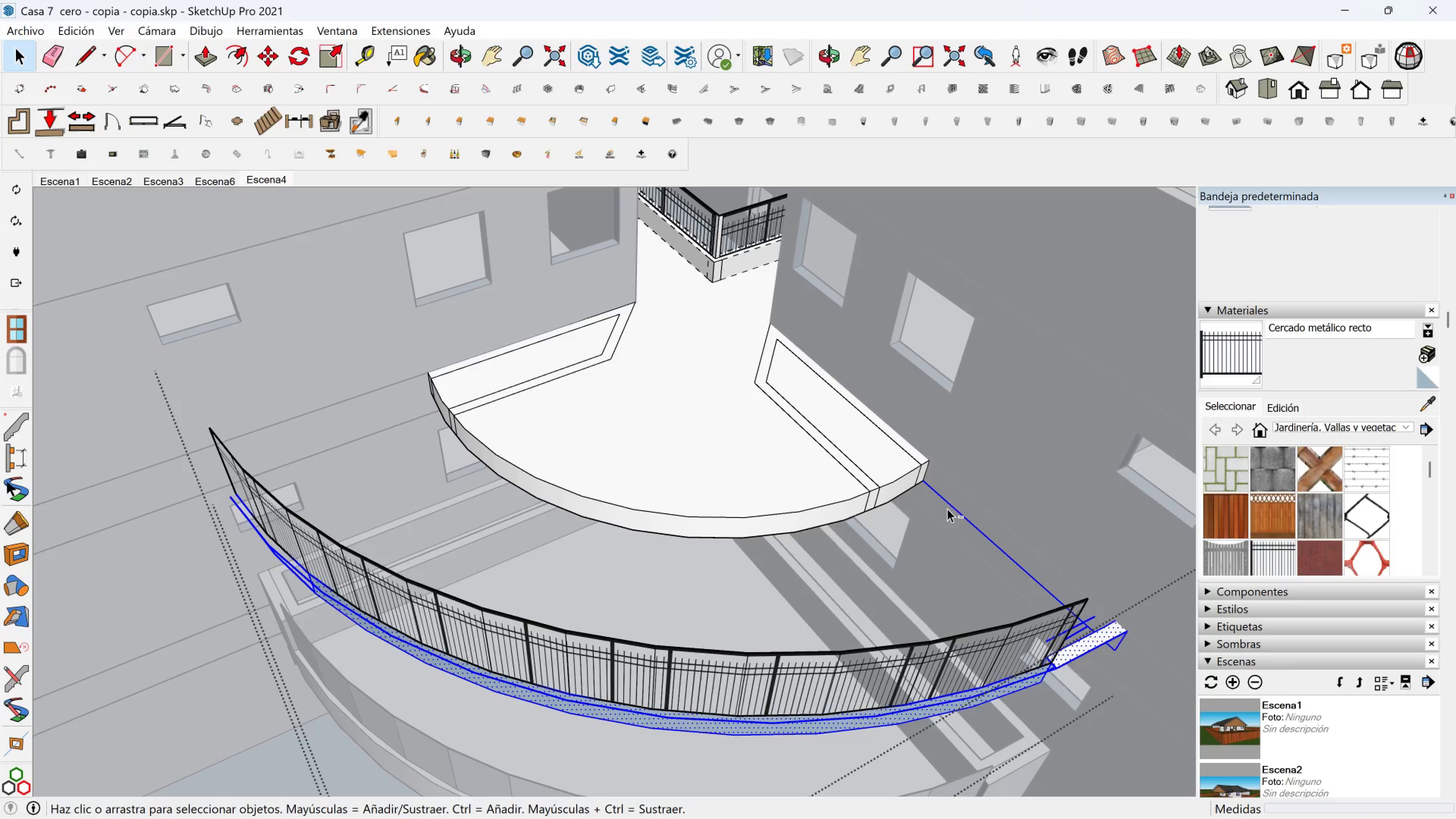 
key(Control+Shift+ShiftLeft)
 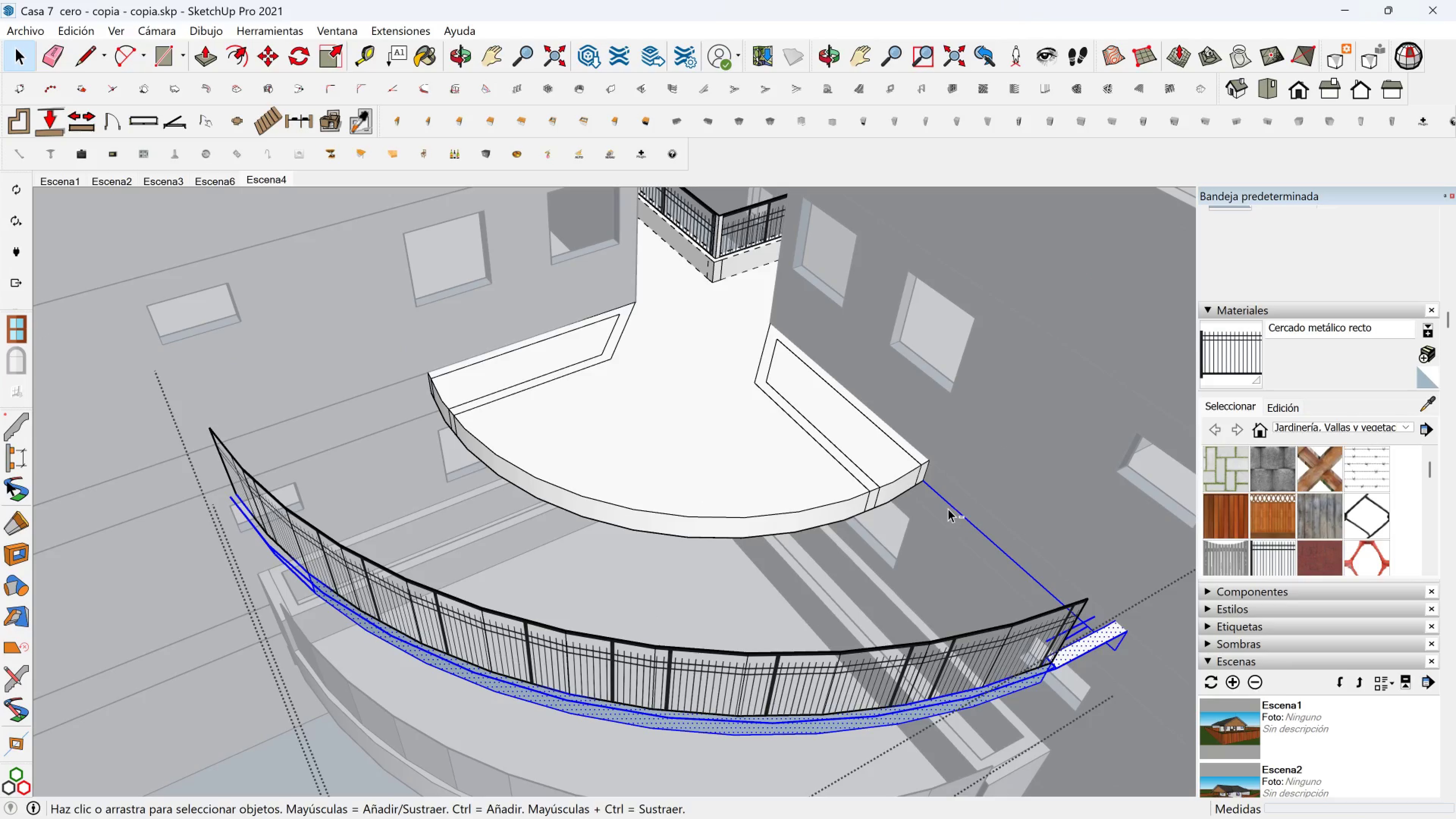 
key(Control+Shift+ShiftLeft)
 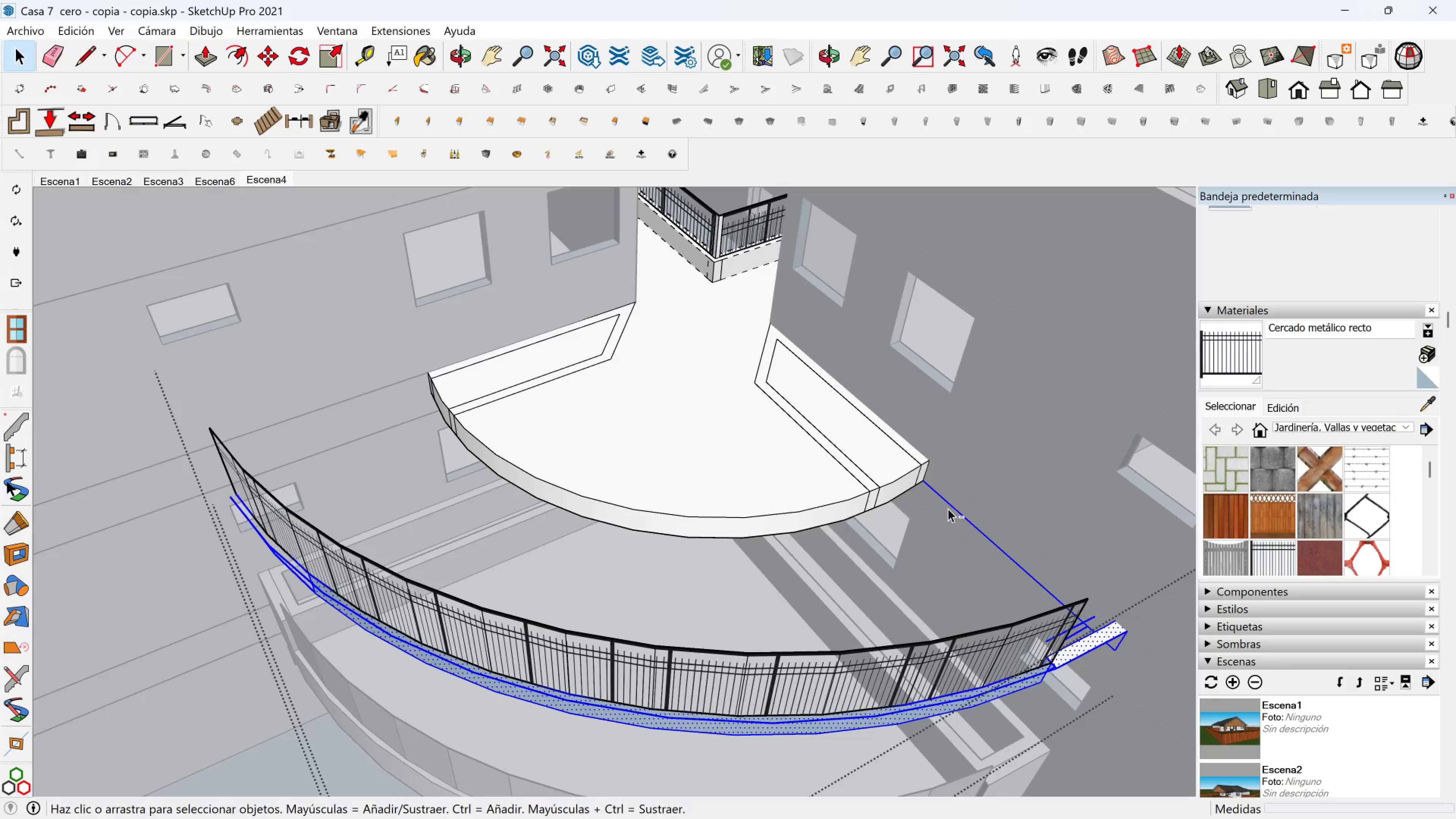 
key(Control+Shift+ShiftLeft)
 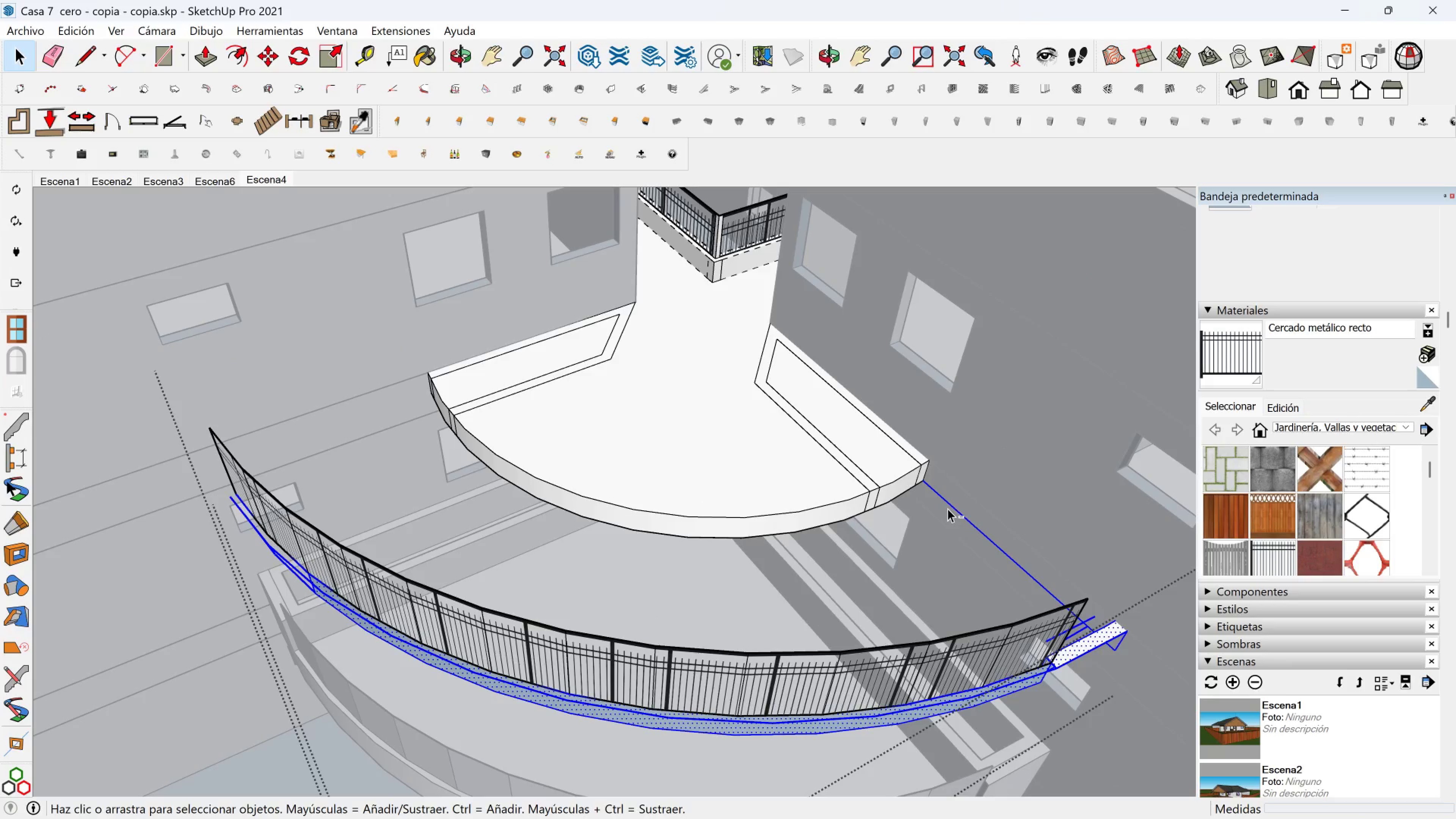 
key(Control+Shift+ShiftLeft)
 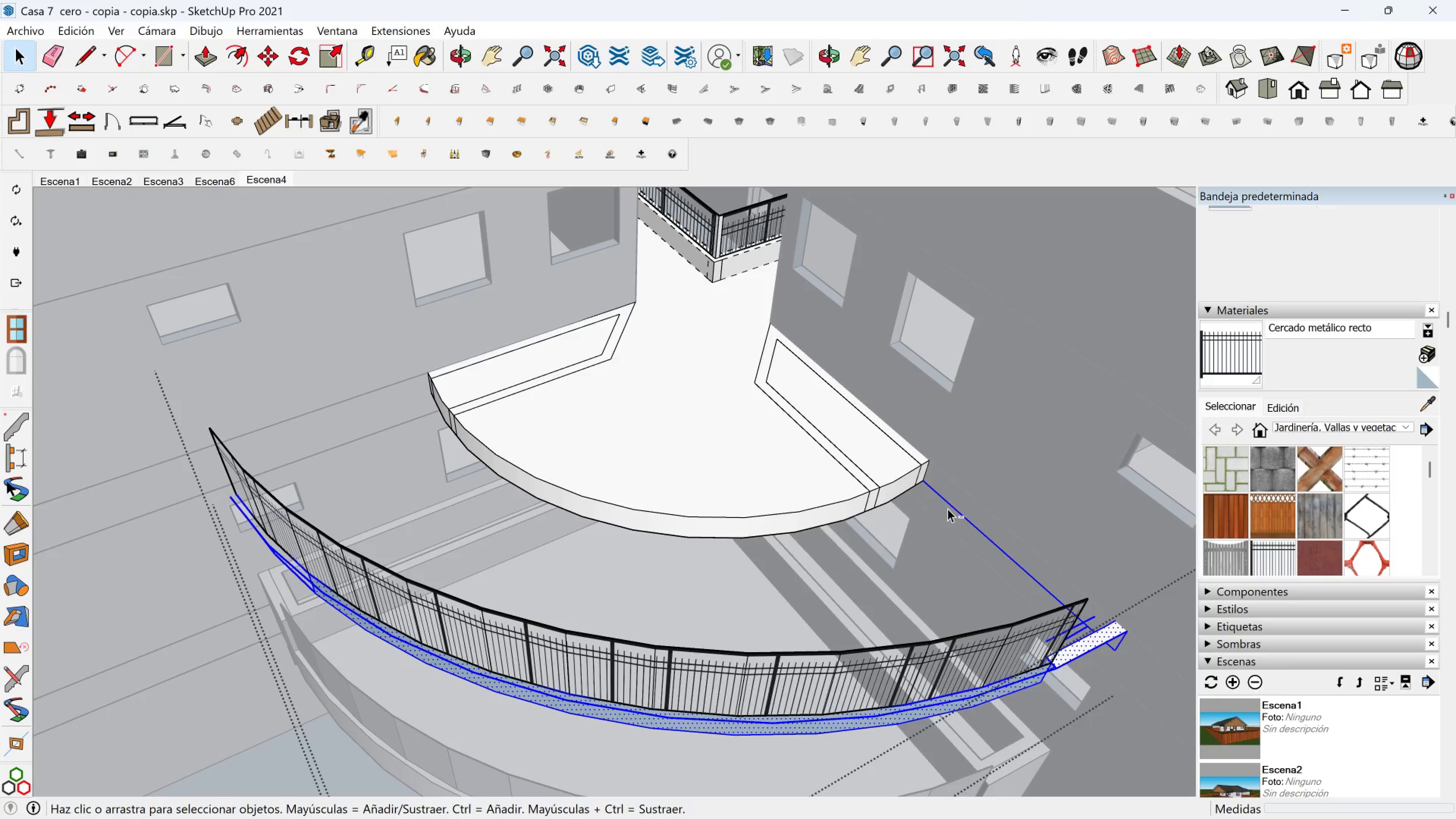 
key(Control+Shift+ShiftLeft)
 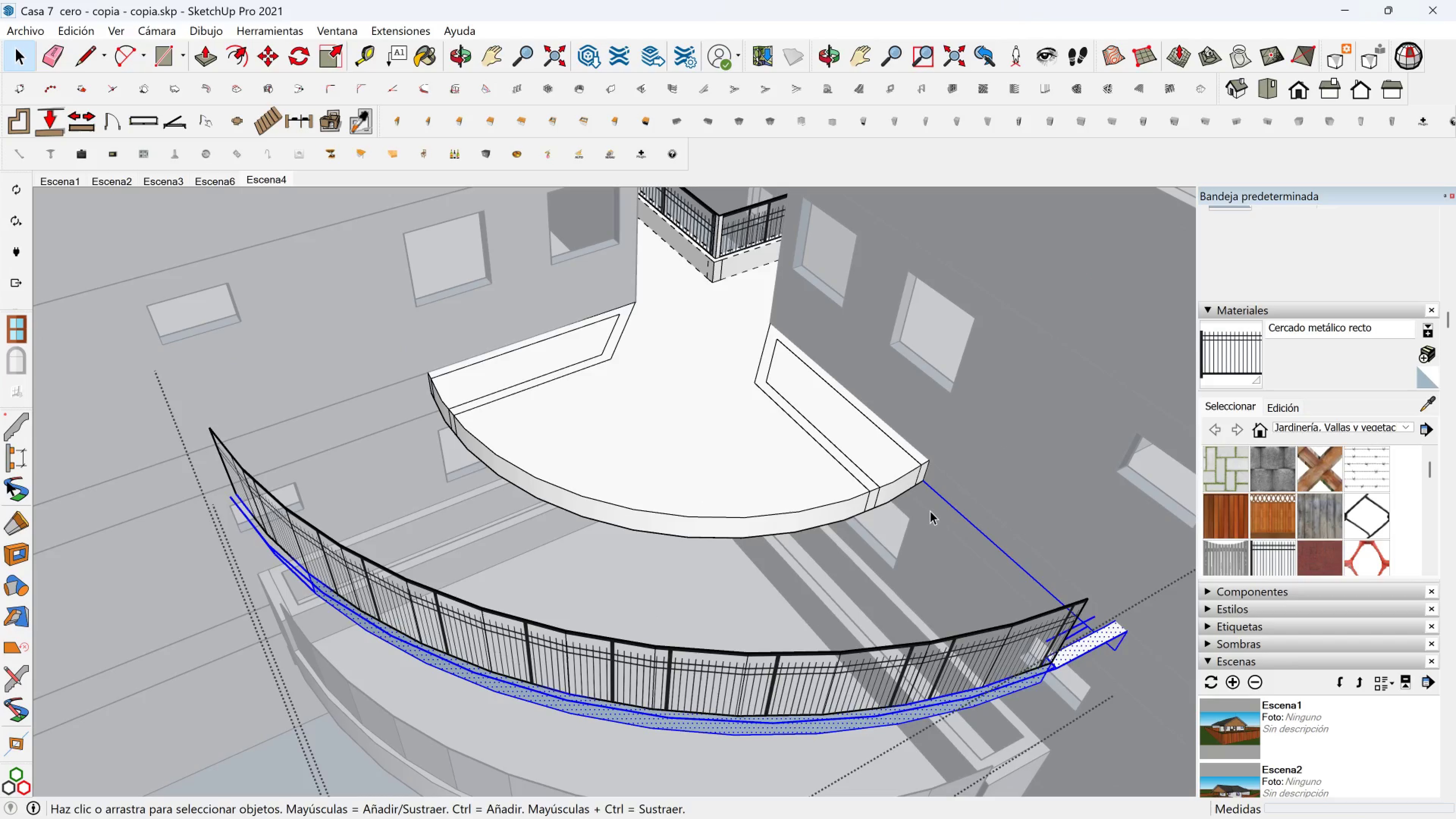 
key(Delete)
 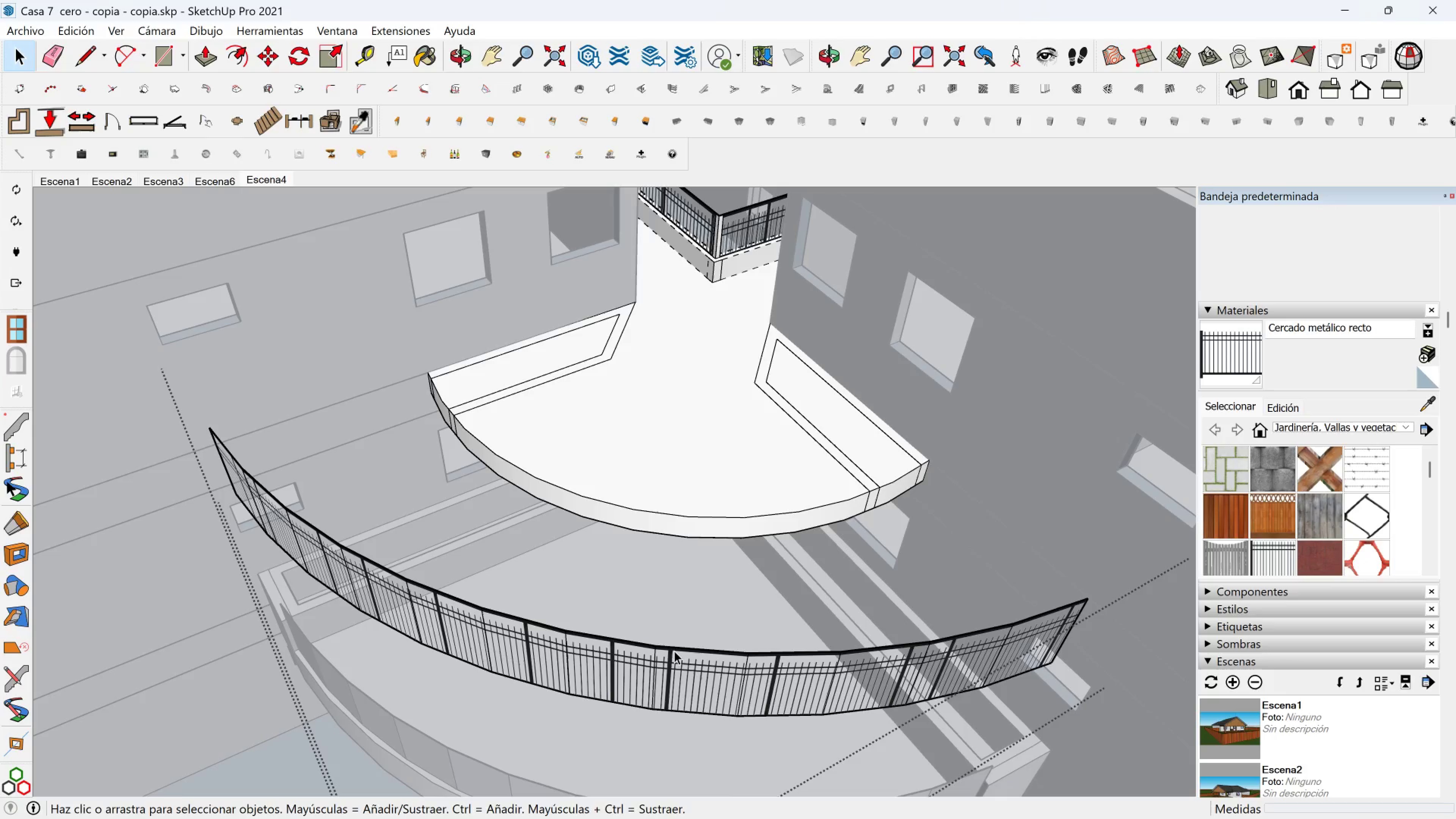 
left_click([664, 651])
 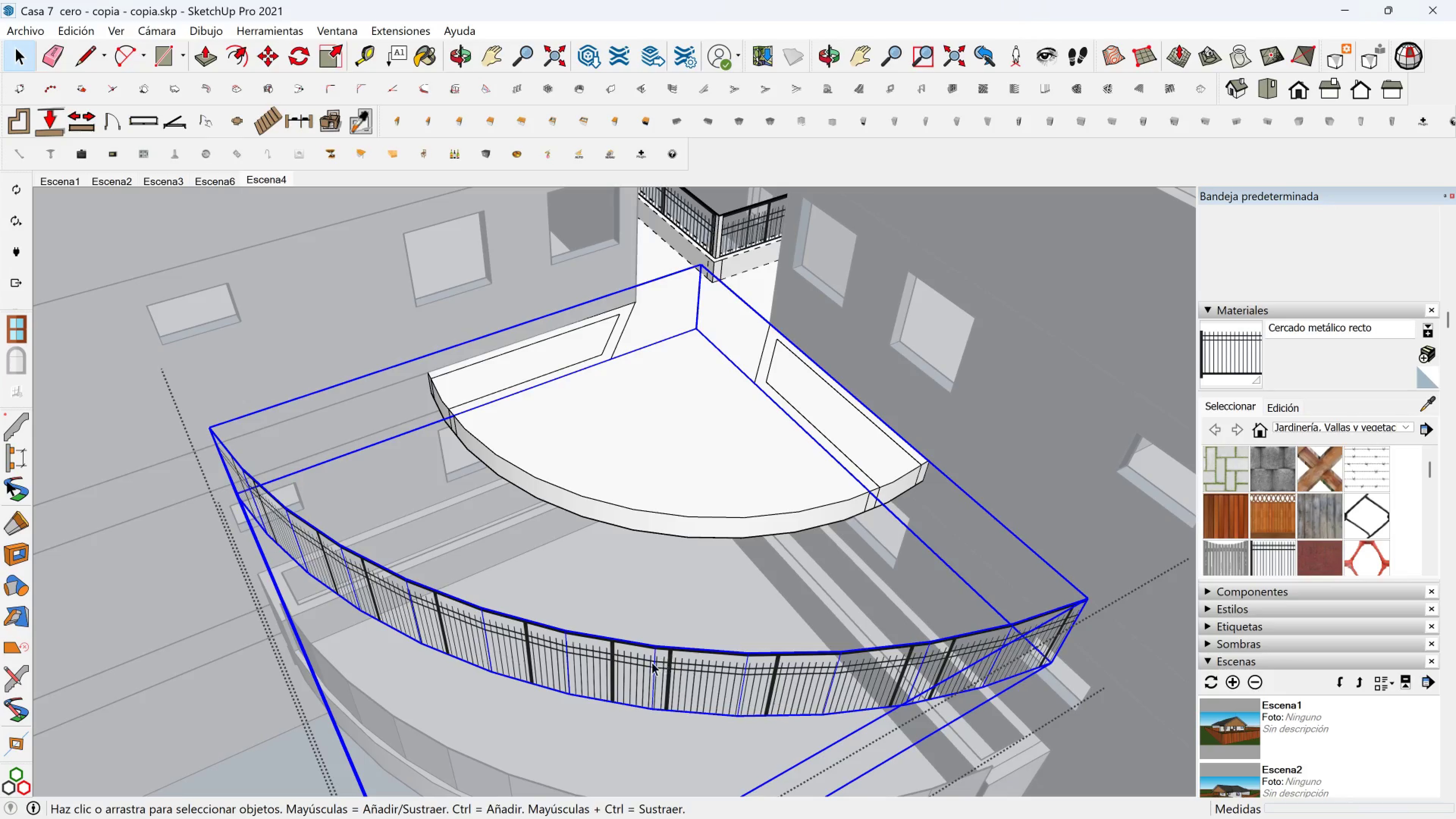 
scroll: coordinate [632, 665], scroll_direction: down, amount: 1.0
 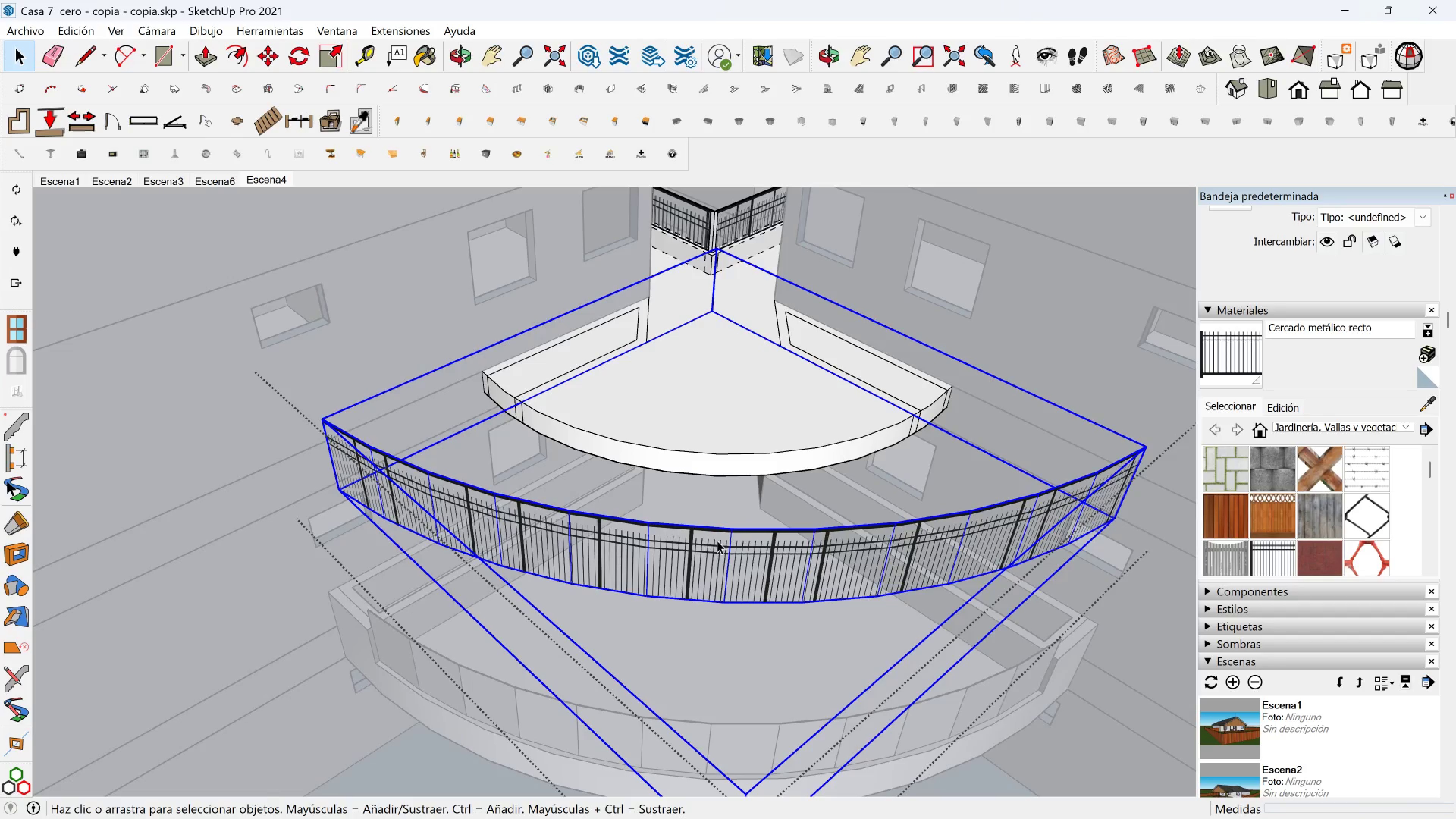 
key(Shift+ShiftLeft)
 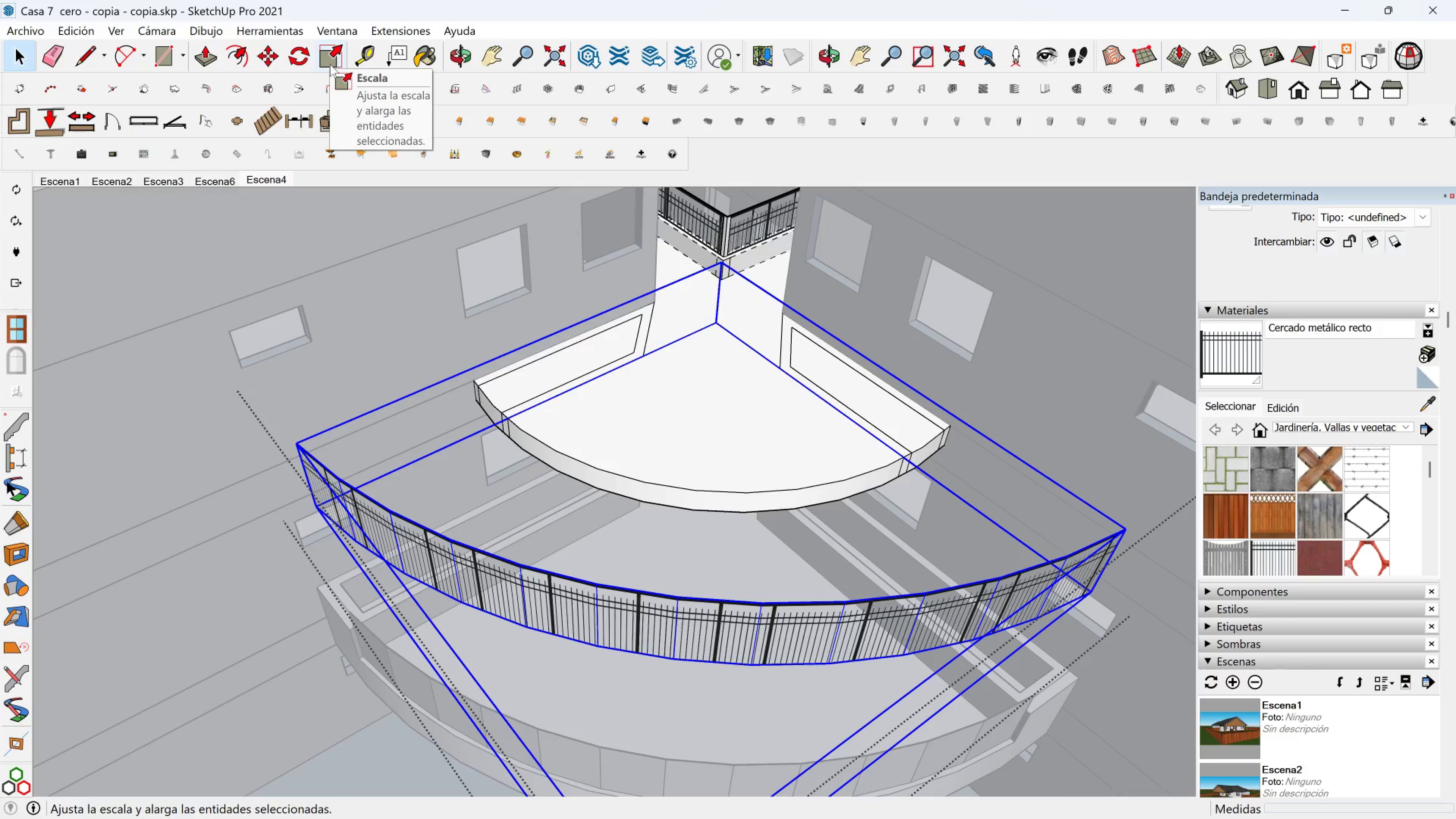 
left_click([330, 61])
 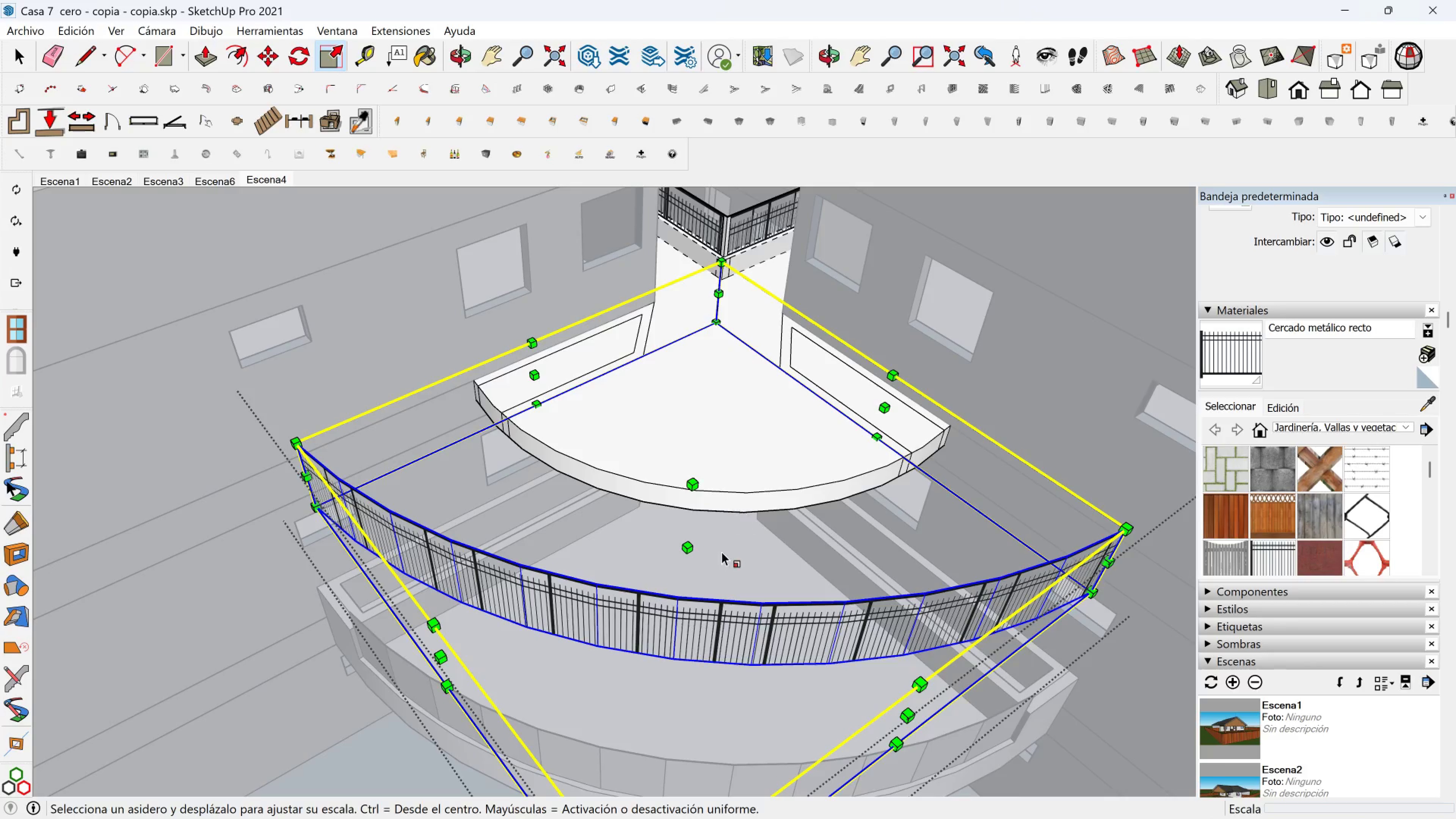 
scroll: coordinate [705, 584], scroll_direction: down, amount: 1.0
 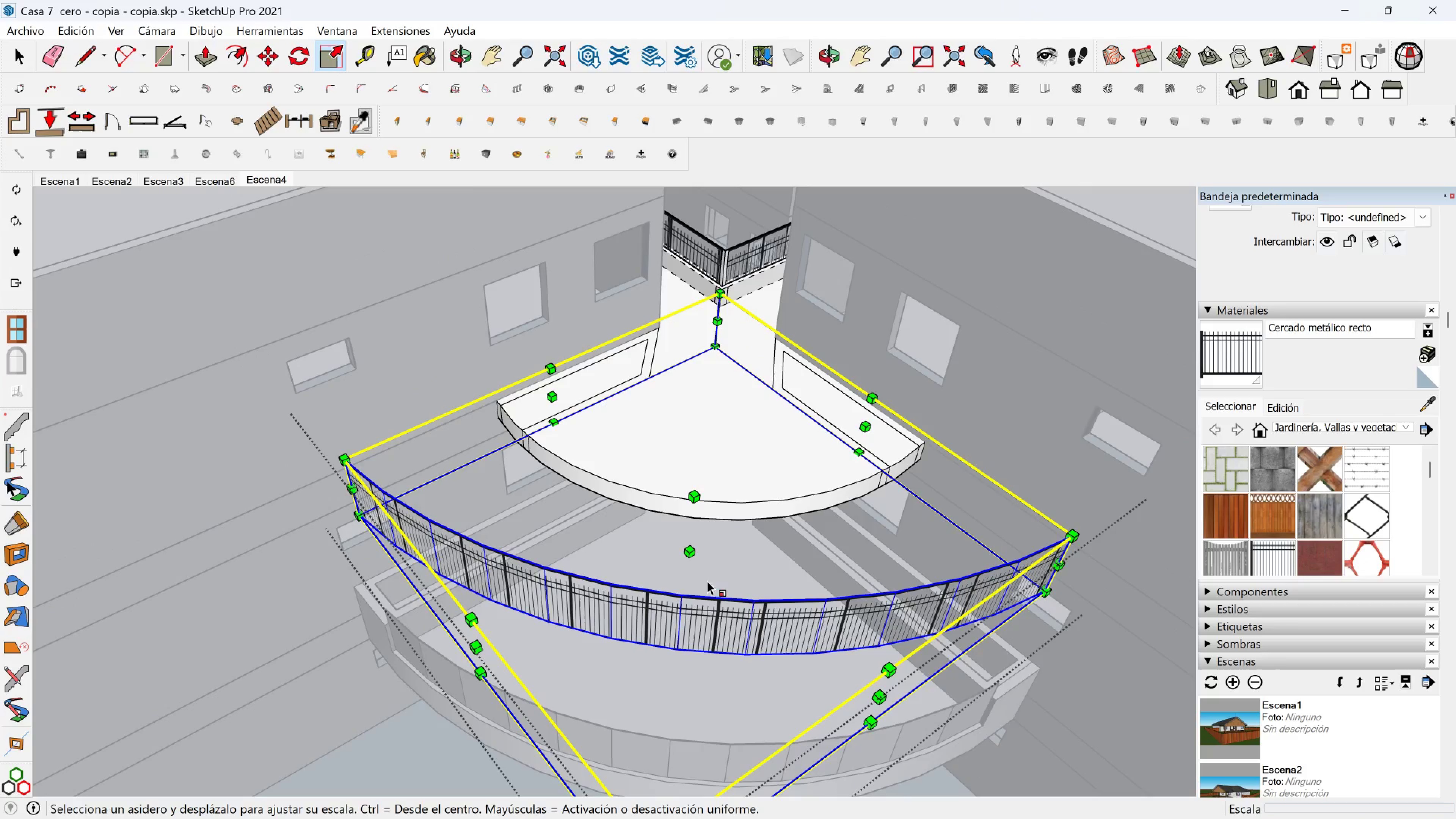 
hold_key(key=ShiftLeft, duration=0.44)
 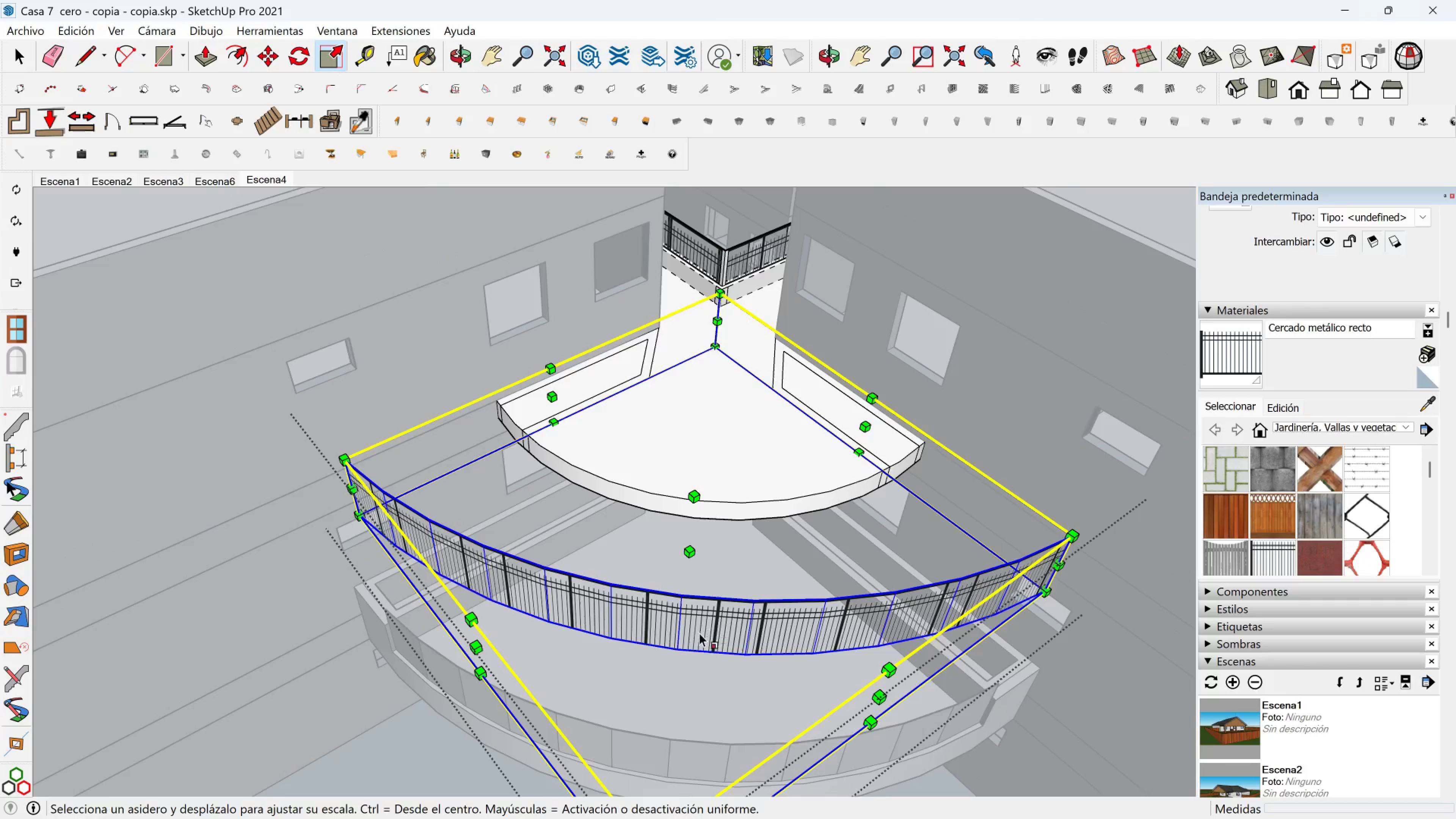 
scroll: coordinate [699, 633], scroll_direction: down, amount: 1.0
 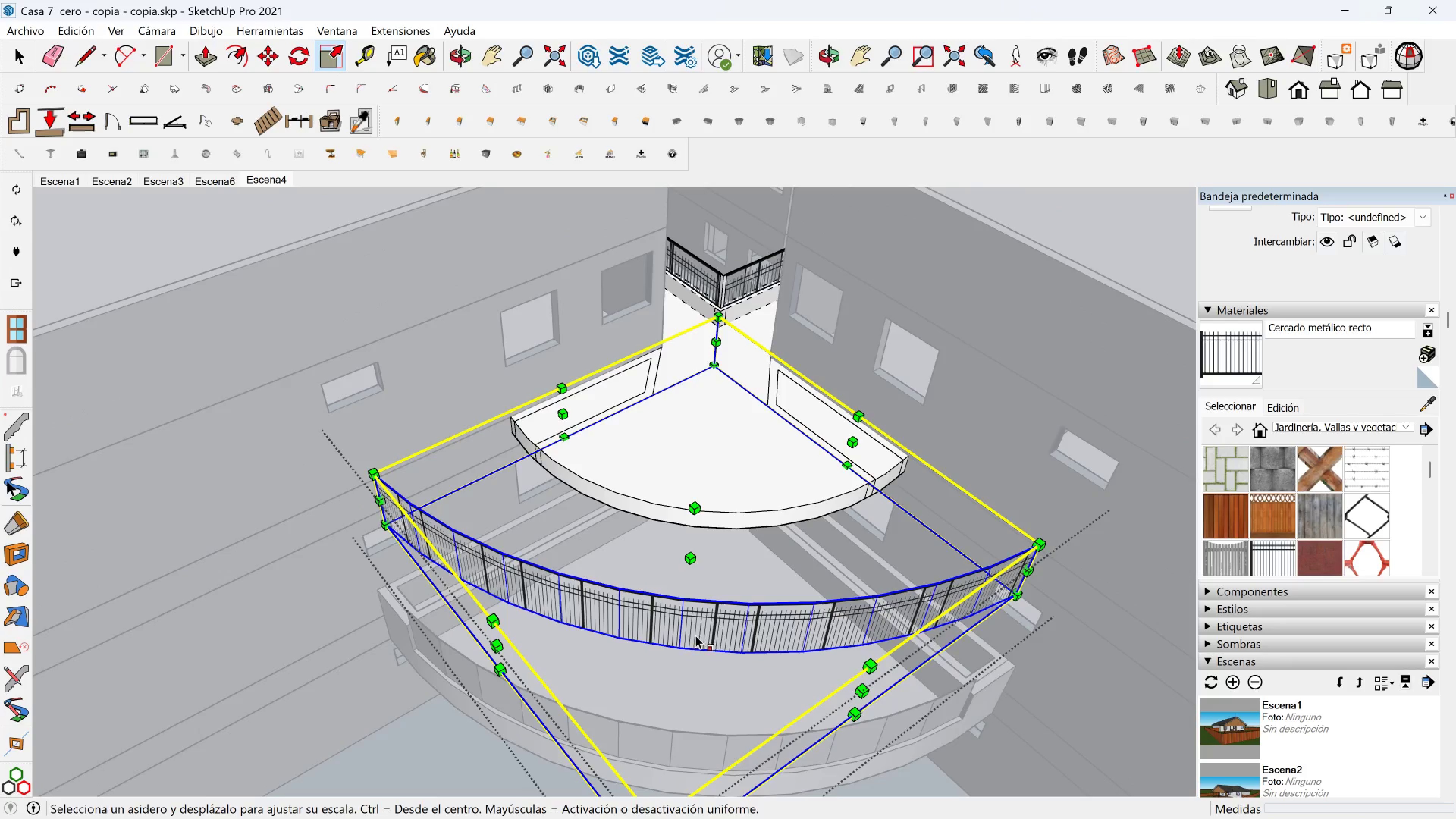 
key(Shift+ShiftLeft)
 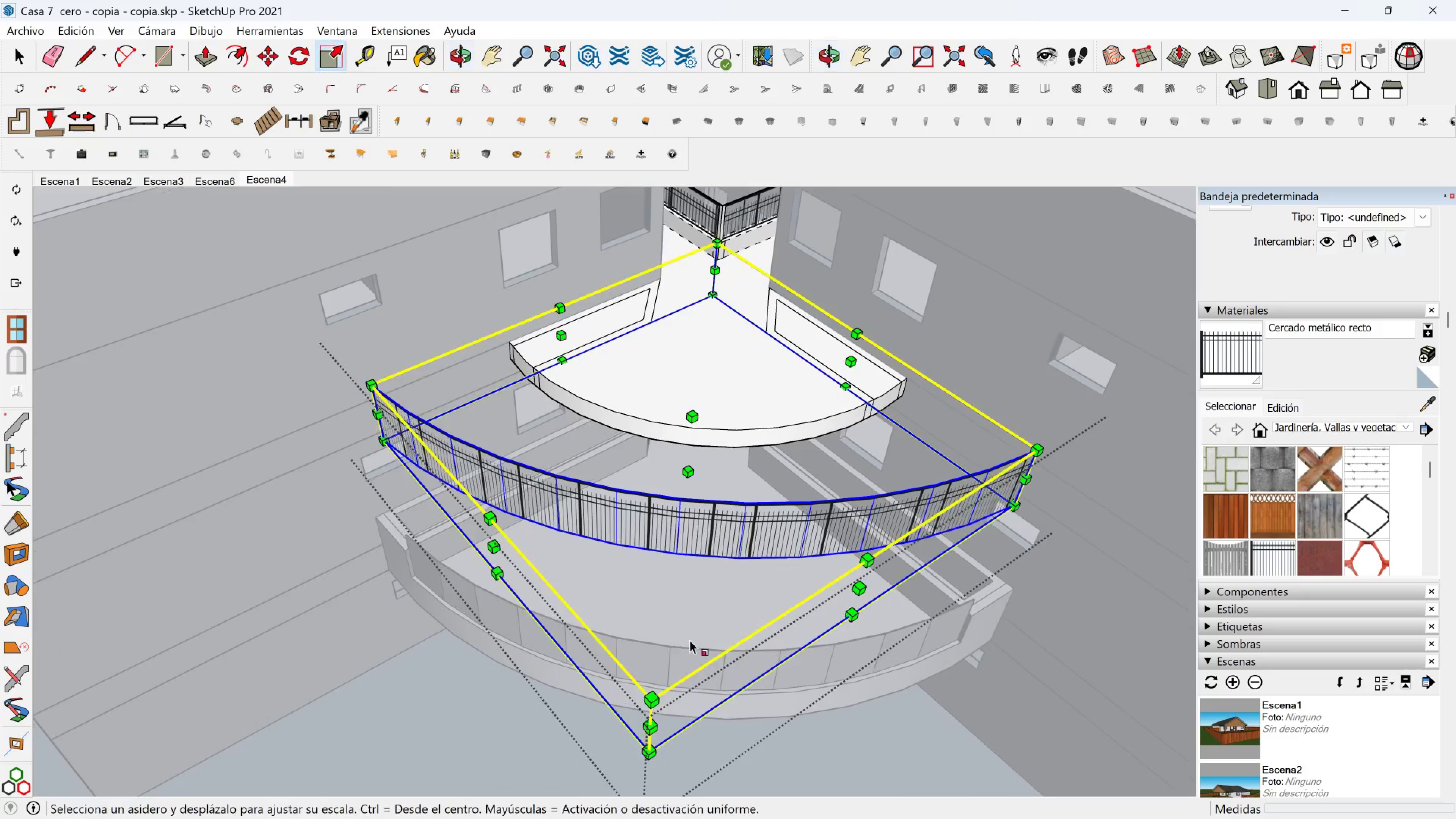 
hold_key(key=ShiftLeft, duration=1.5)
left_click_drag(start_coordinate=[647, 728], to_coordinate=[729, 494])
 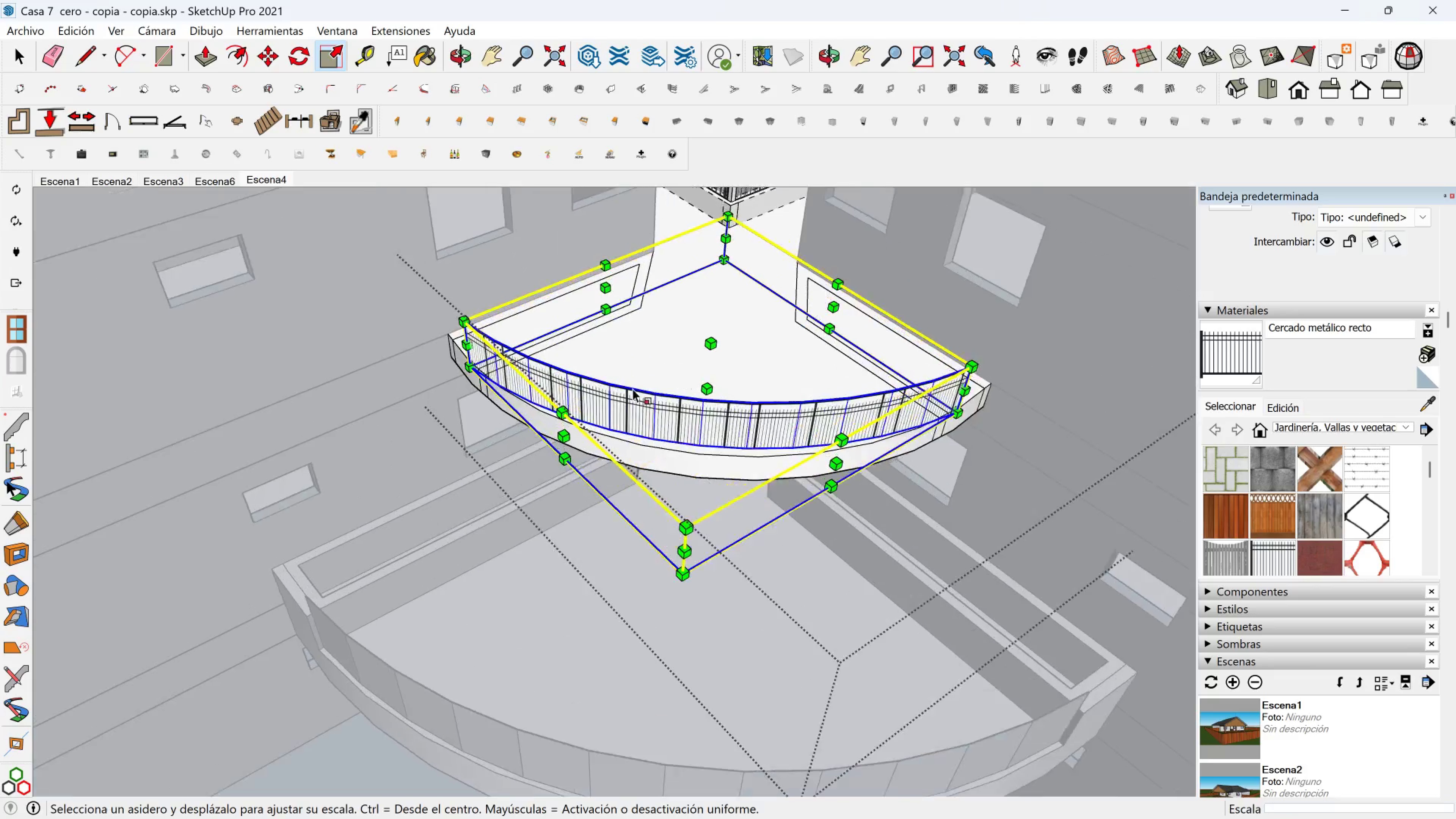 
hold_key(key=ShiftLeft, duration=1.5)
 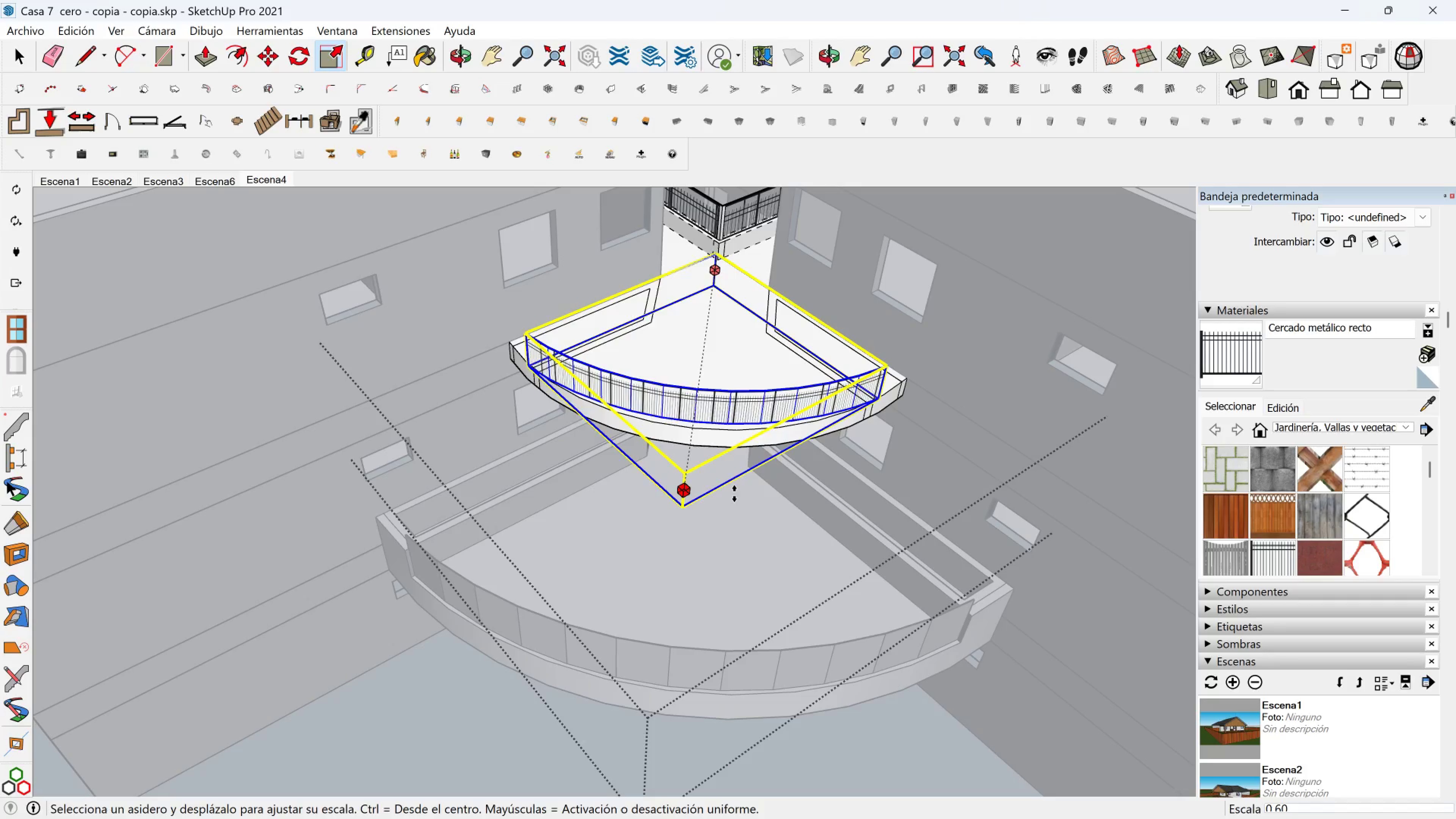 
hold_key(key=ShiftLeft, duration=1.53)
 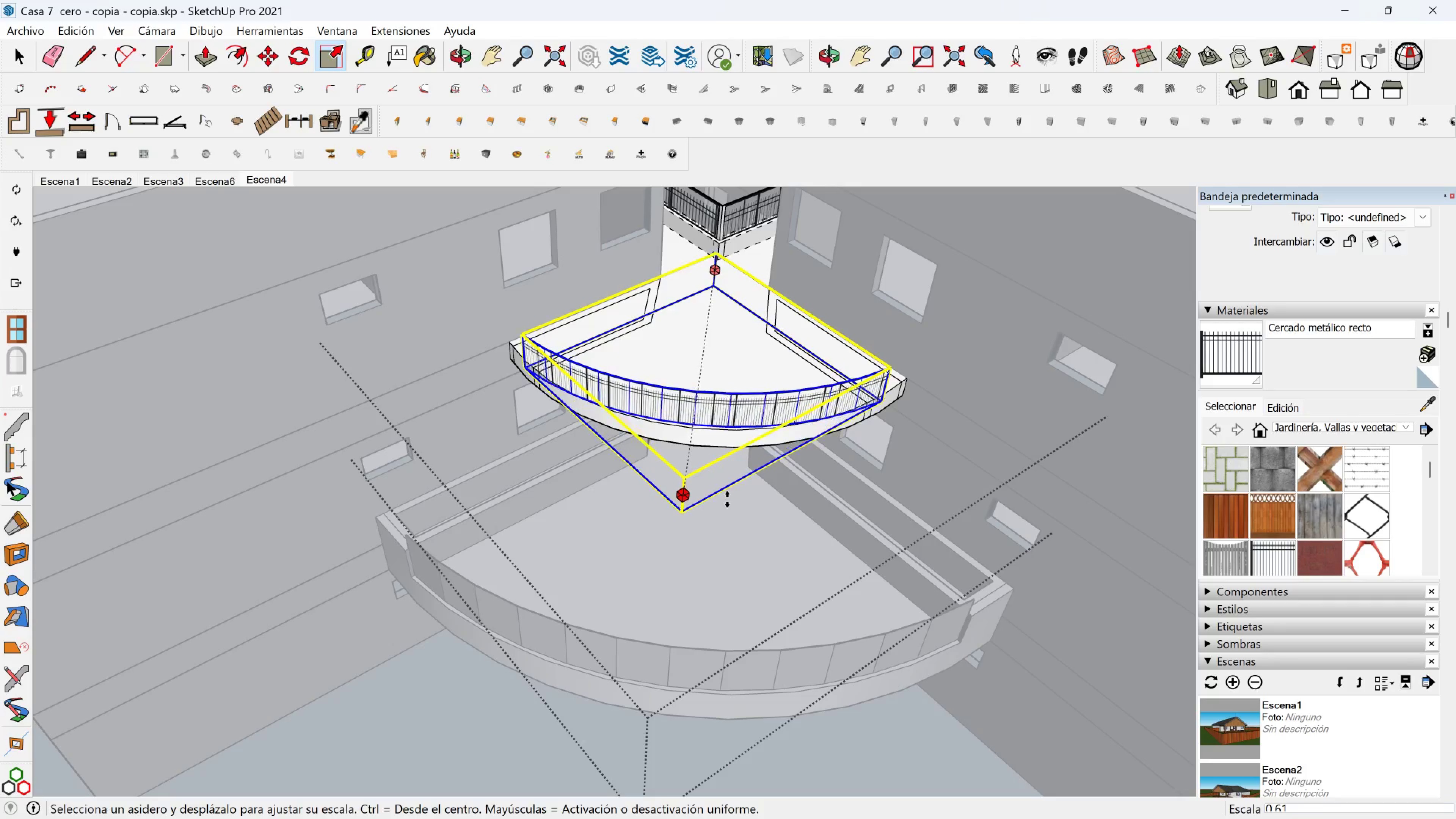 
hold_key(key=ShiftLeft, duration=1.41)
 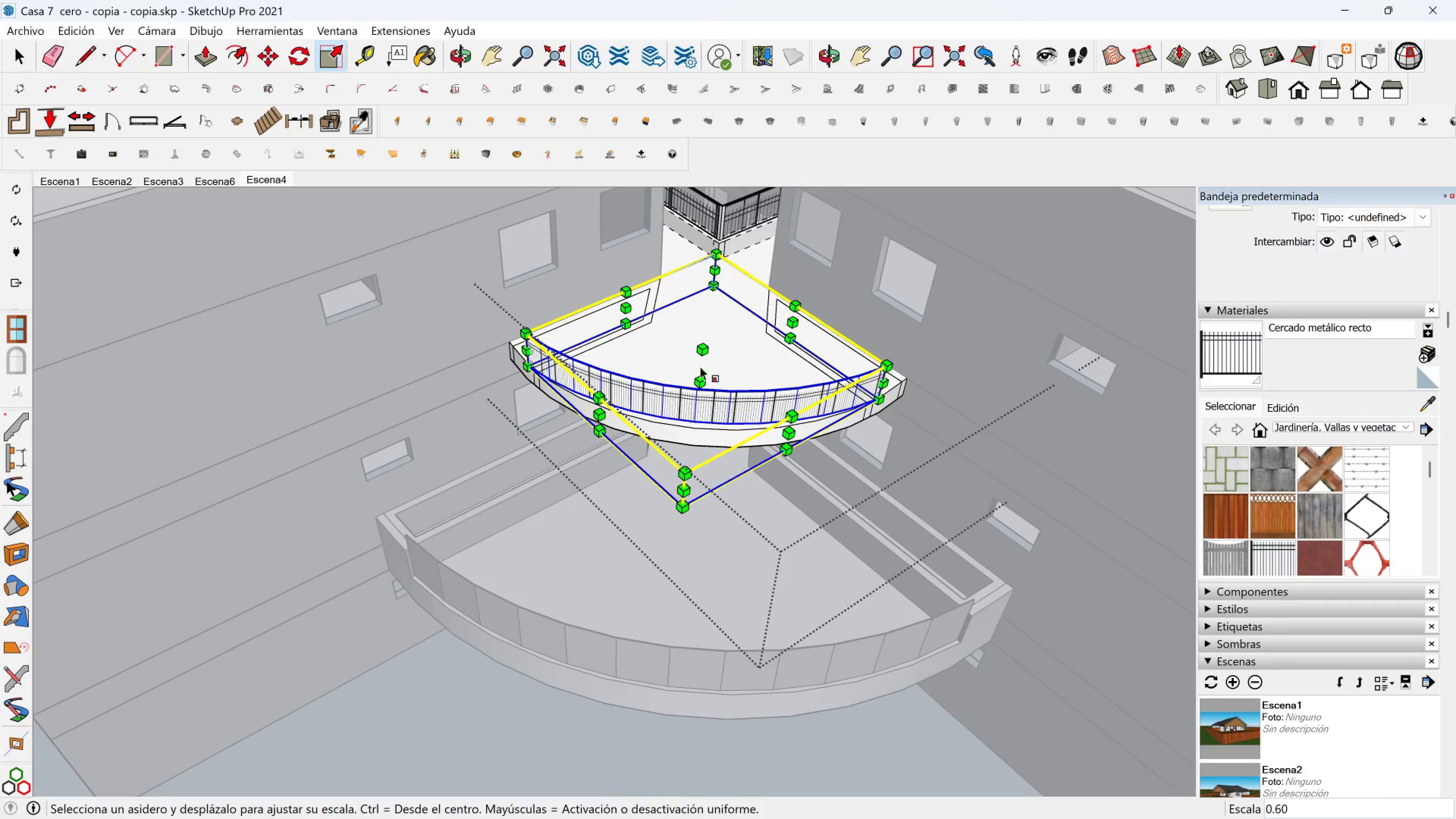 
scroll: coordinate [620, 402], scroll_direction: up, amount: 8.0
 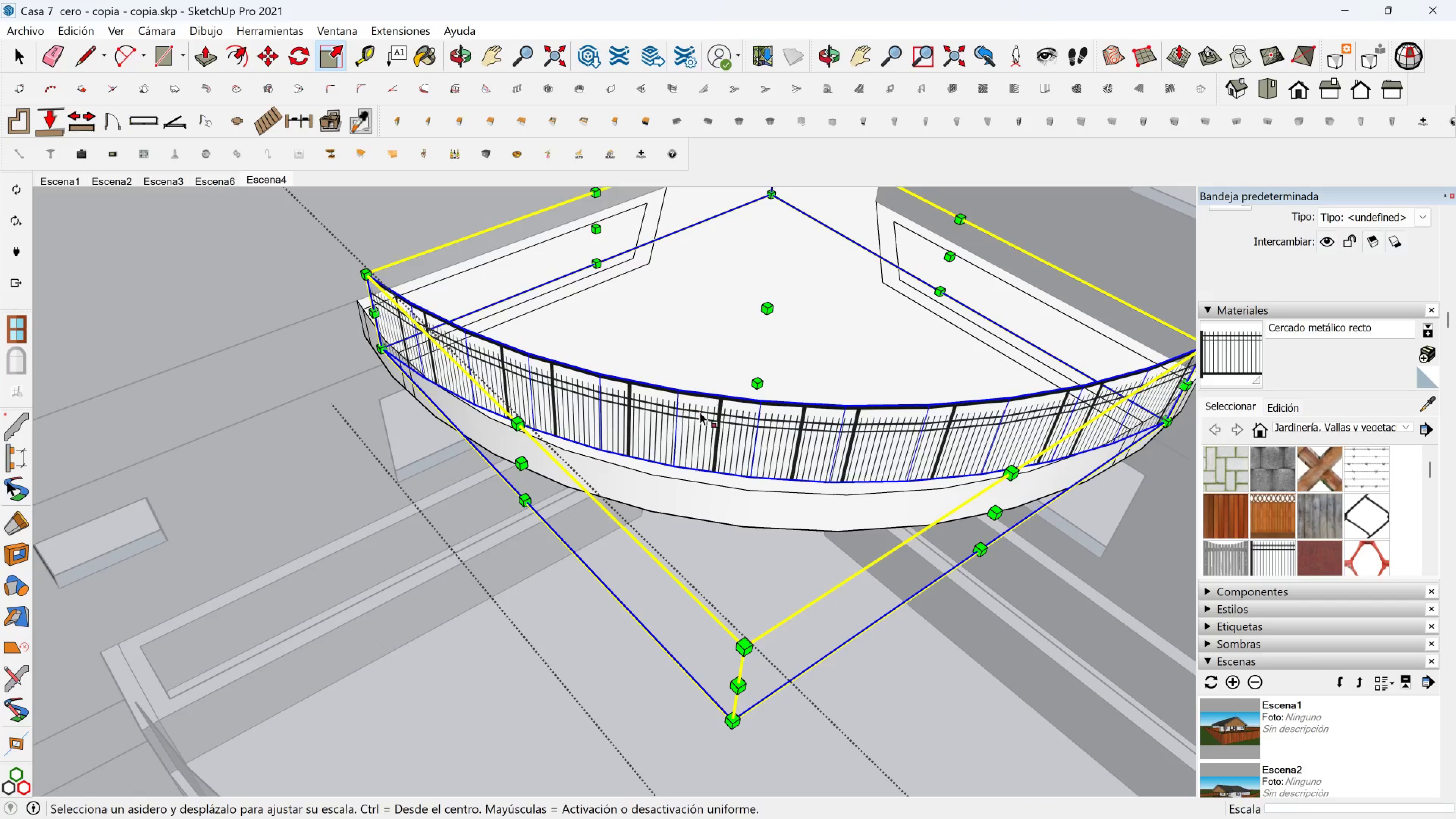 
hold_key(key=ShiftLeft, duration=0.46)
 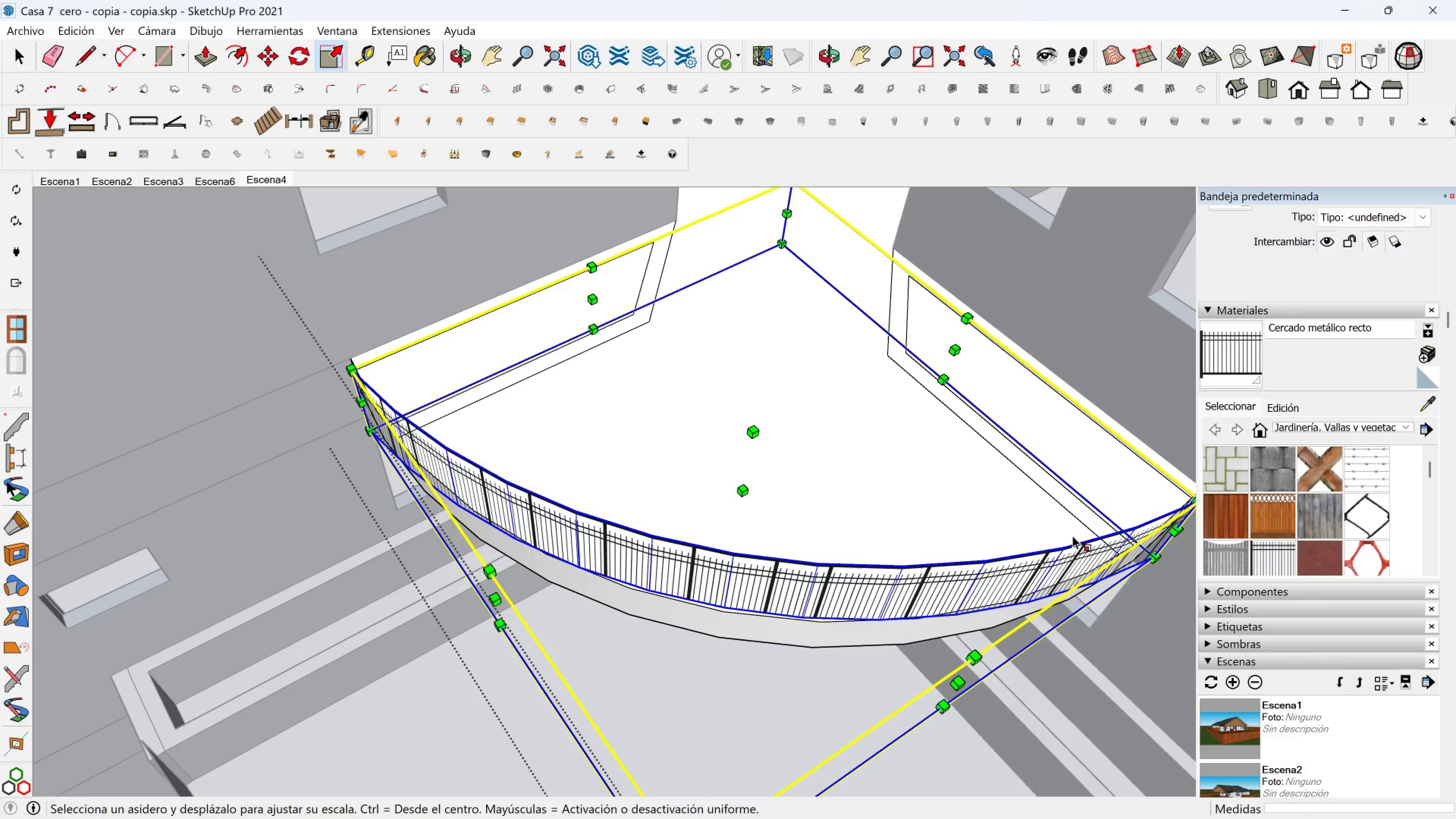 
key(Shift+ShiftLeft)
 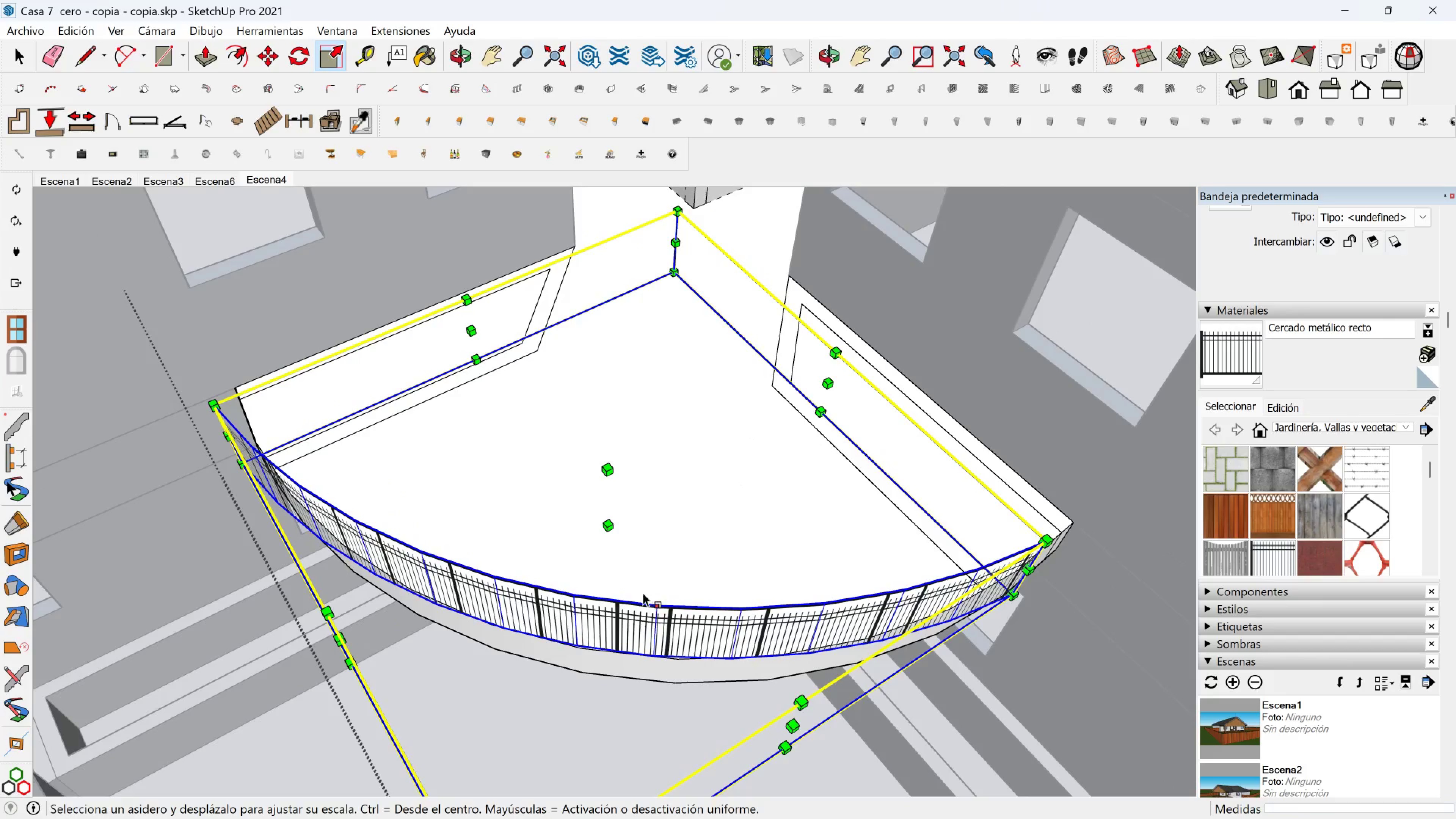 
key(Shift+ShiftLeft)
 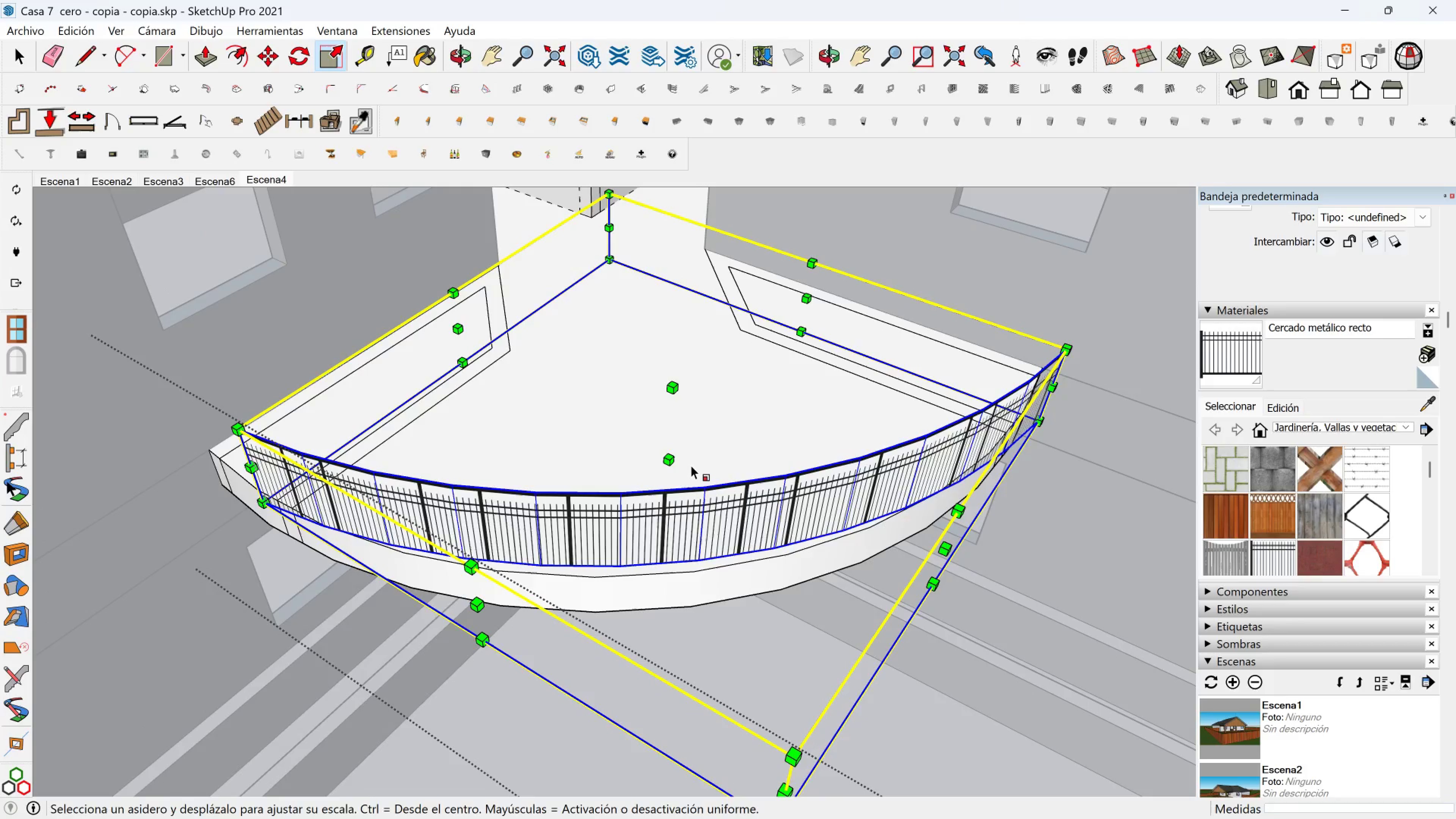 
key(Delete)
 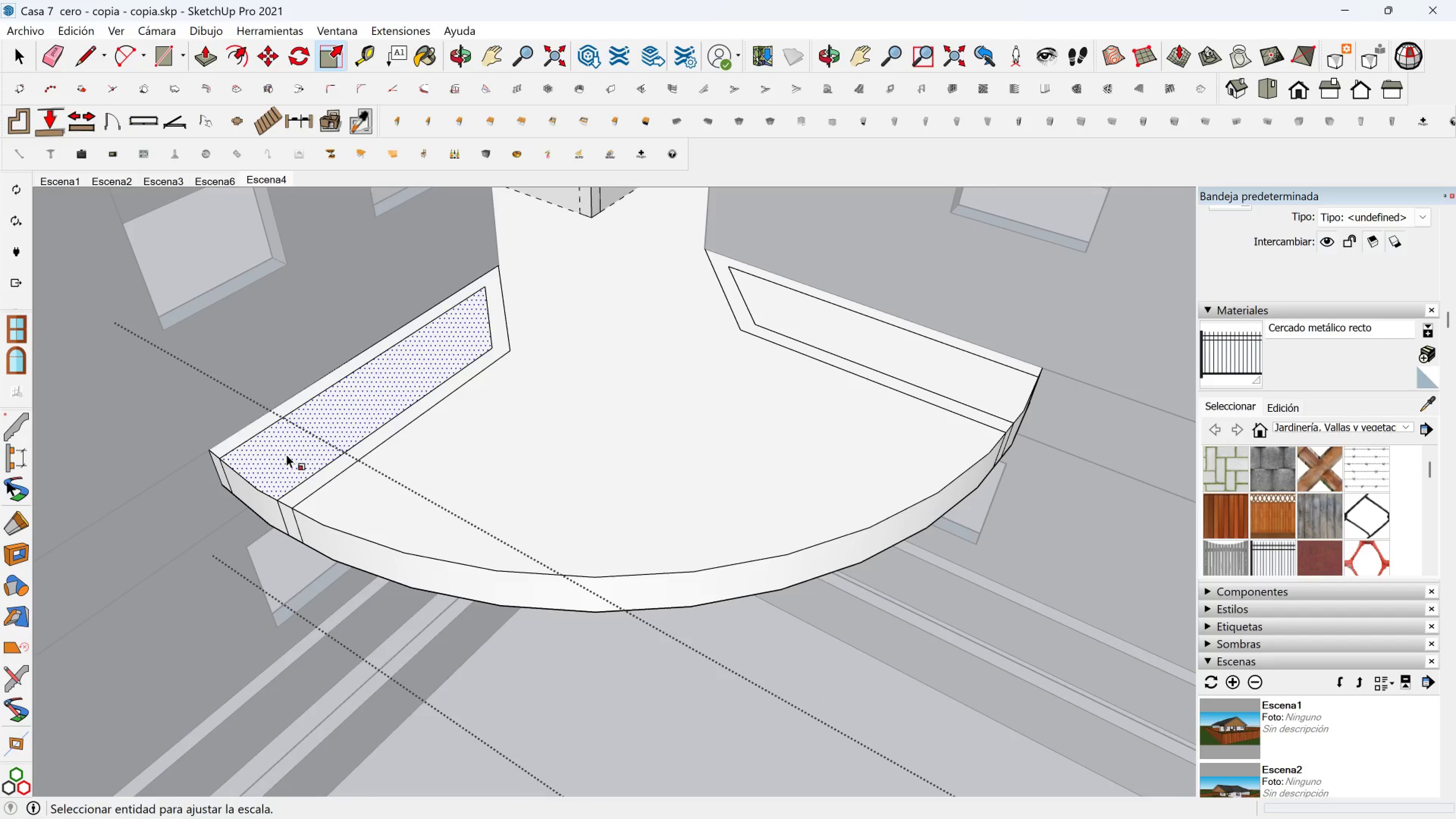 
scroll: coordinate [256, 317], scroll_direction: up, amount: 1.0
 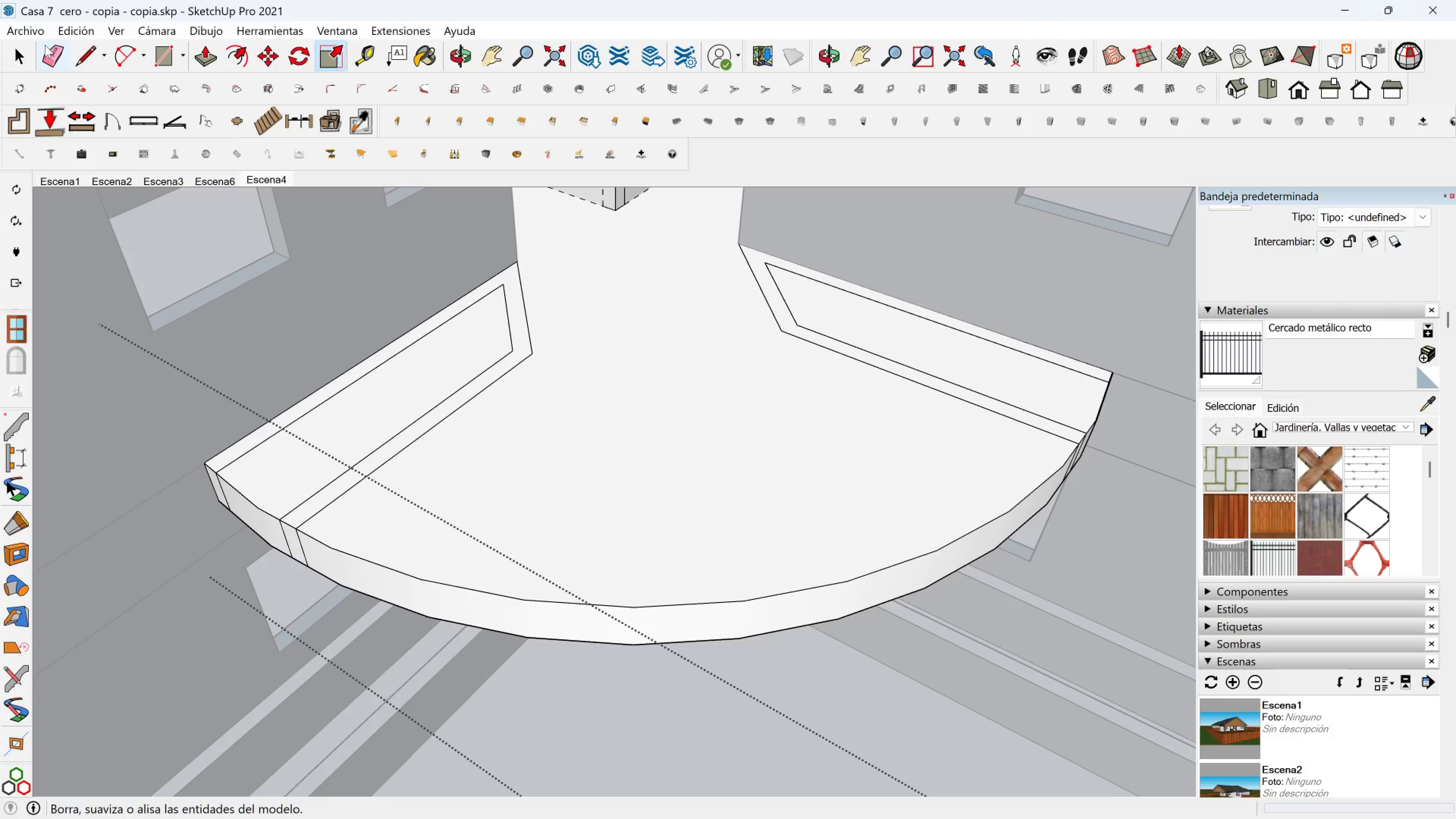 
left_click([57, 51])
 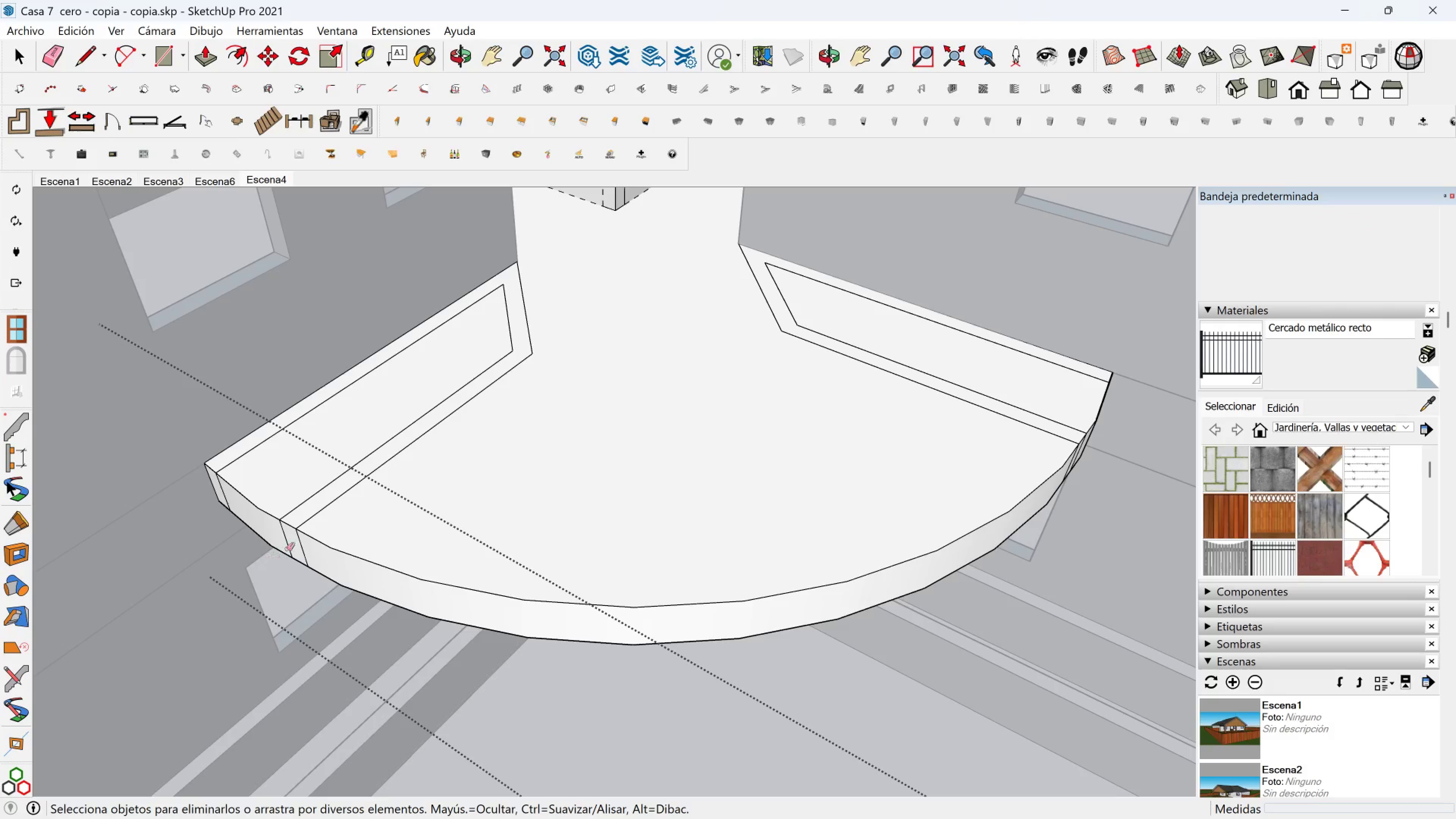 
left_click_drag(start_coordinate=[288, 540], to_coordinate=[307, 544])
 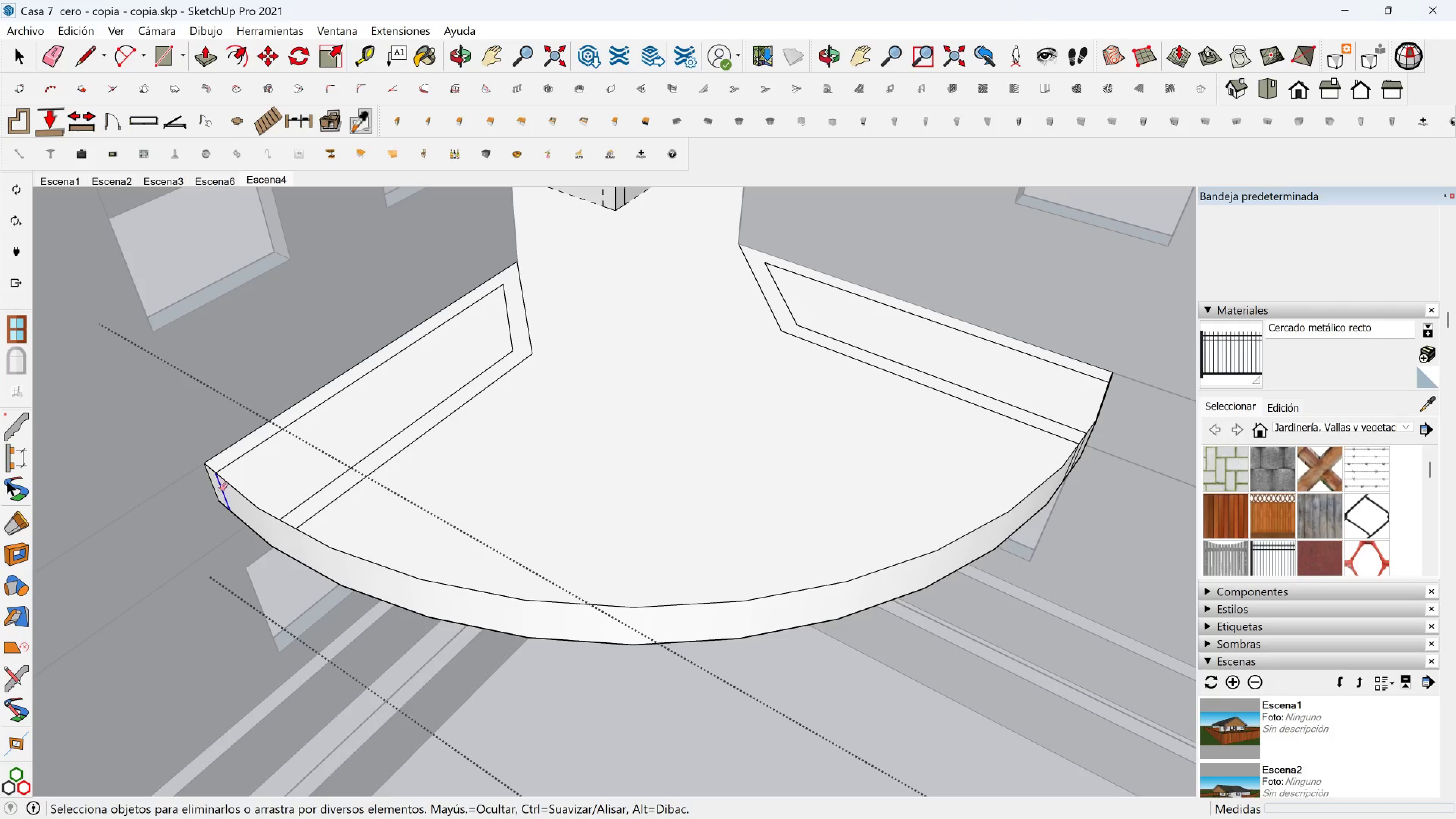 
left_click([220, 489])
 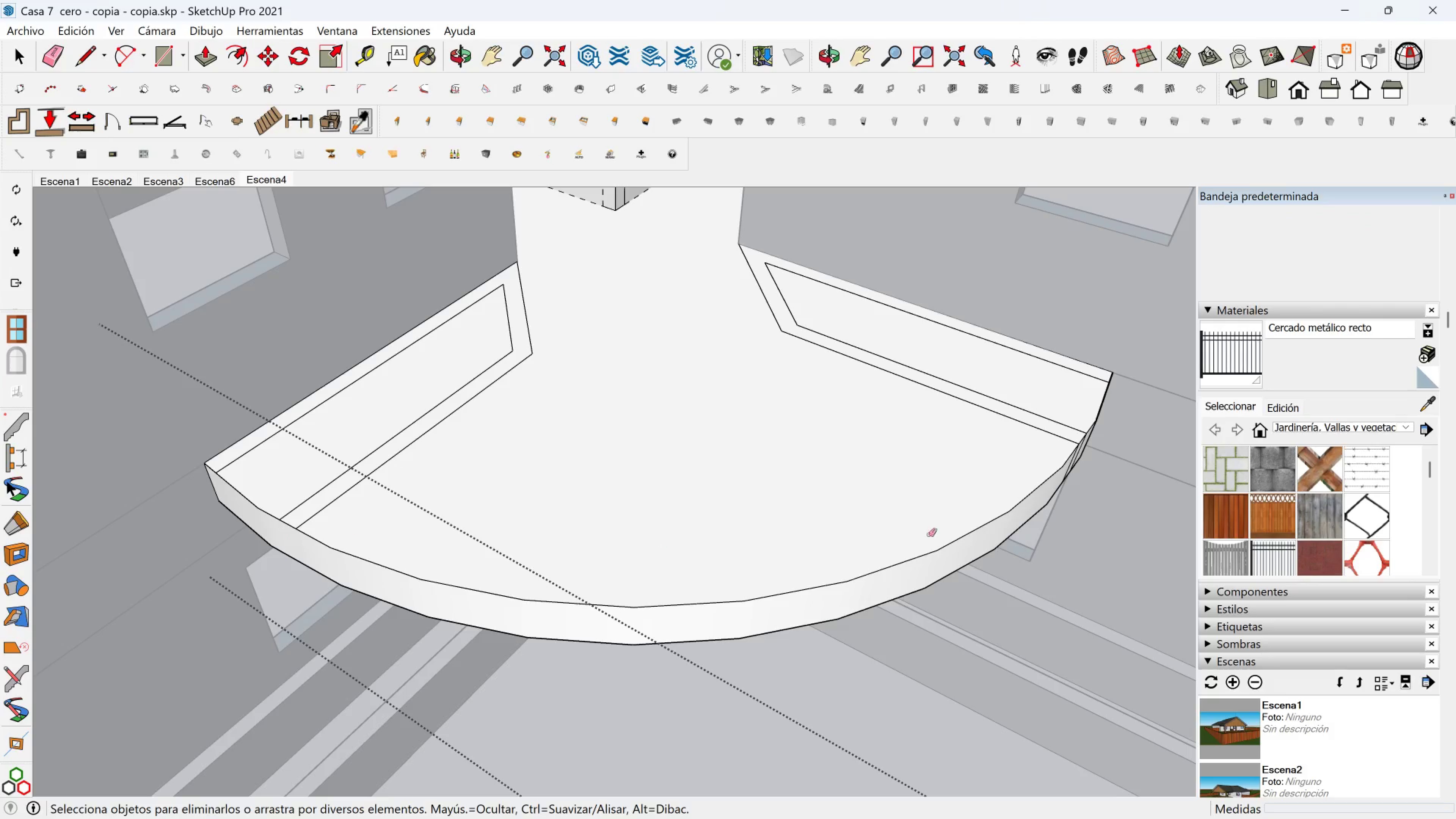 
key(Shift+ShiftLeft)
 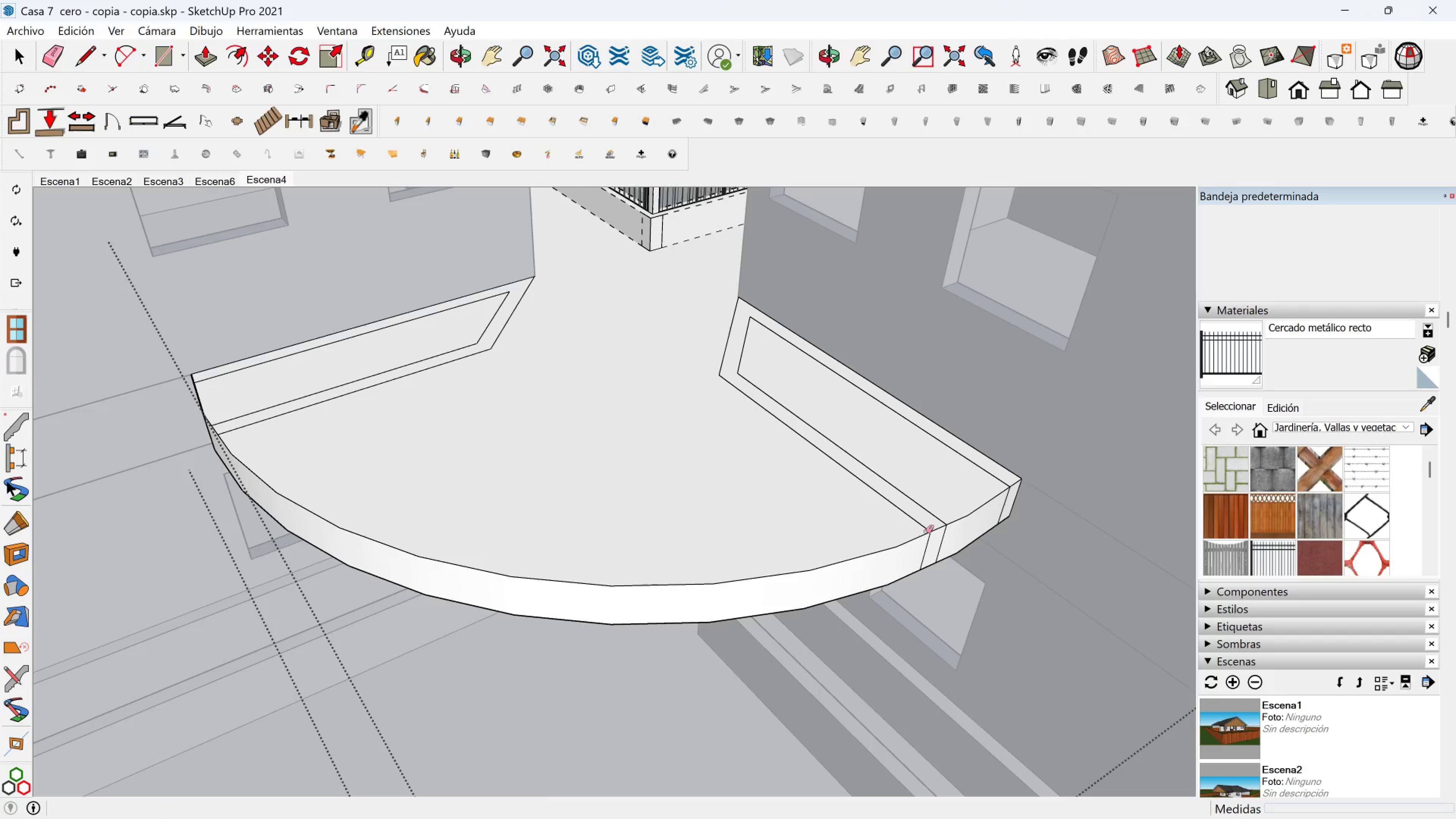 
left_click_drag(start_coordinate=[947, 537], to_coordinate=[934, 547])
 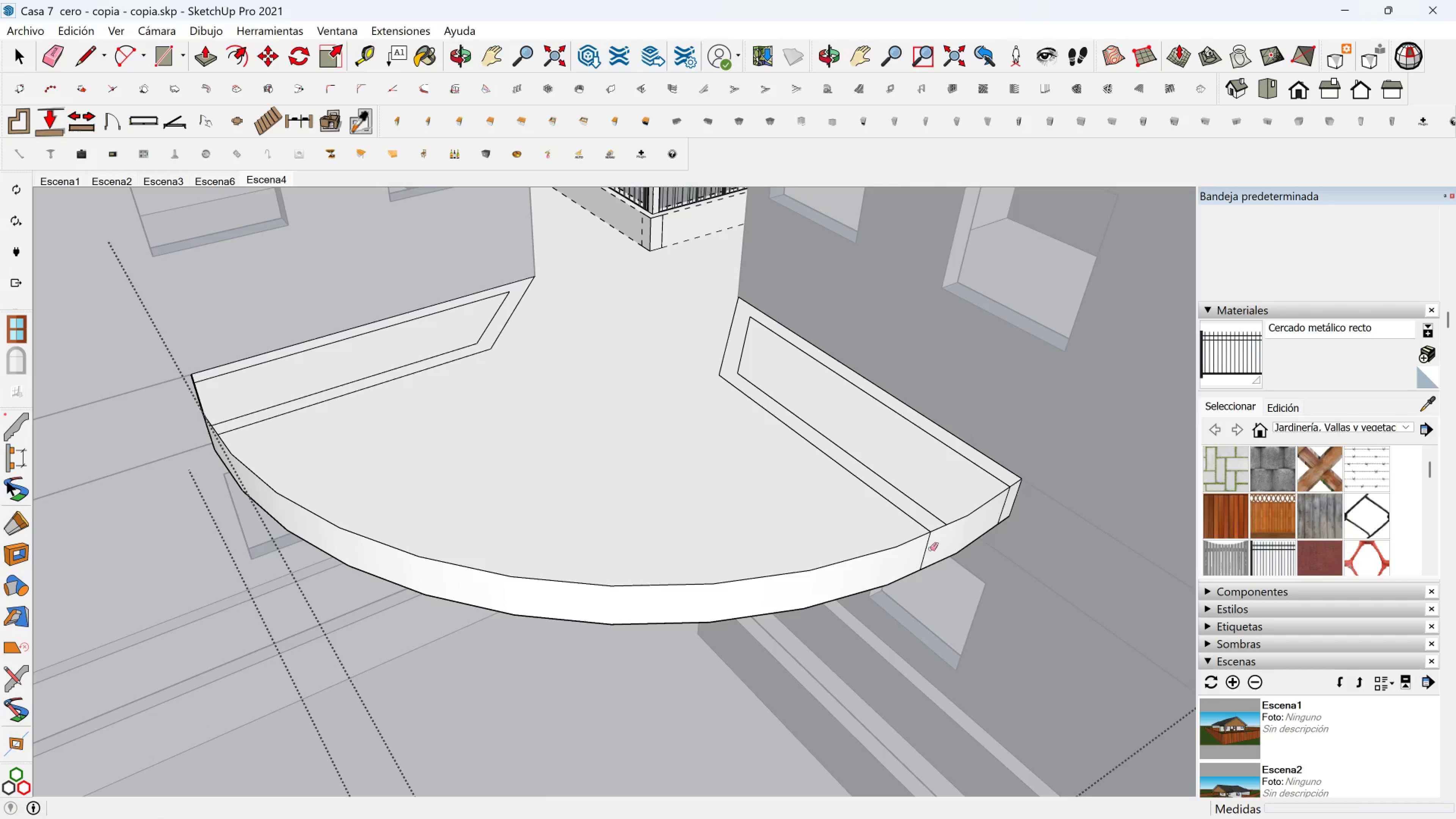 
left_click_drag(start_coordinate=[932, 549], to_coordinate=[917, 551])
 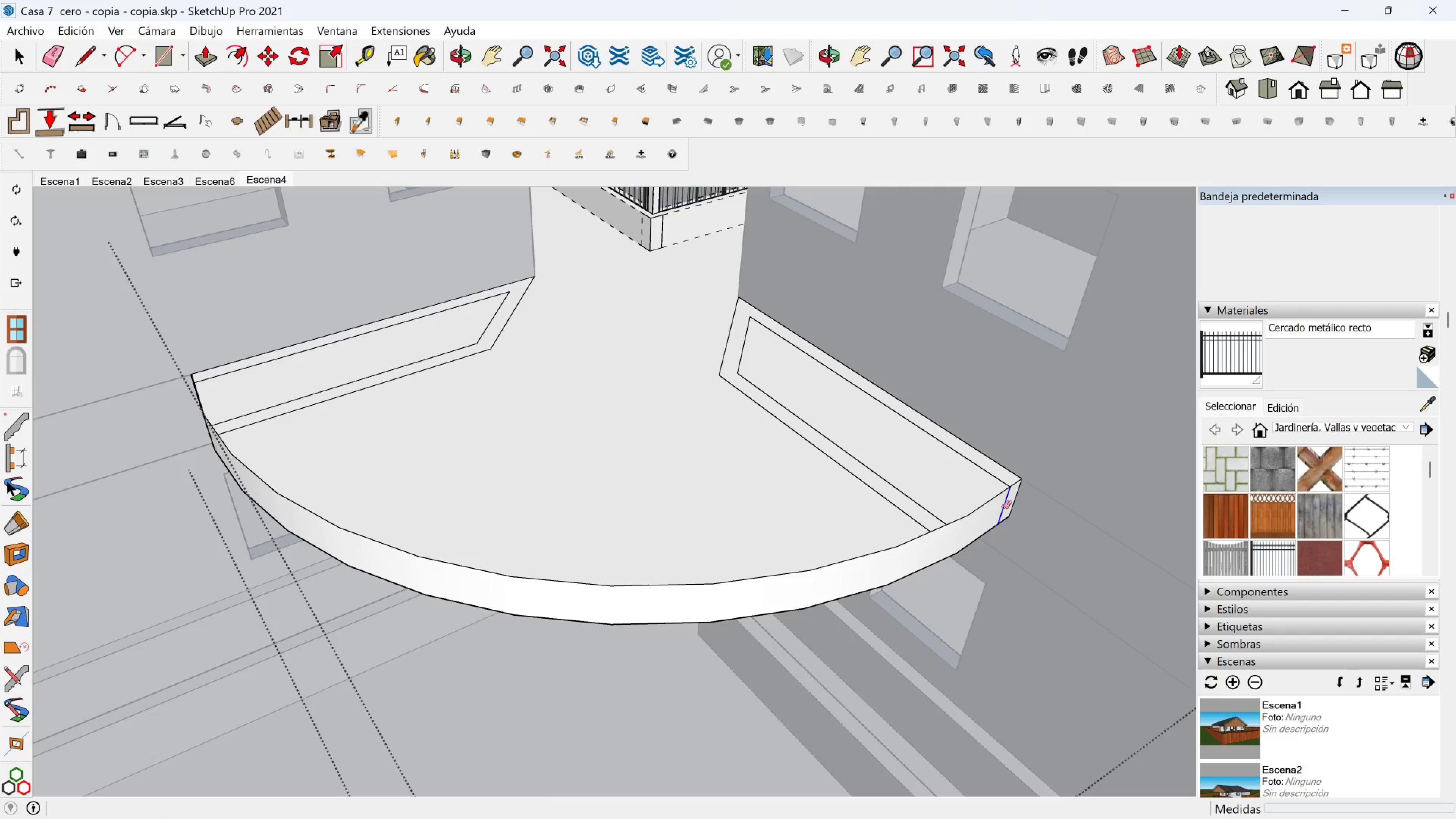 
left_click([1003, 507])
 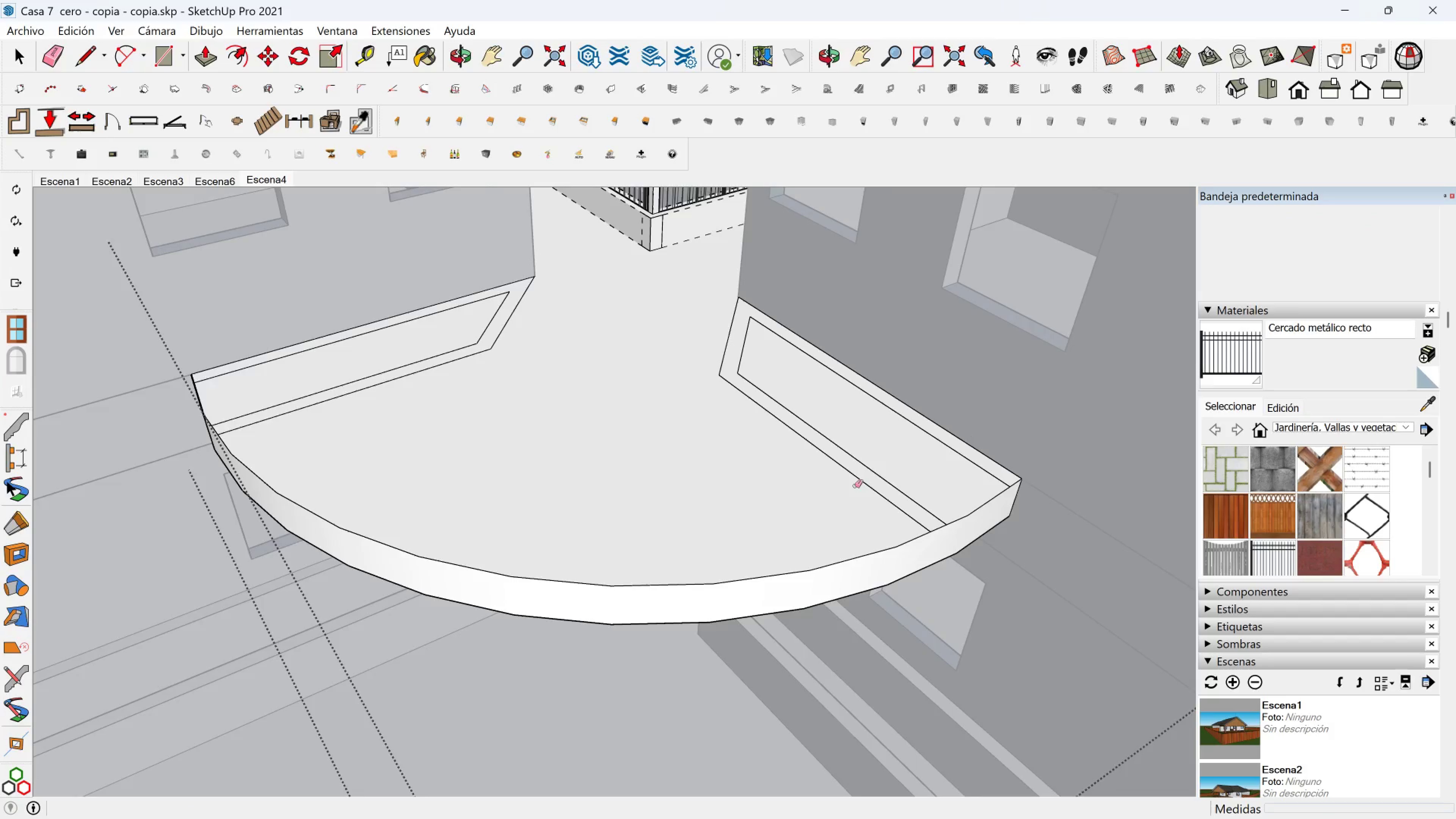 
key(Shift+ShiftLeft)
 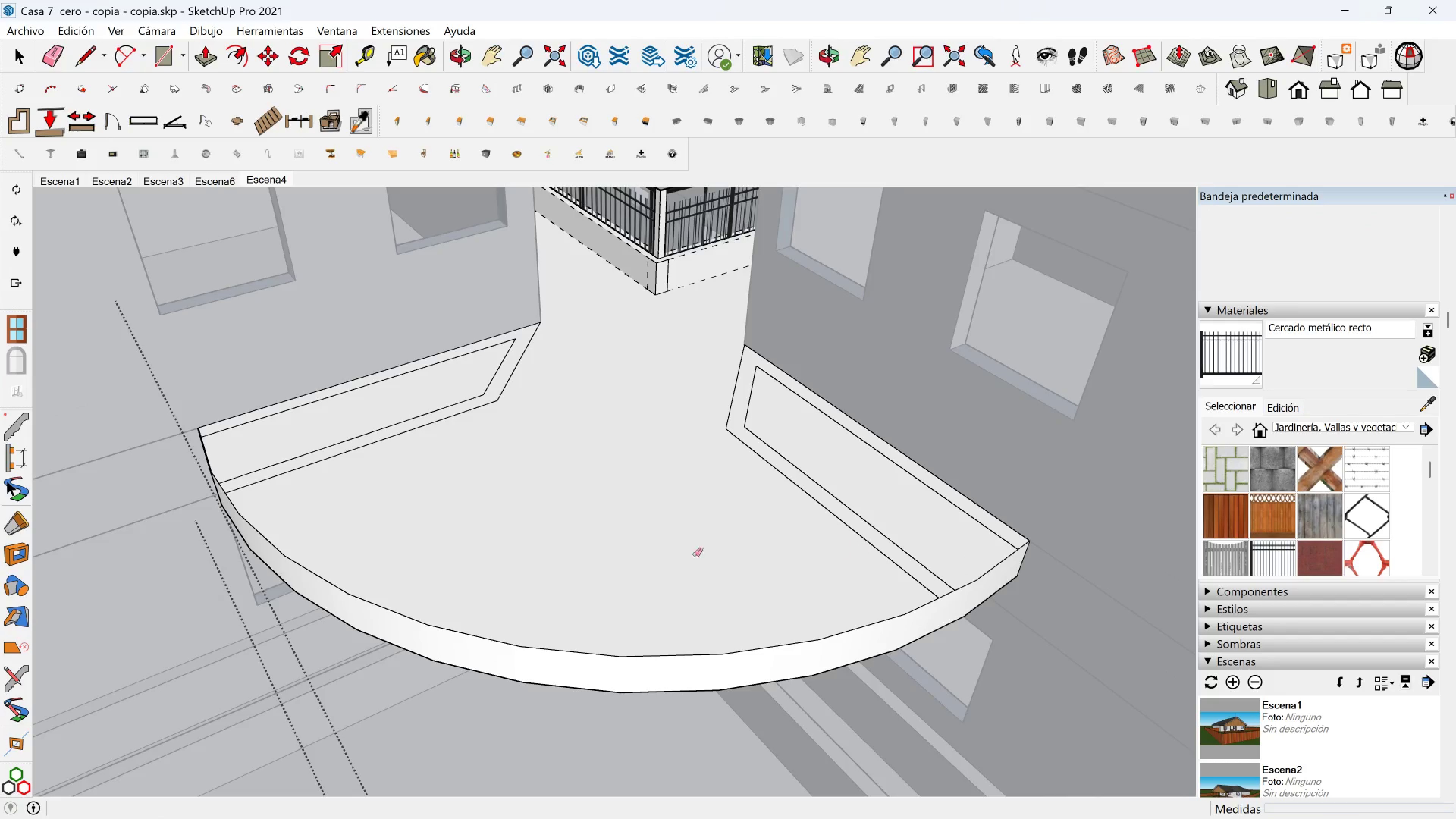 
key(Shift+ShiftLeft)
 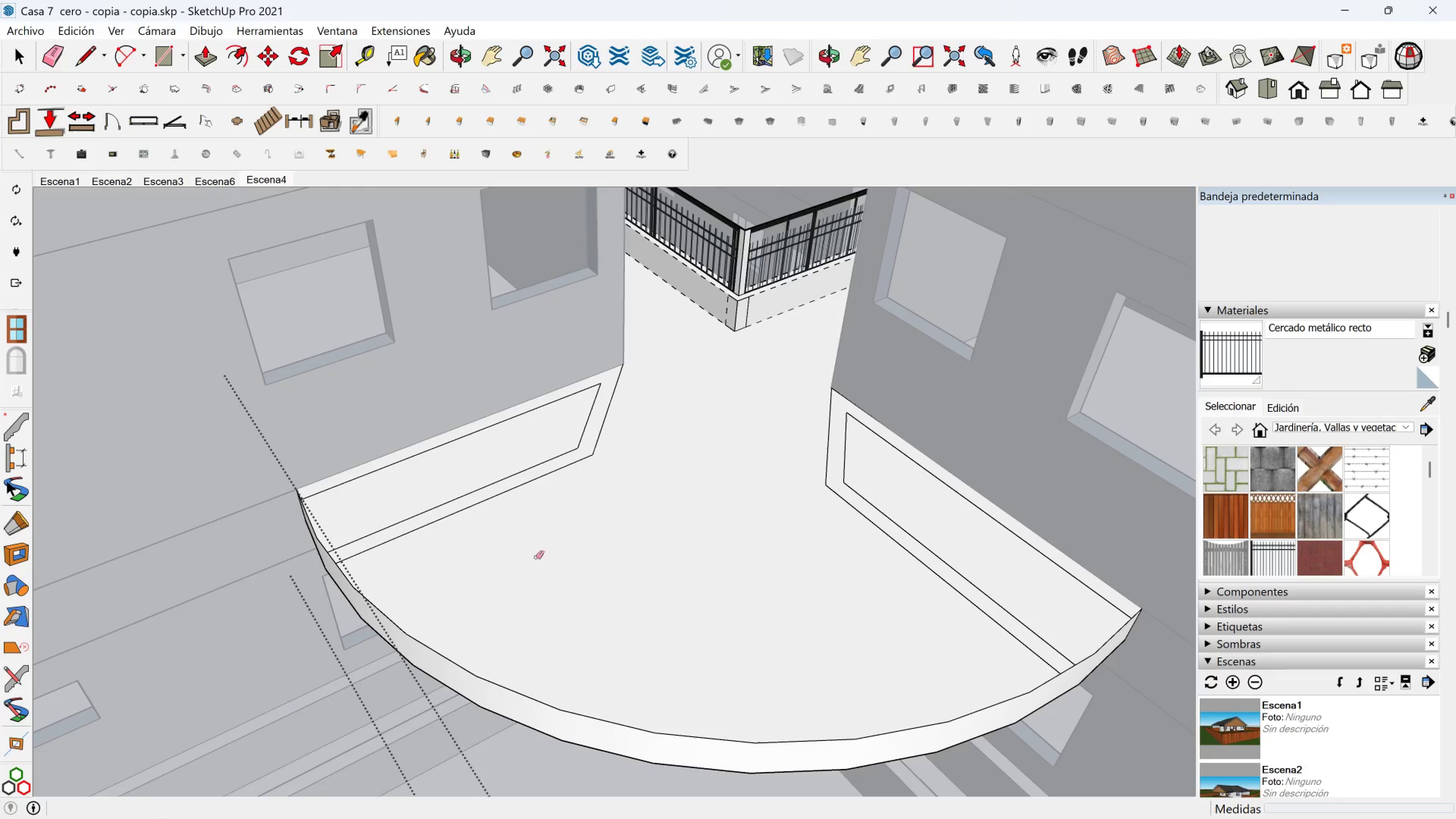 
key(Space)
 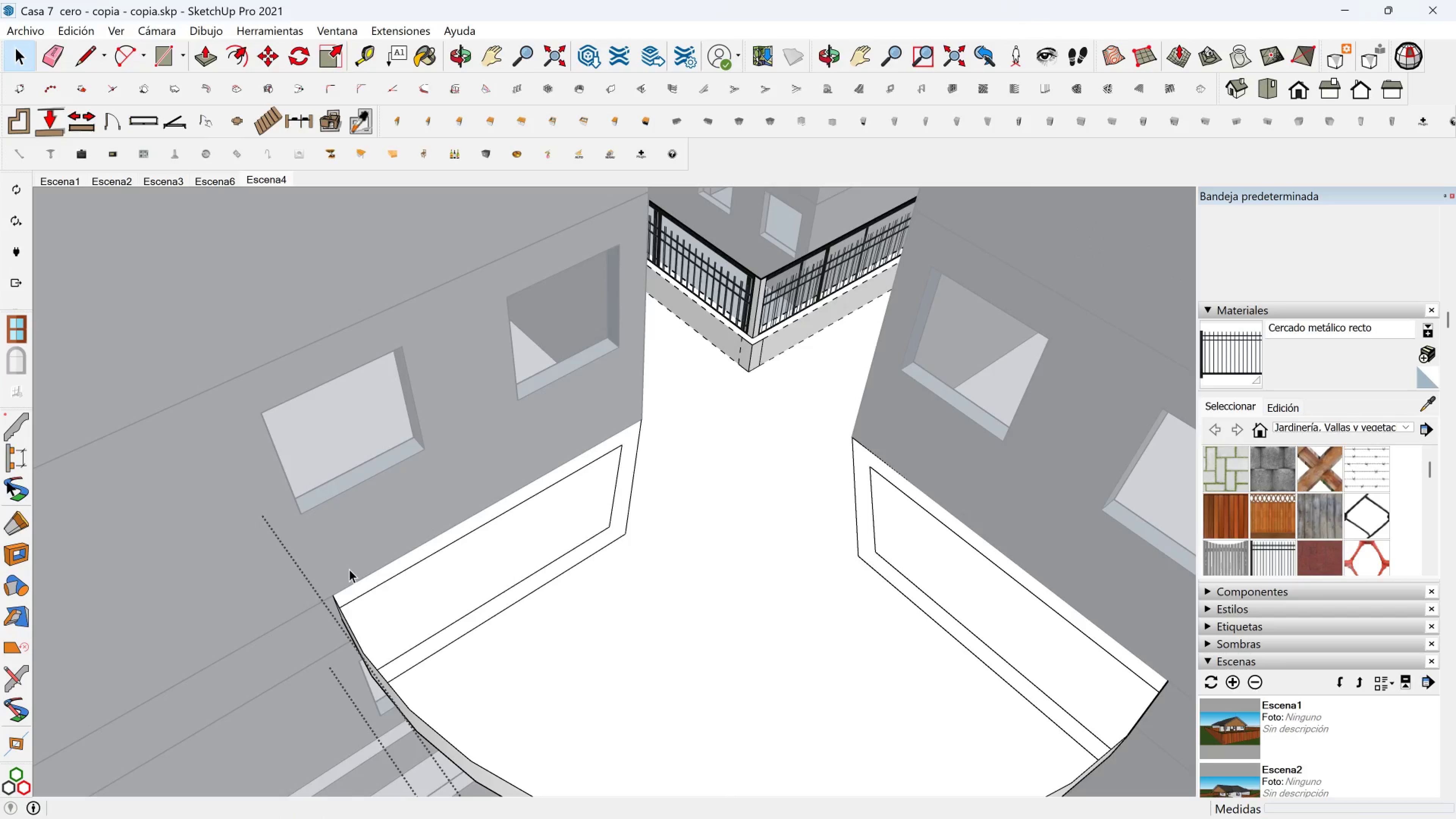 
hold_key(key=ShiftLeft, duration=0.69)
 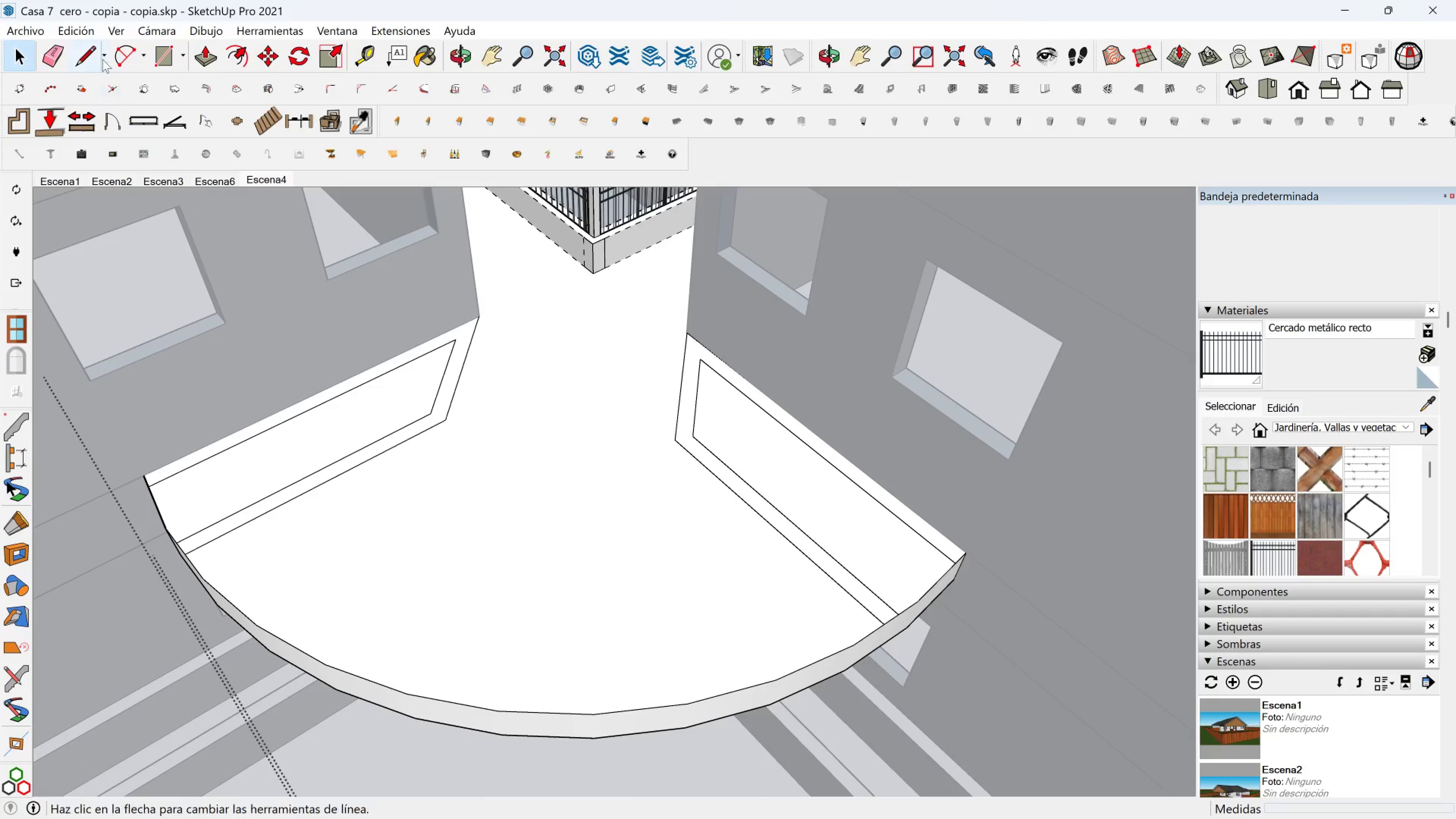 
left_click([88, 52])
 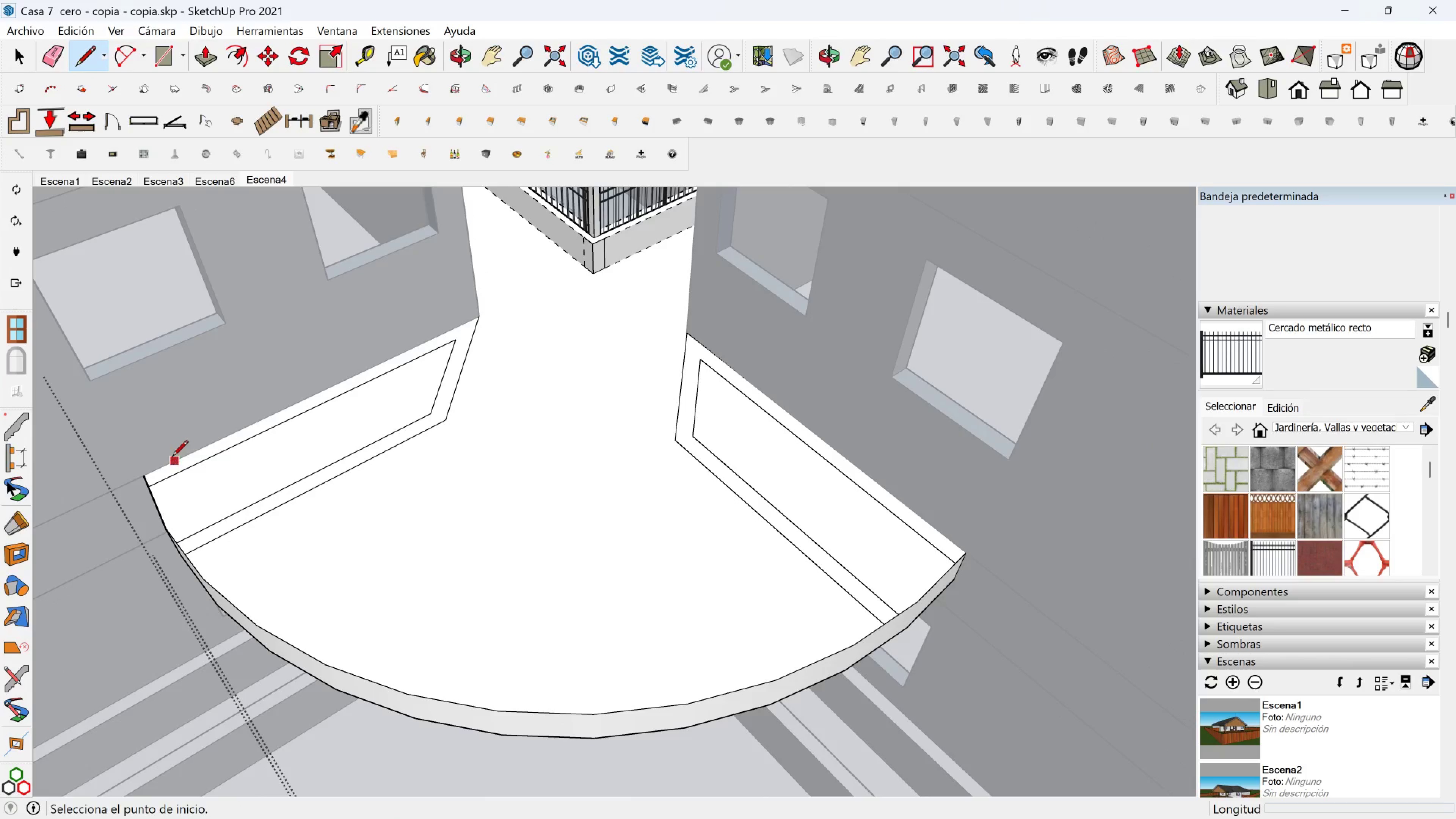 
left_click([172, 457])
 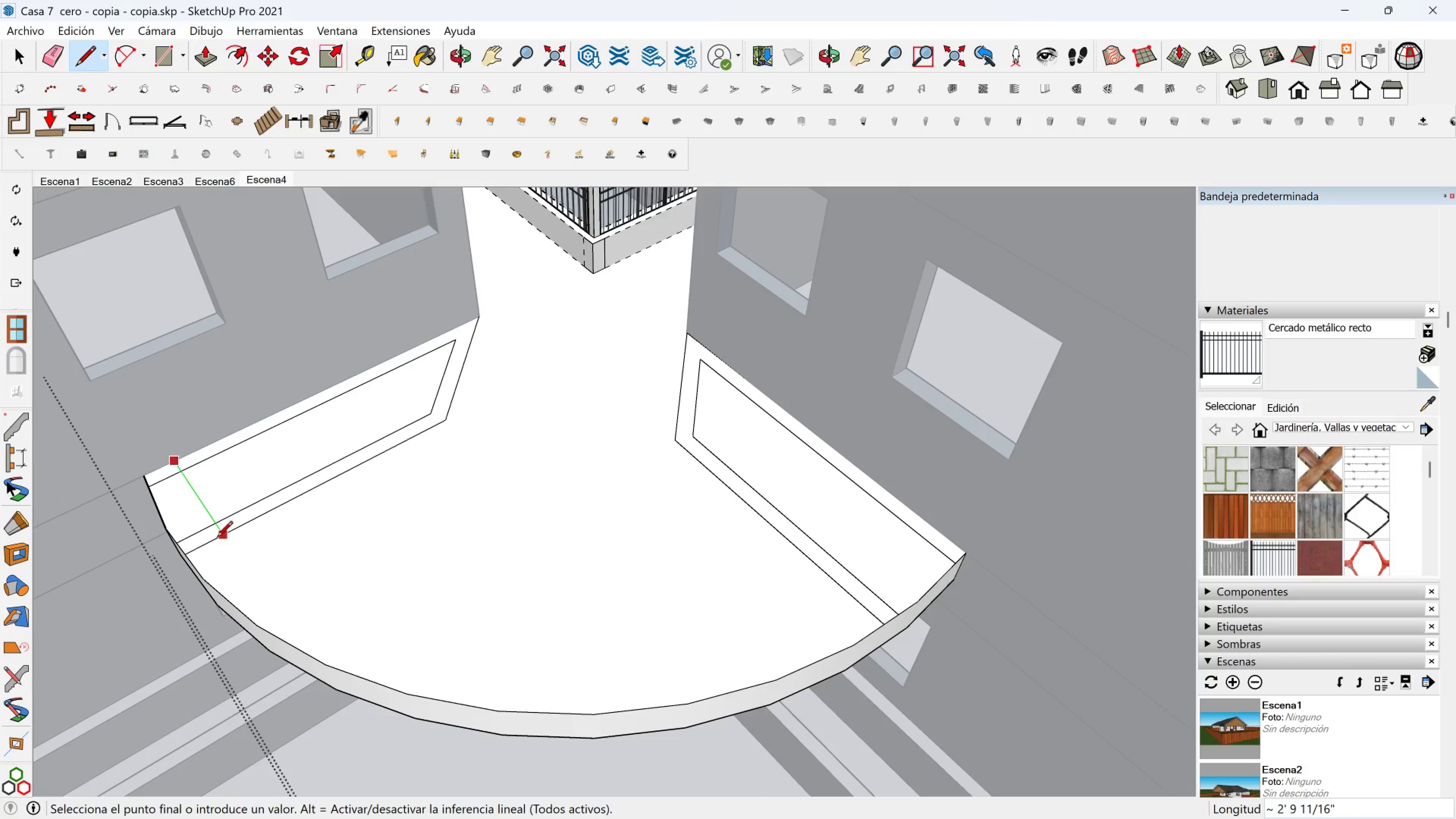 
left_click([217, 538])
 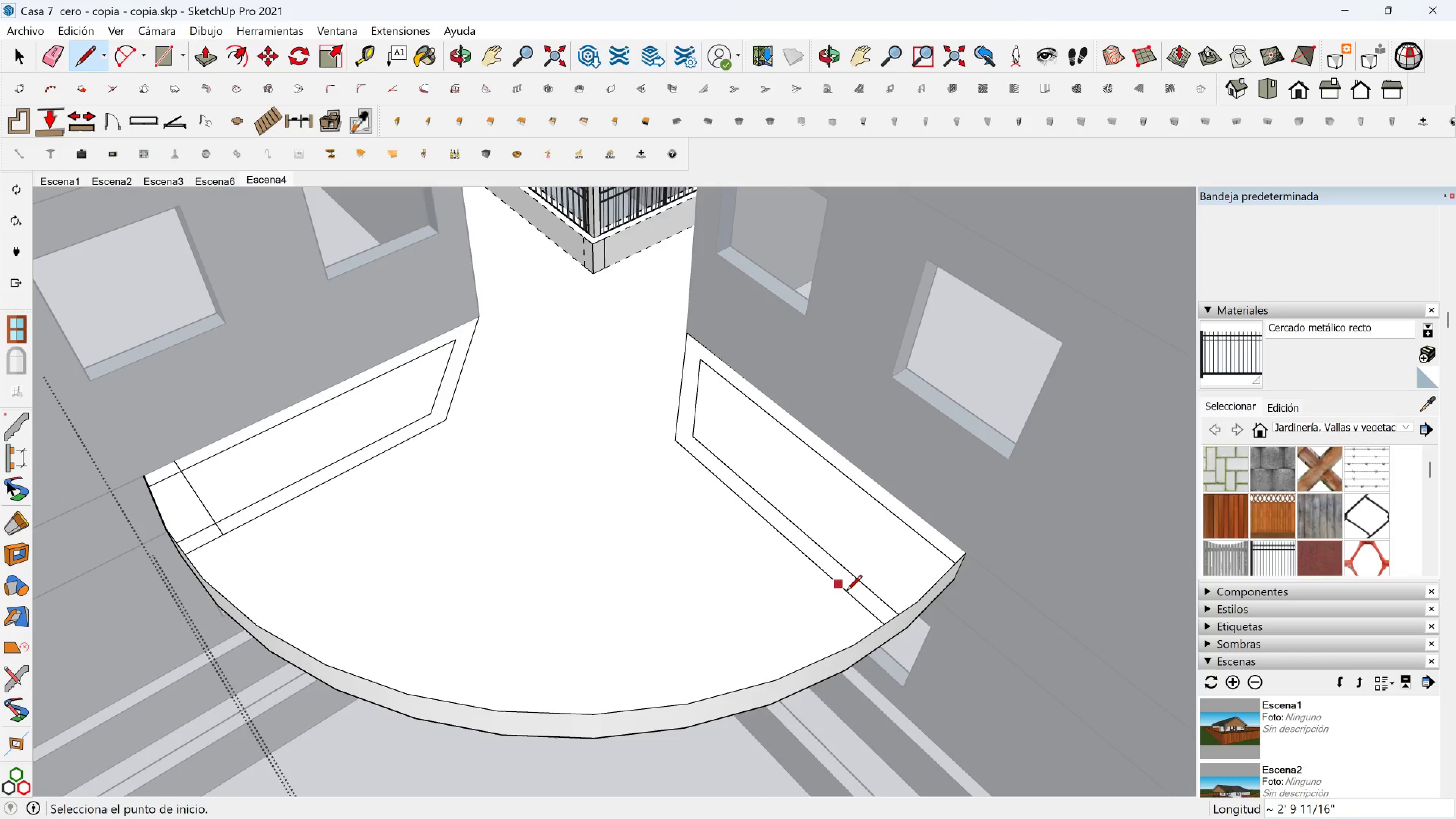 
left_click([848, 595])
 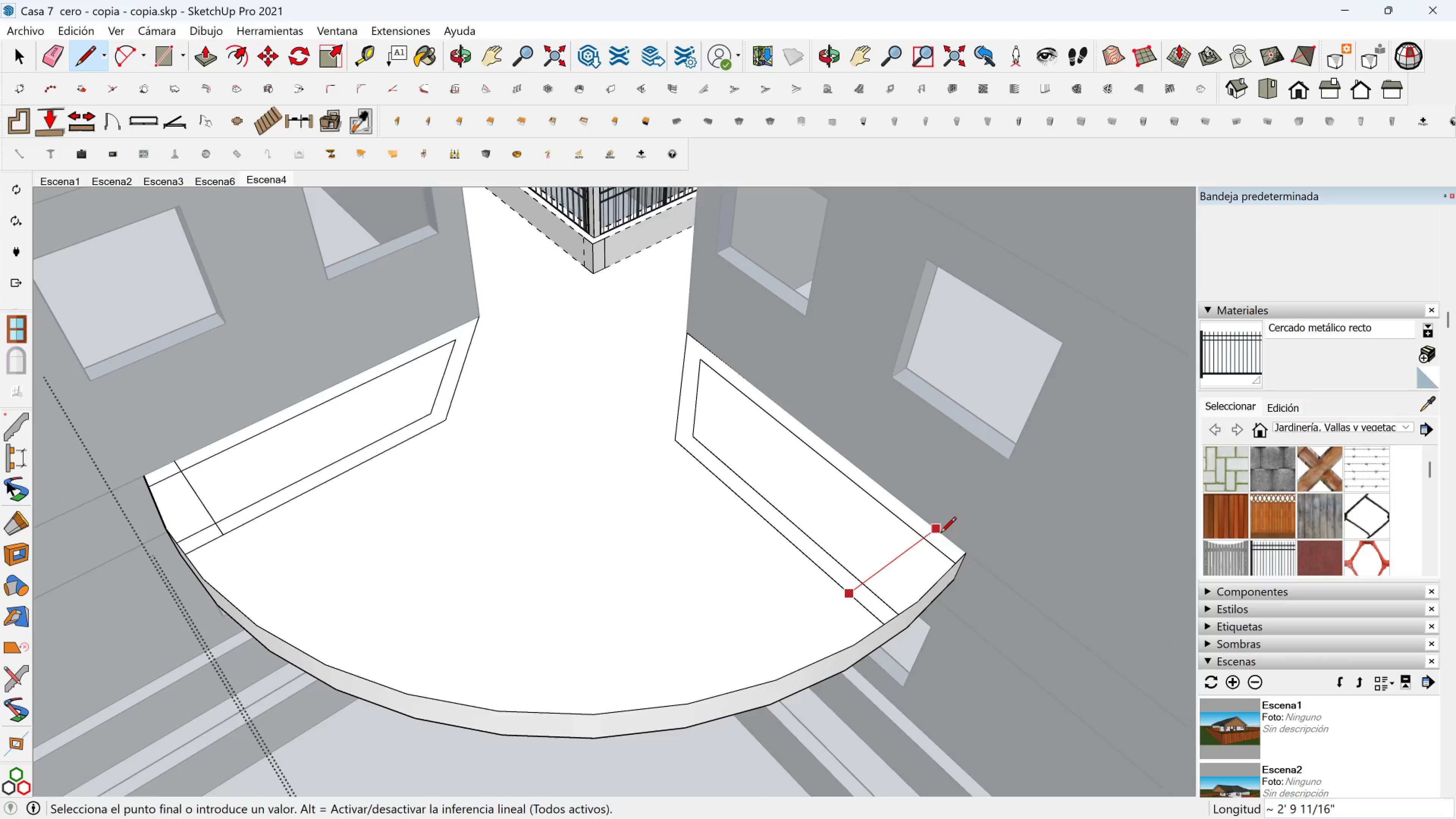 
left_click([940, 534])
 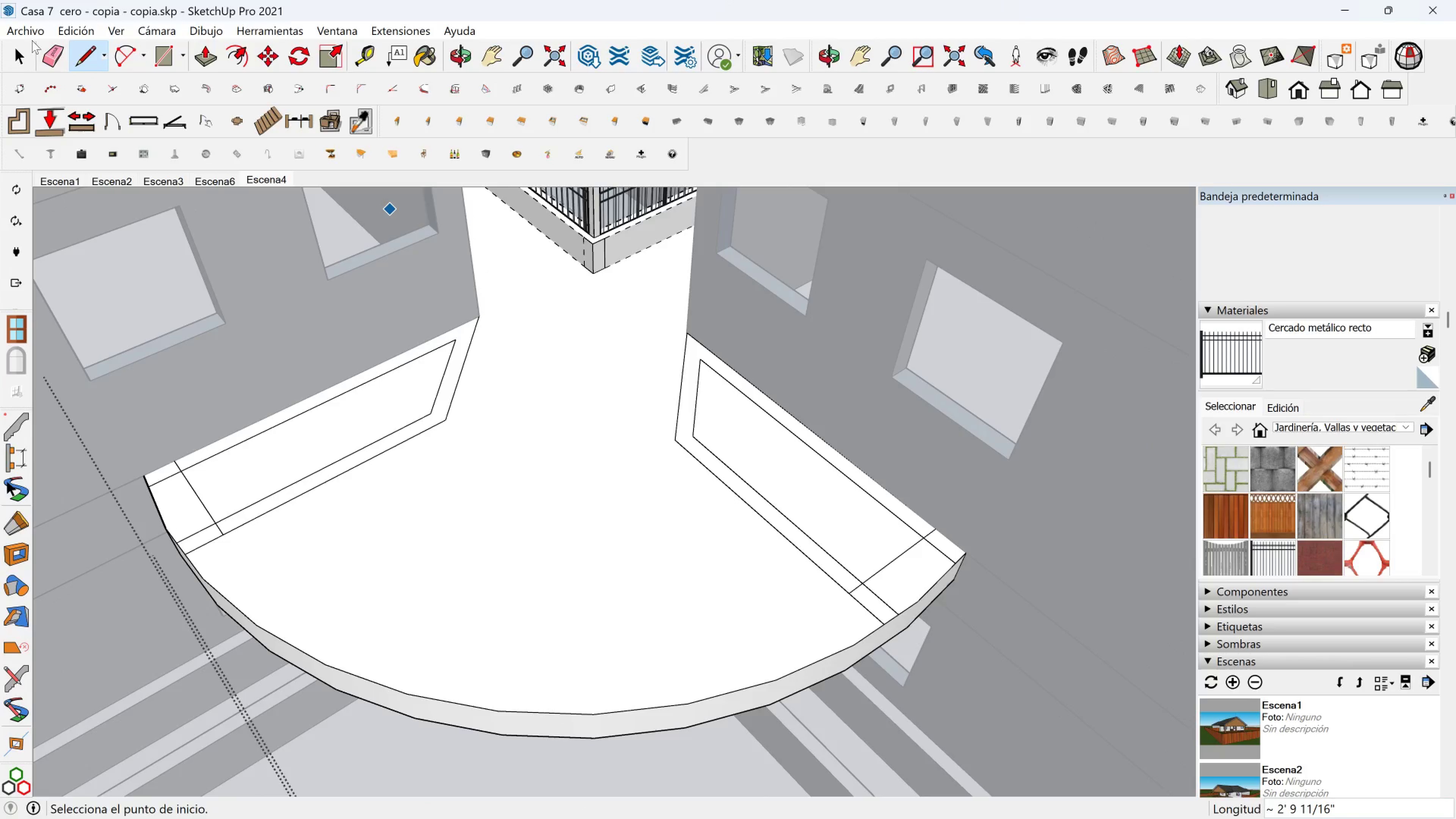 
left_click([49, 52])
 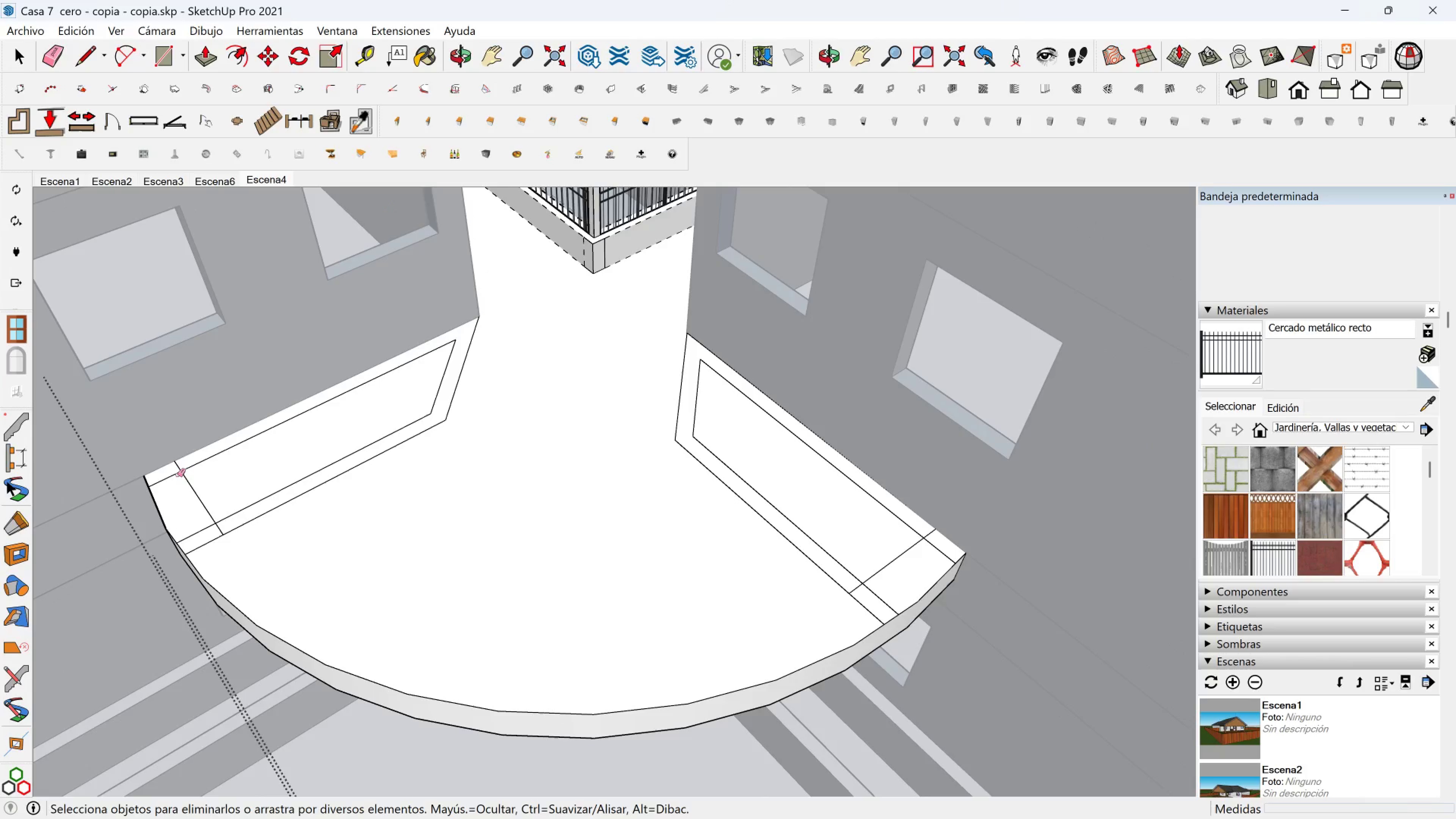 
left_click_drag(start_coordinate=[165, 477], to_coordinate=[212, 551])
 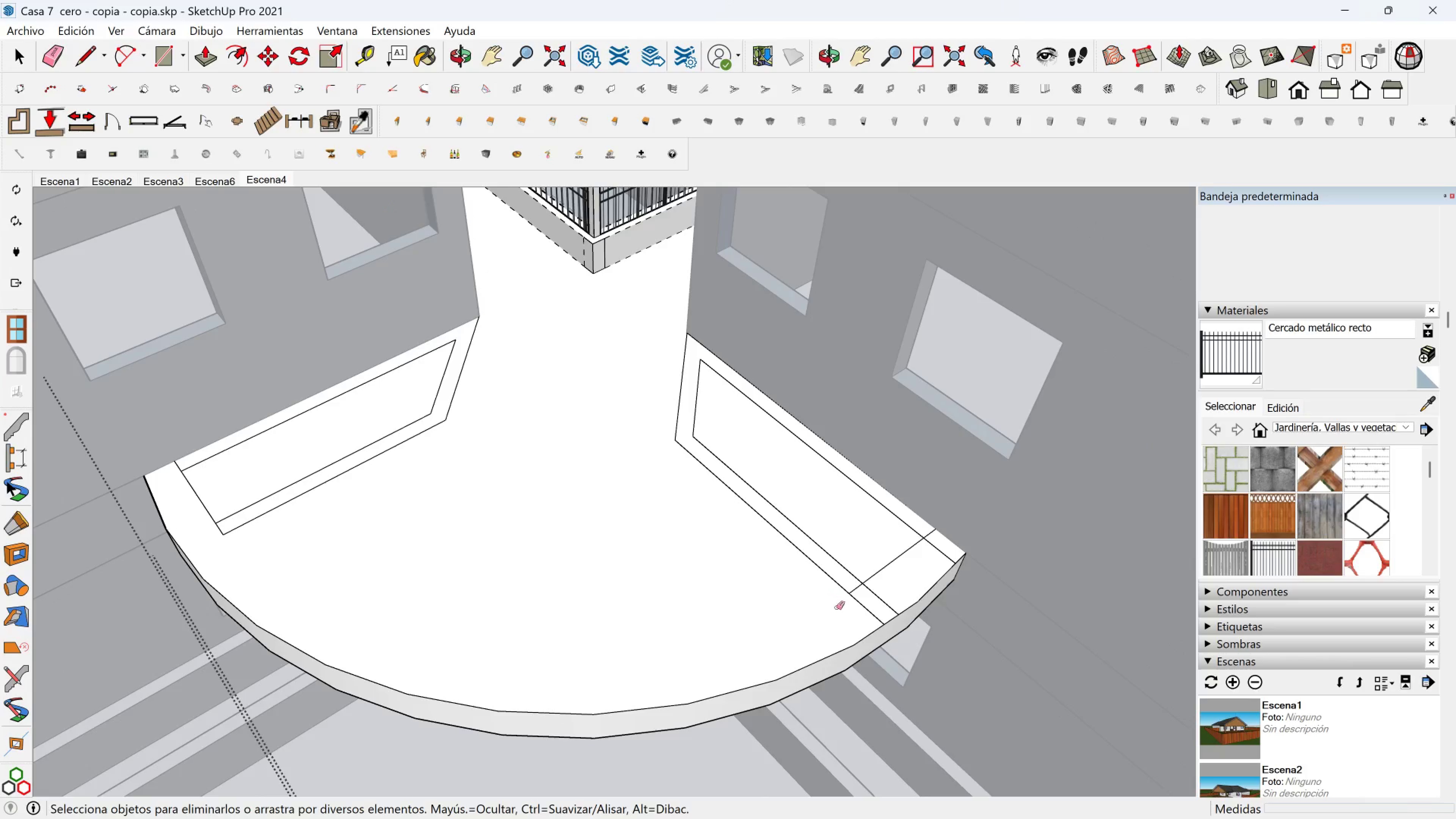 
left_click_drag(start_coordinate=[860, 609], to_coordinate=[945, 552])
 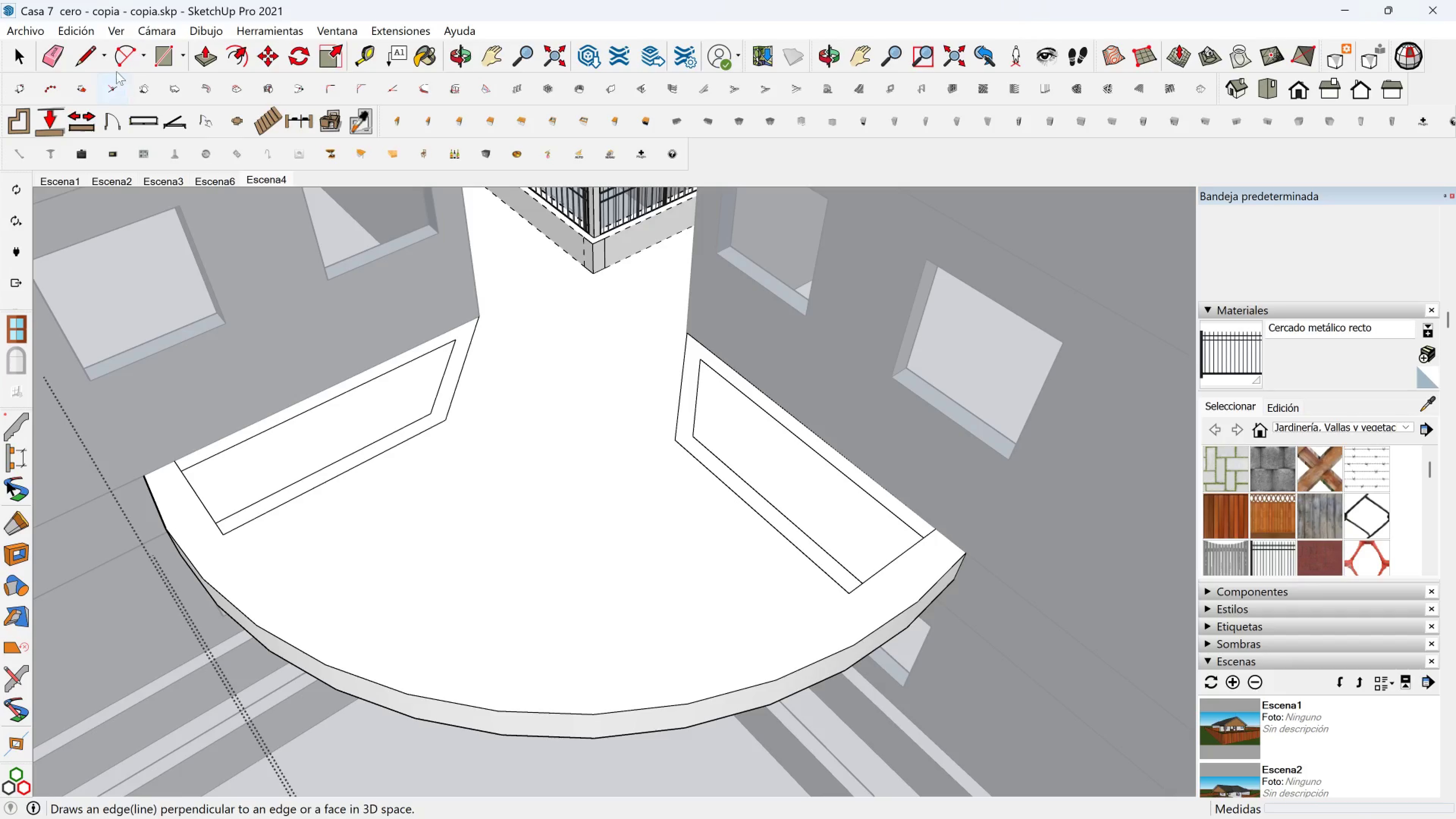 
left_click([91, 56])
 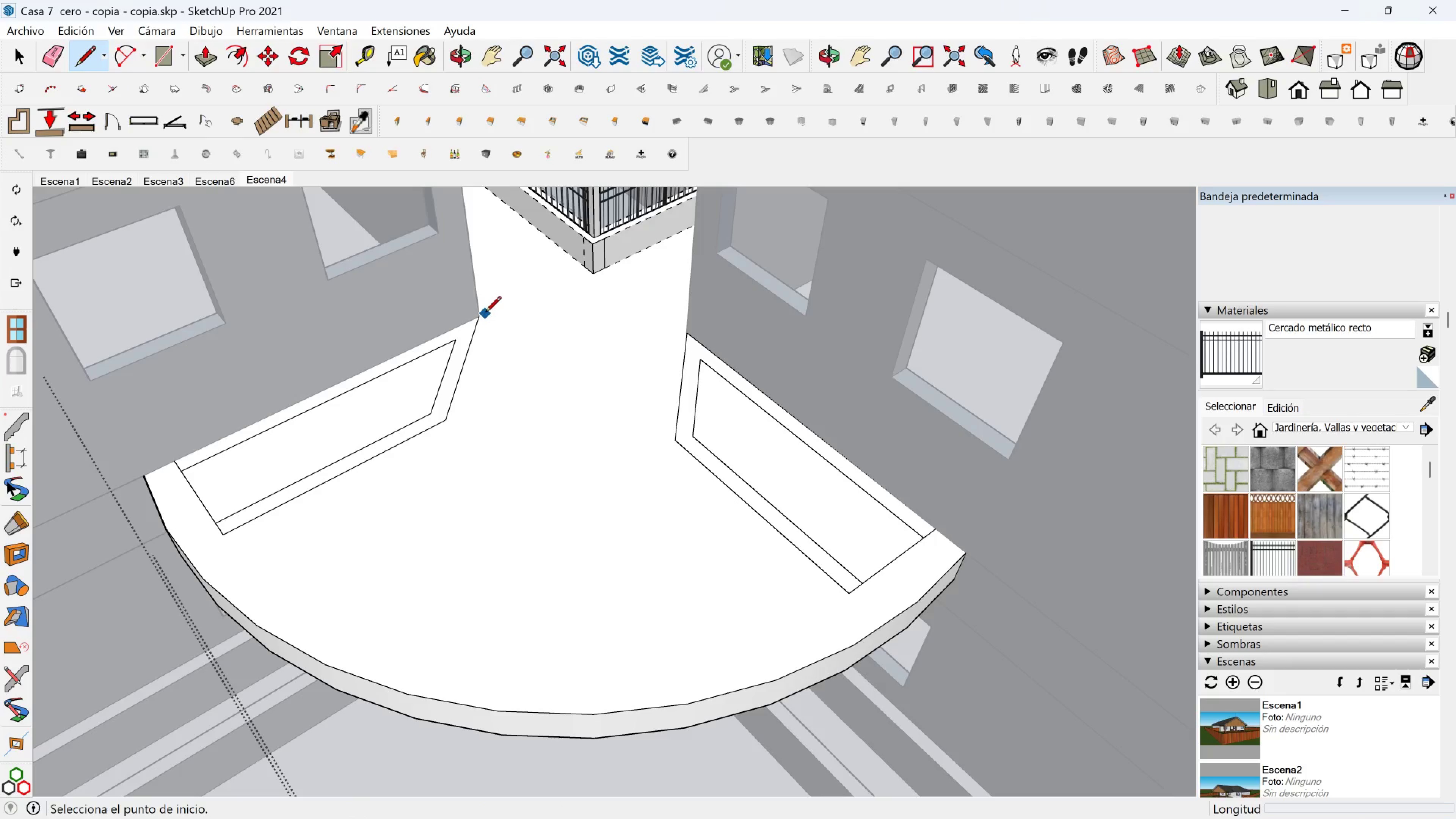 
left_click([482, 313])
 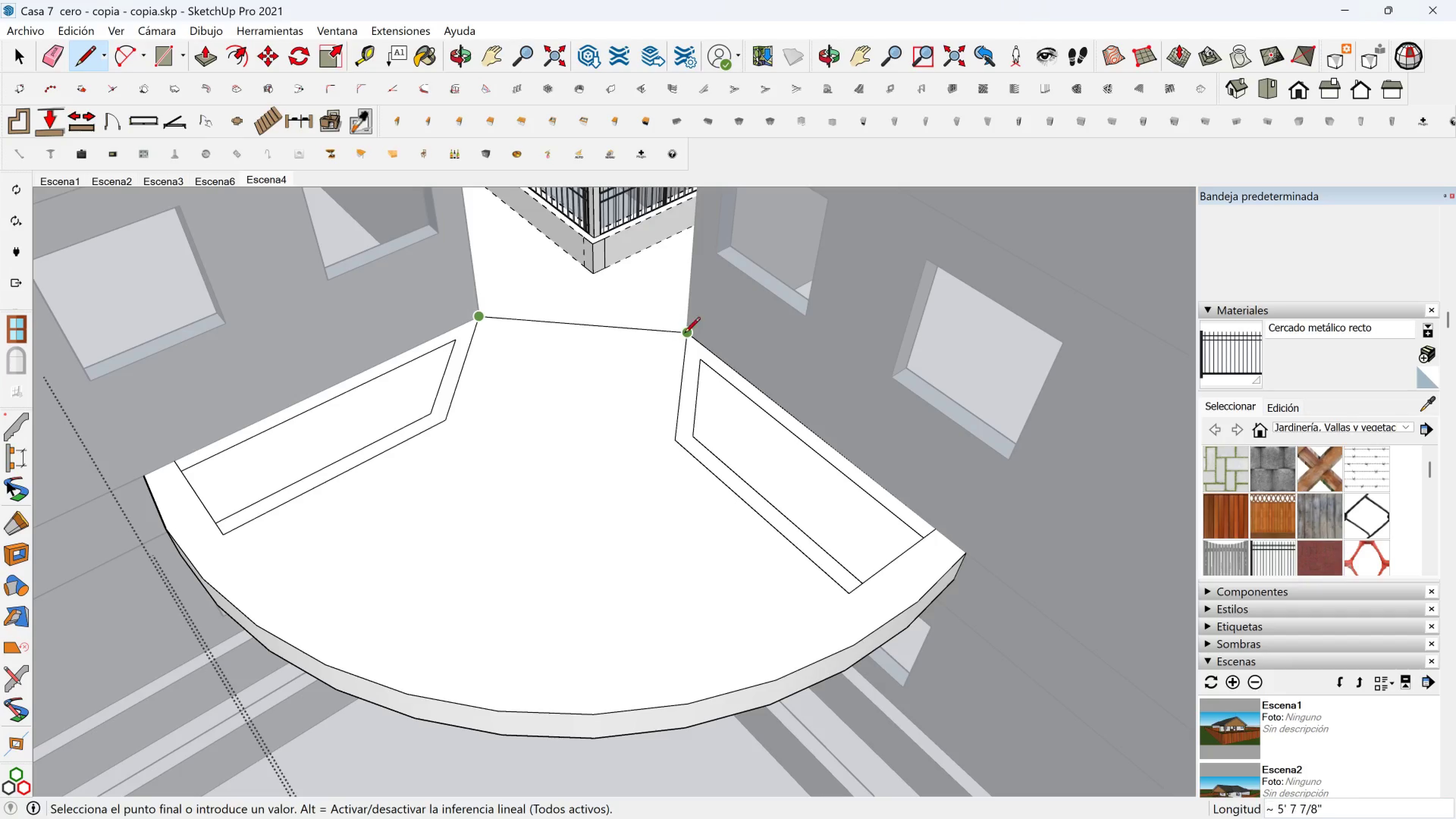 
left_click([687, 334])
 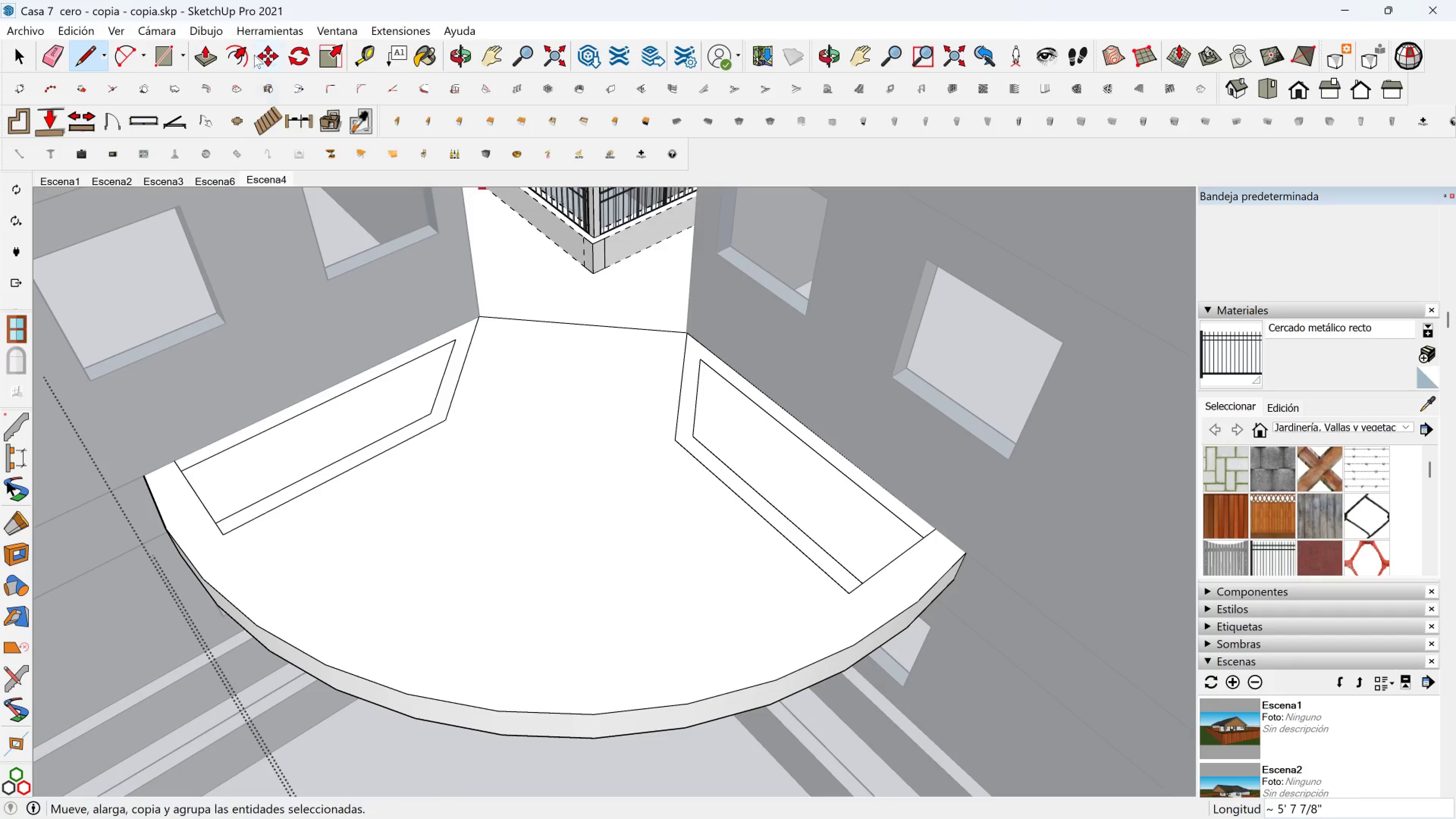 
left_click([233, 52])
 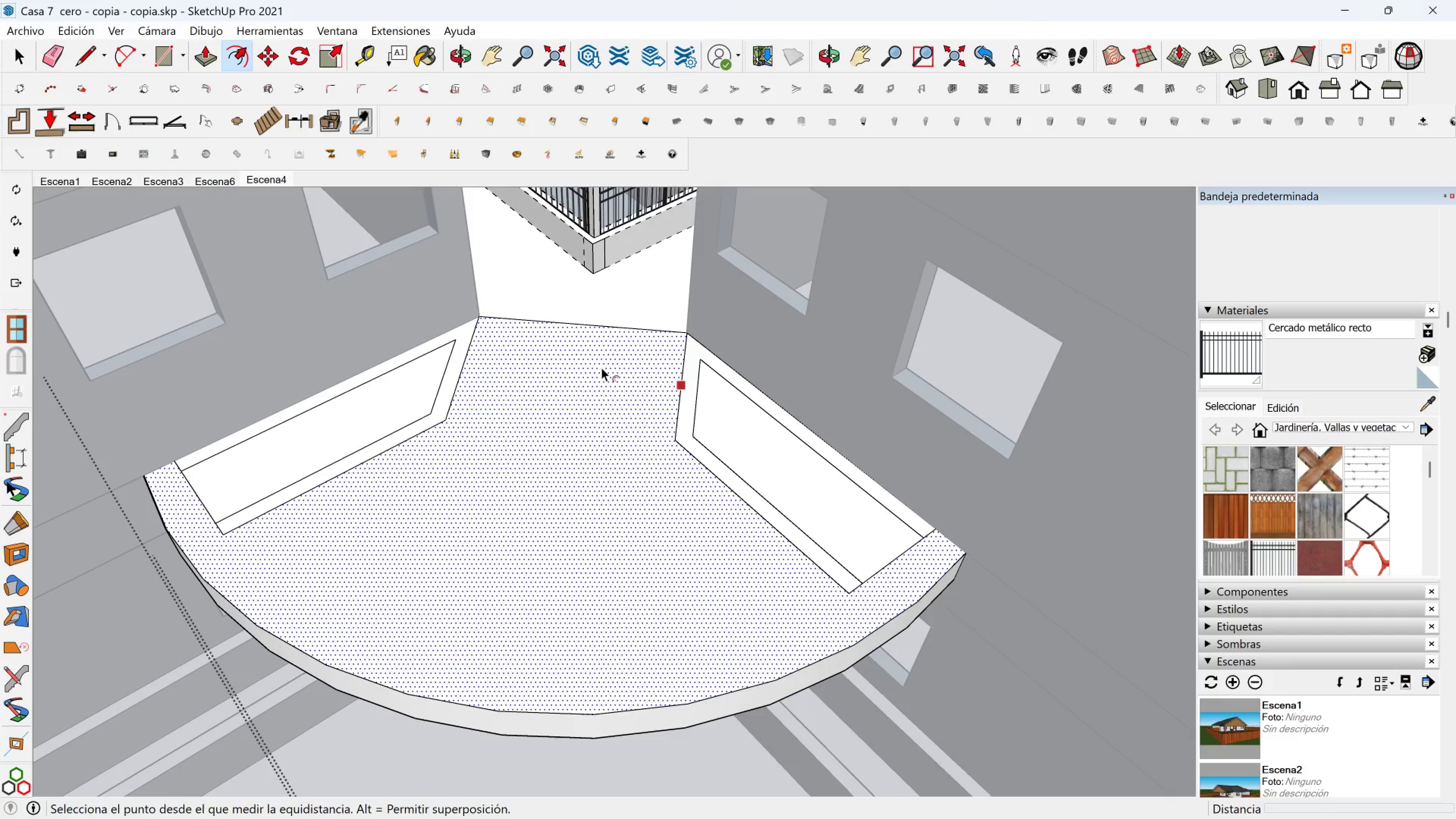 
left_click([601, 367])
 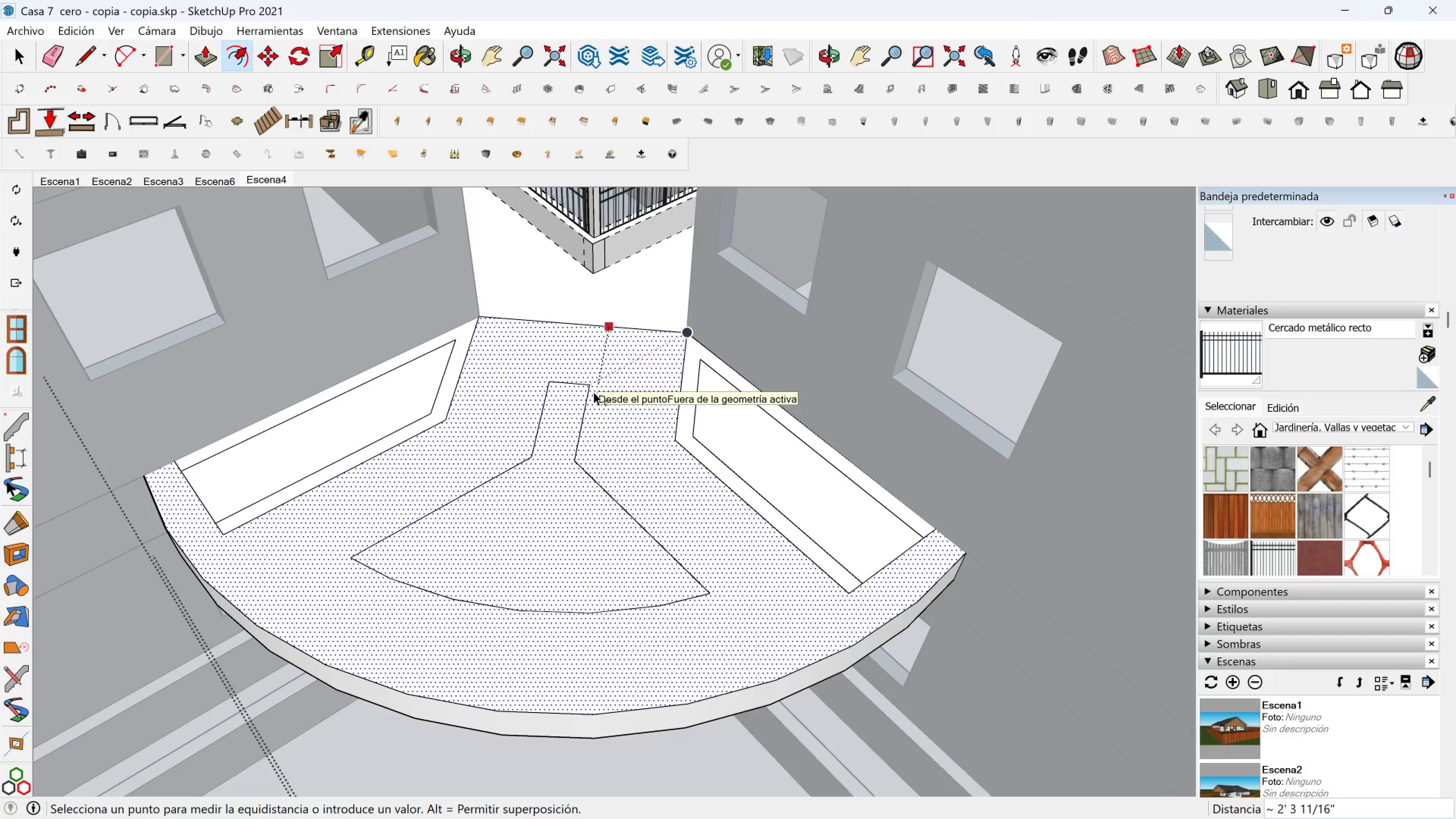 
key(5)
 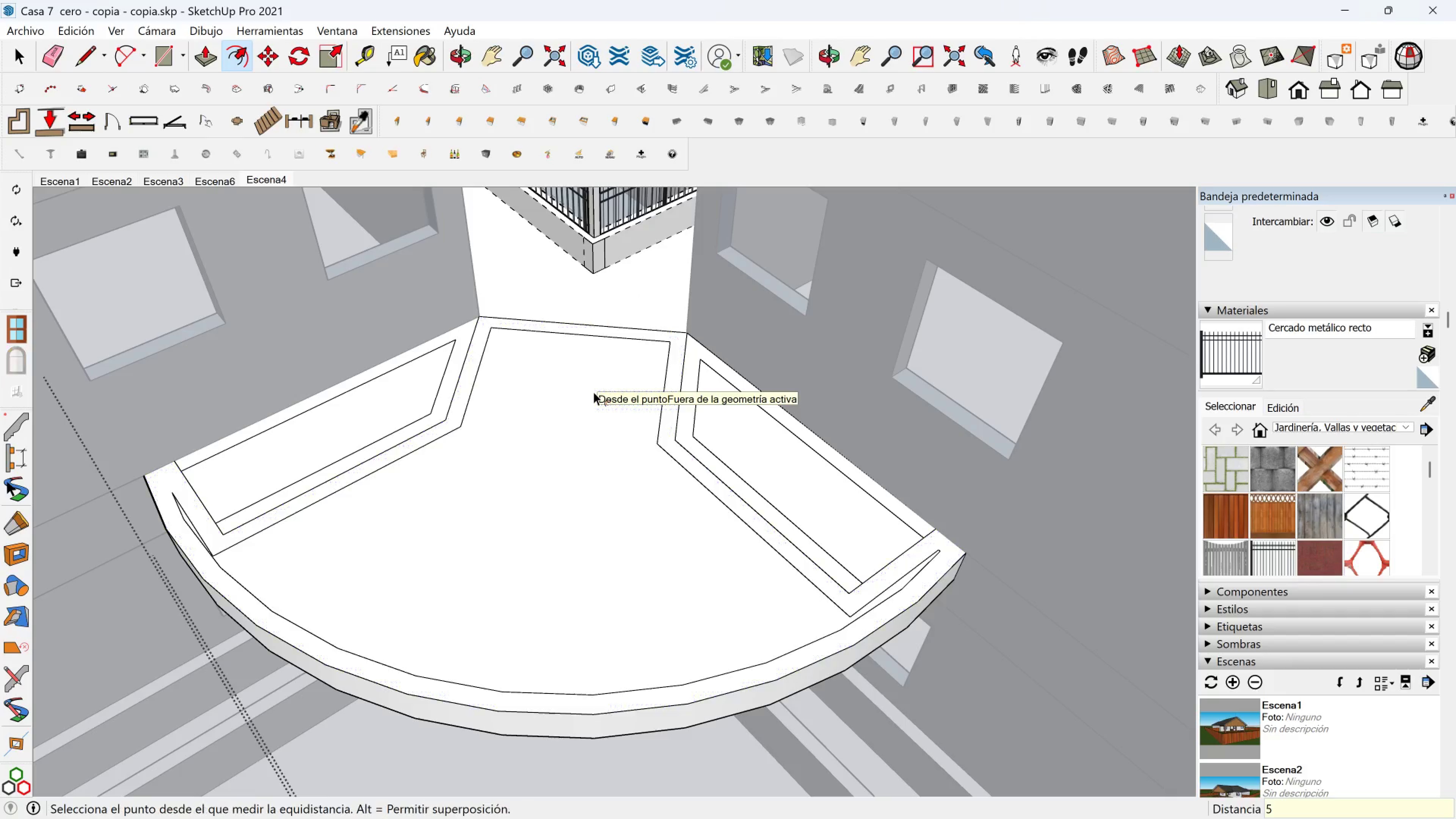 
key(Enter)
 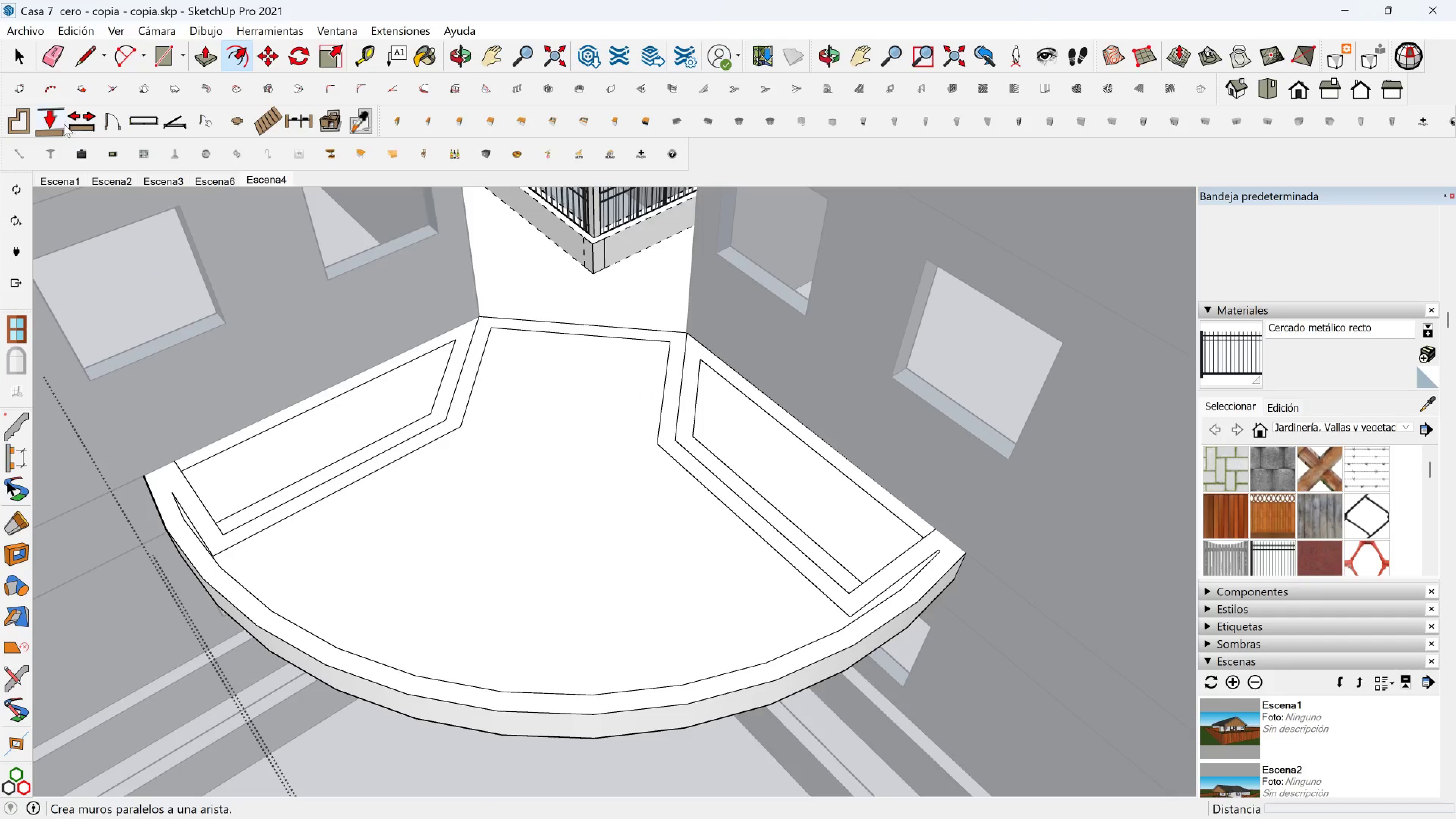 
left_click([47, 58])
 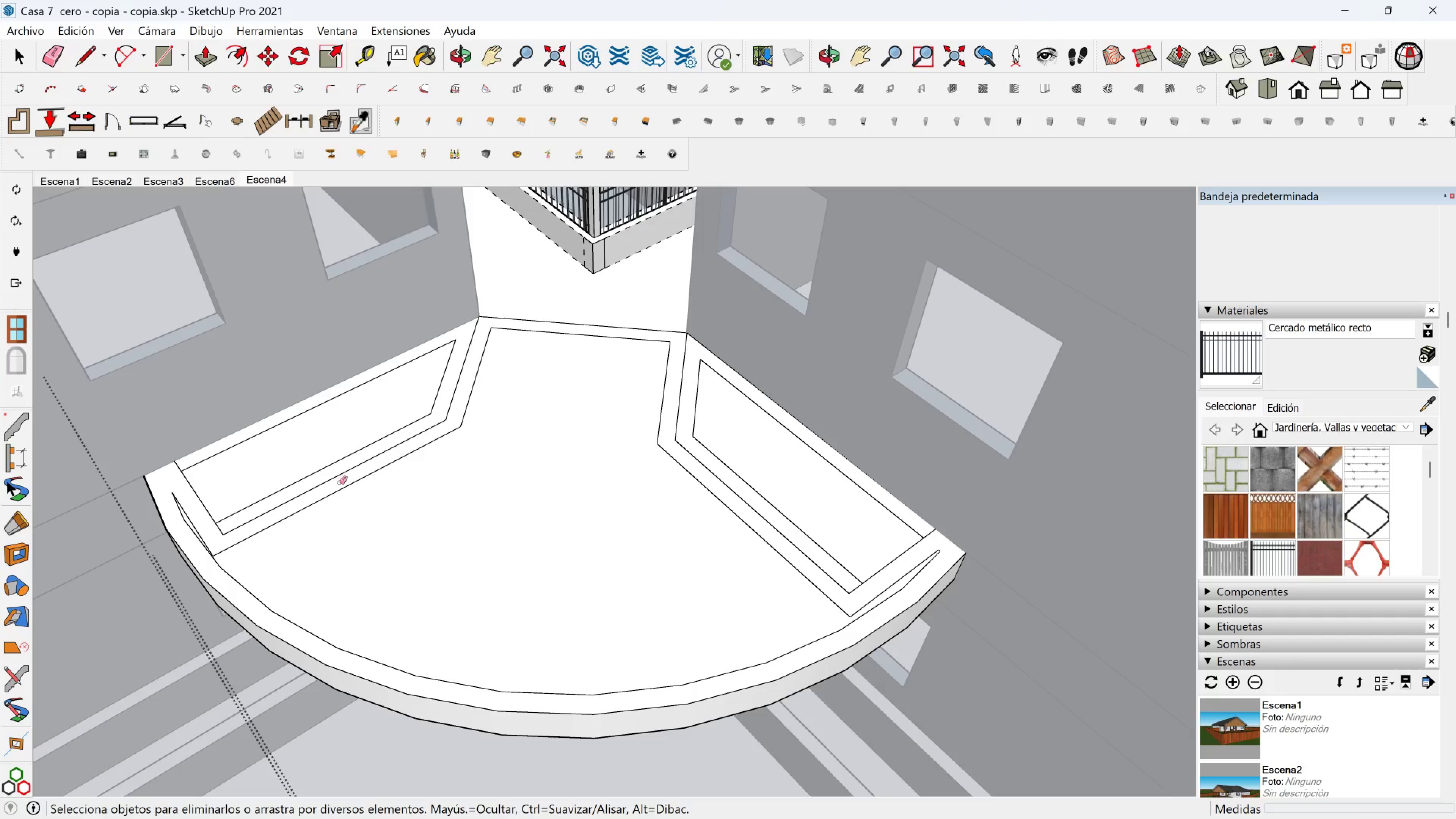 
left_click_drag(start_coordinate=[339, 483], to_coordinate=[349, 491])
 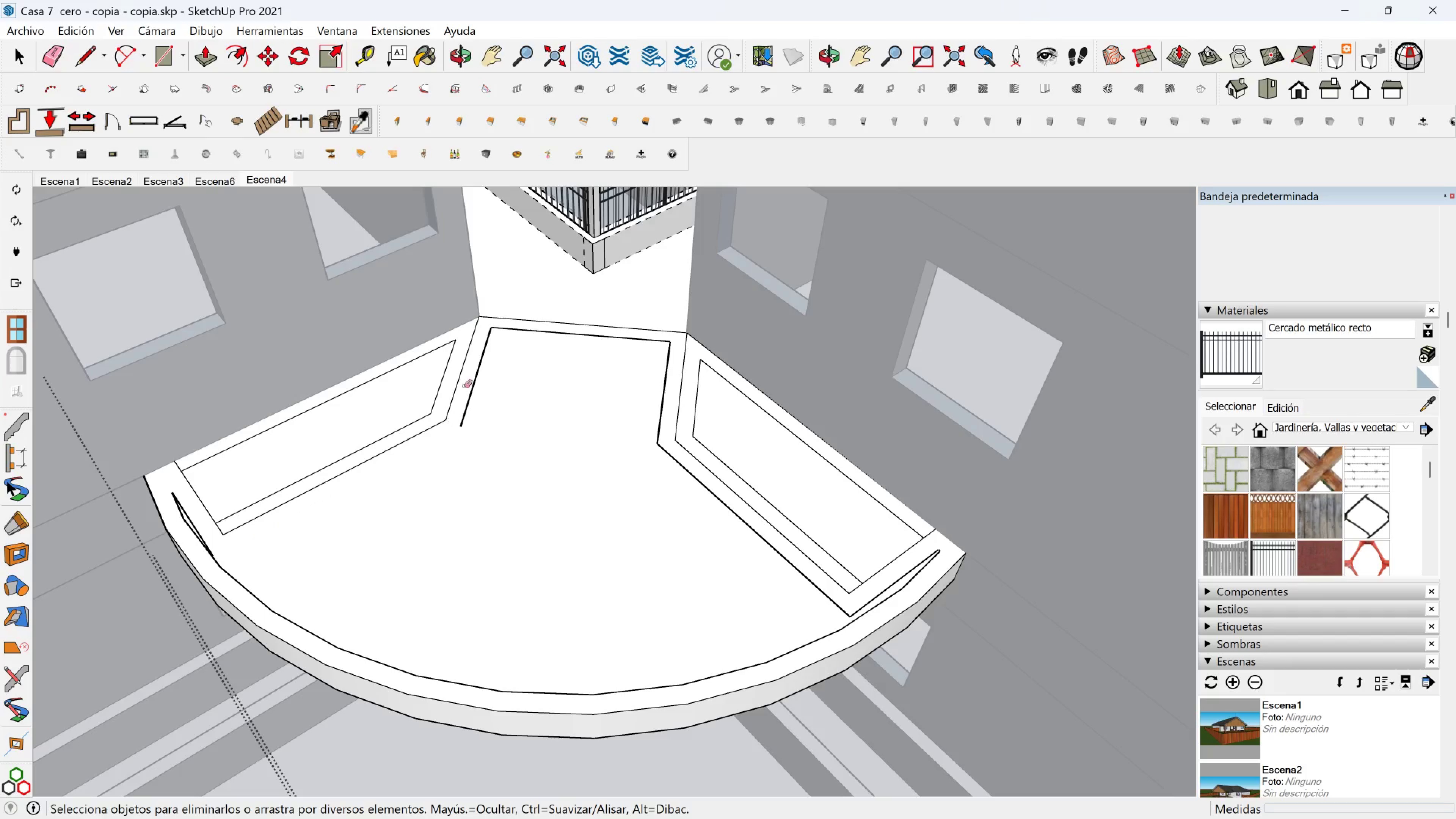 
left_click_drag(start_coordinate=[466, 385], to_coordinate=[482, 377])
 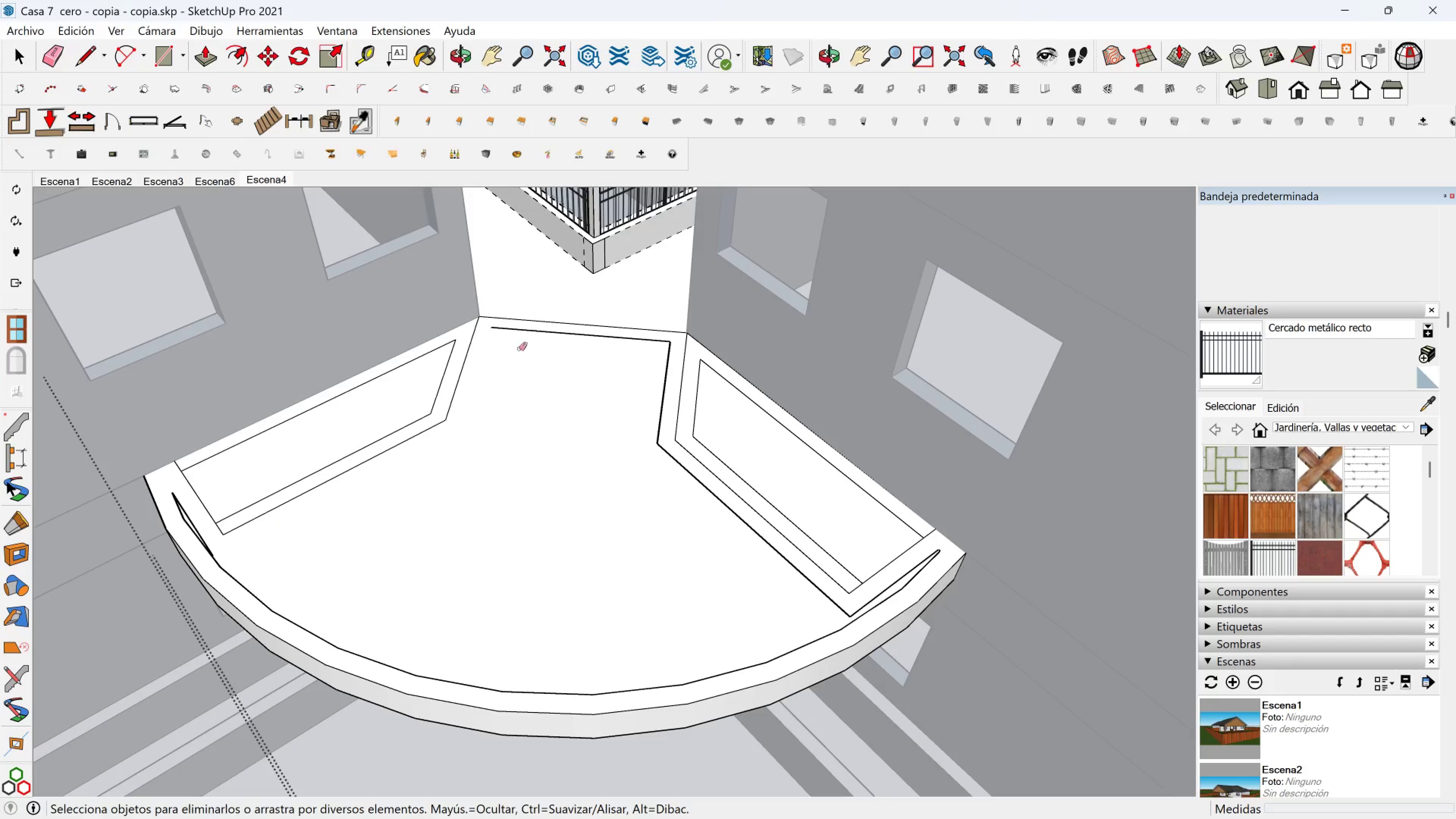 
left_click_drag(start_coordinate=[521, 345], to_coordinate=[545, 313])
 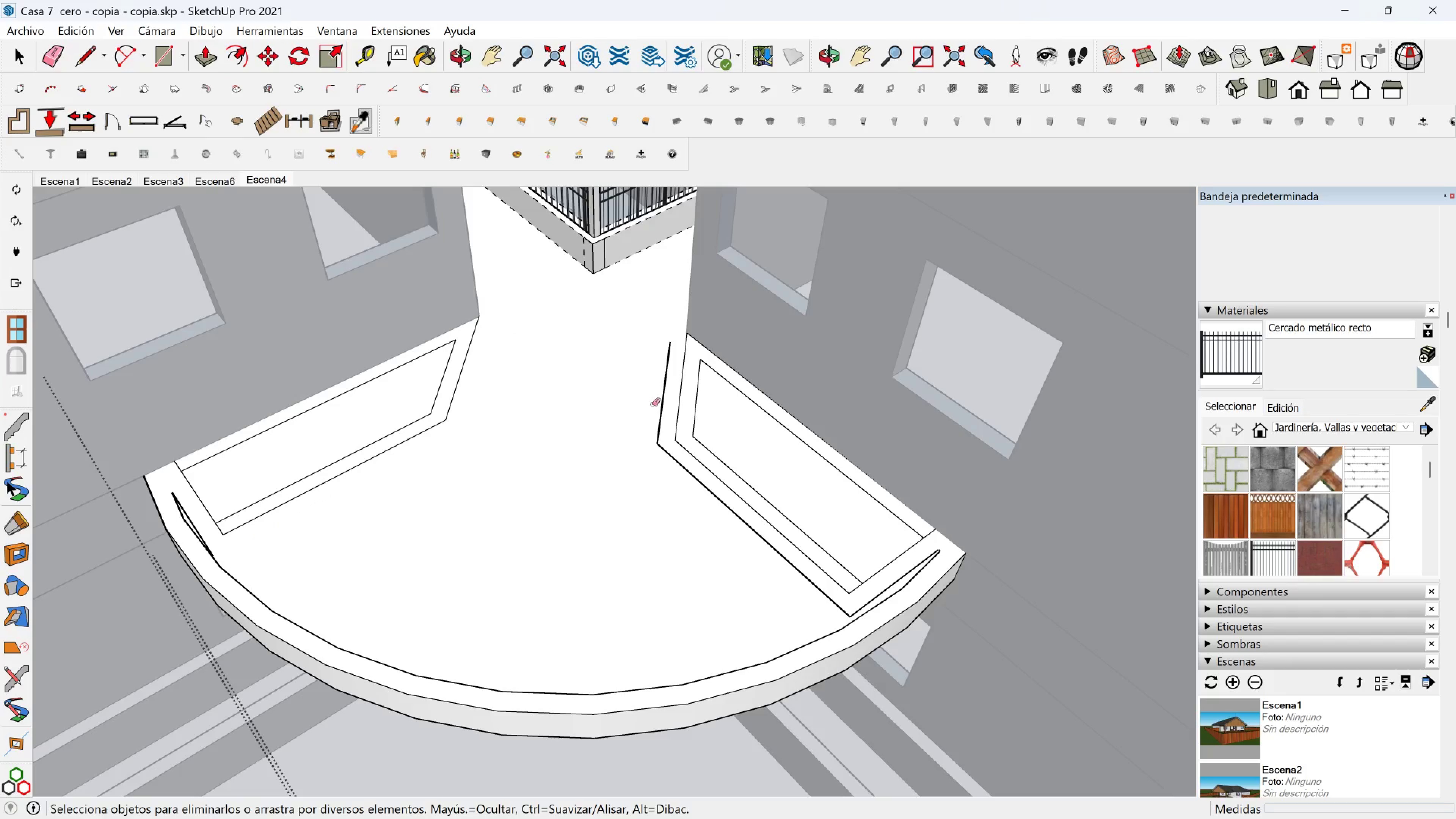 
left_click_drag(start_coordinate=[657, 411], to_coordinate=[667, 471])
 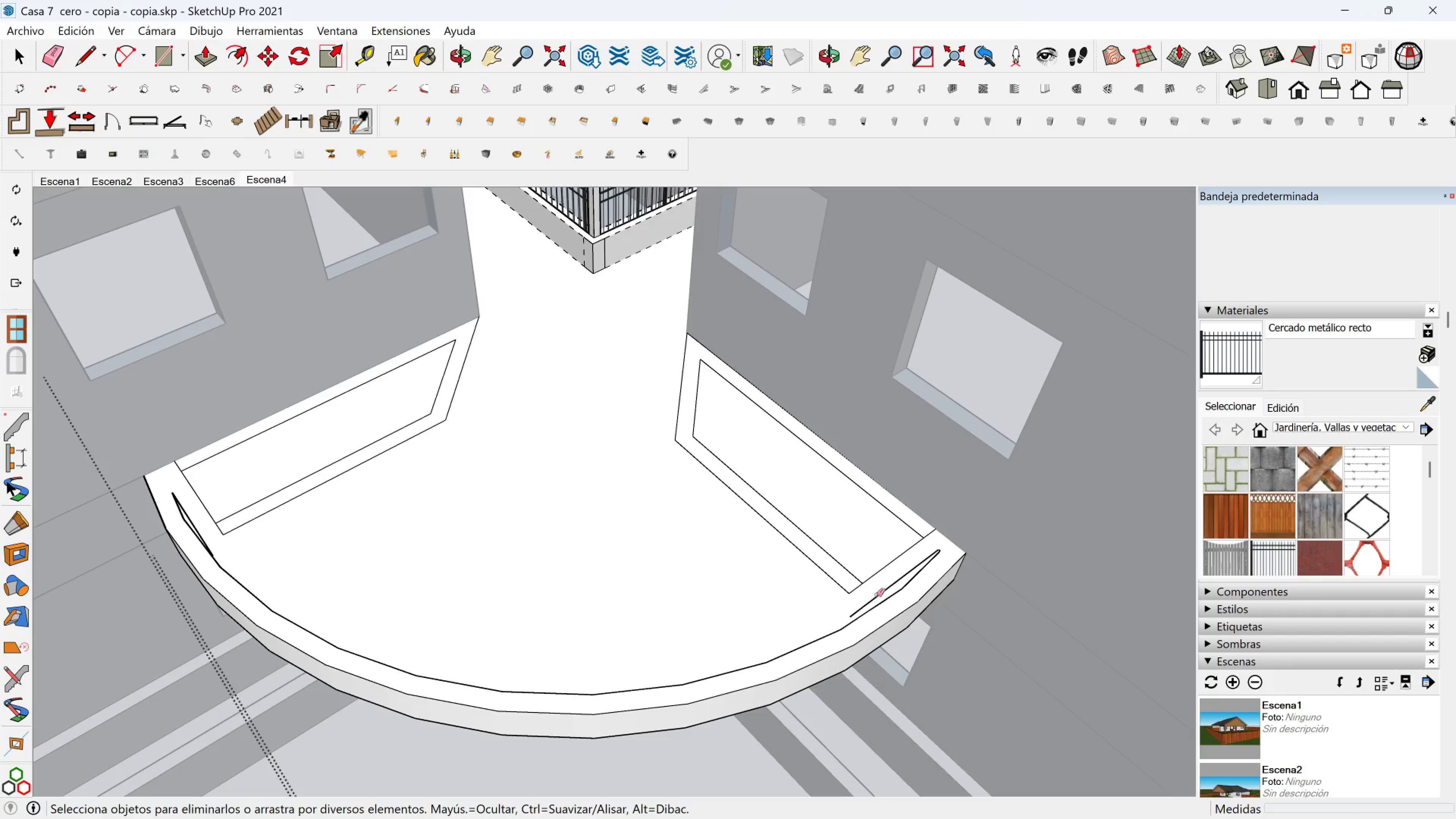 
left_click([879, 592])
 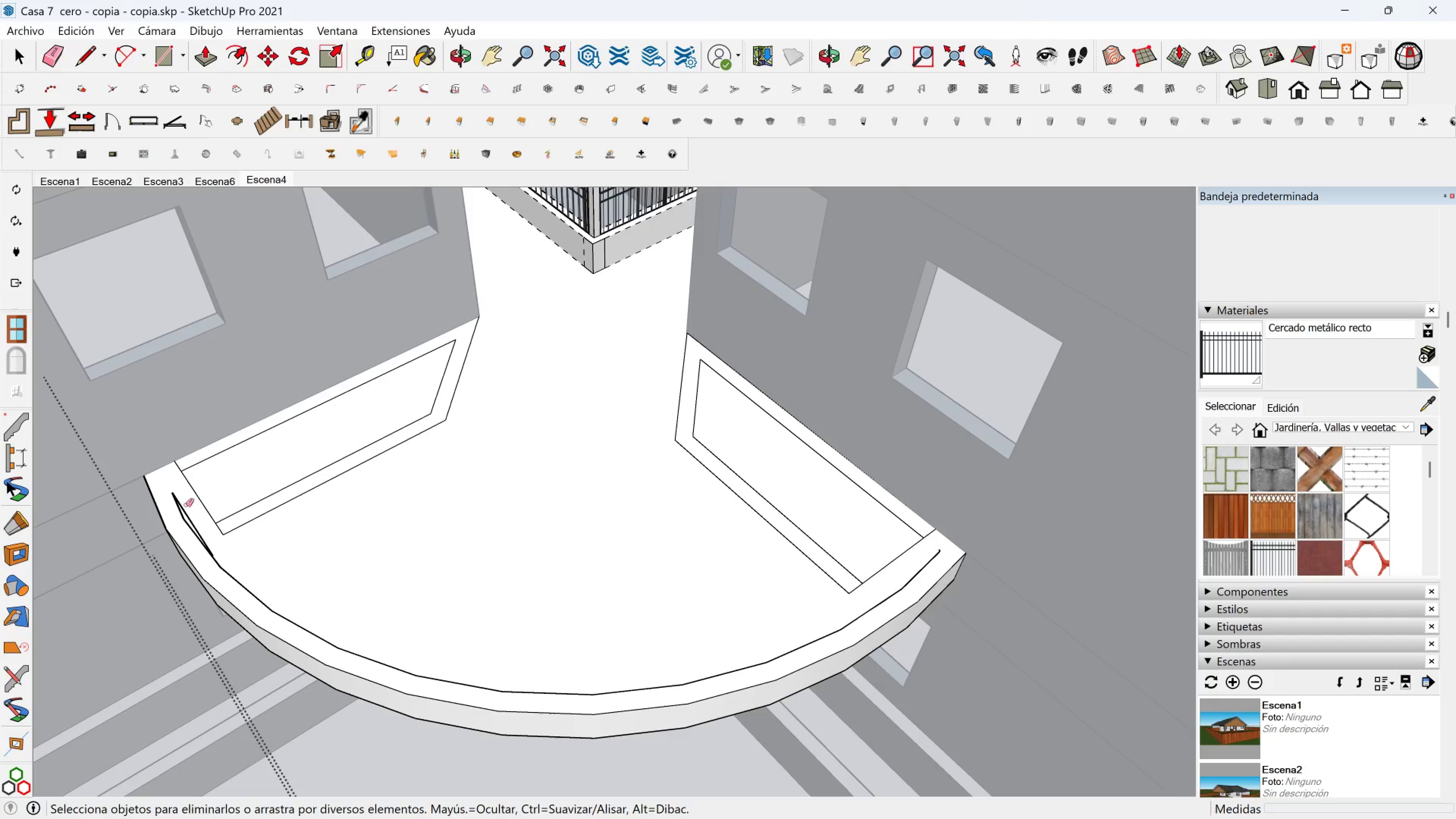 
left_click([187, 514])
 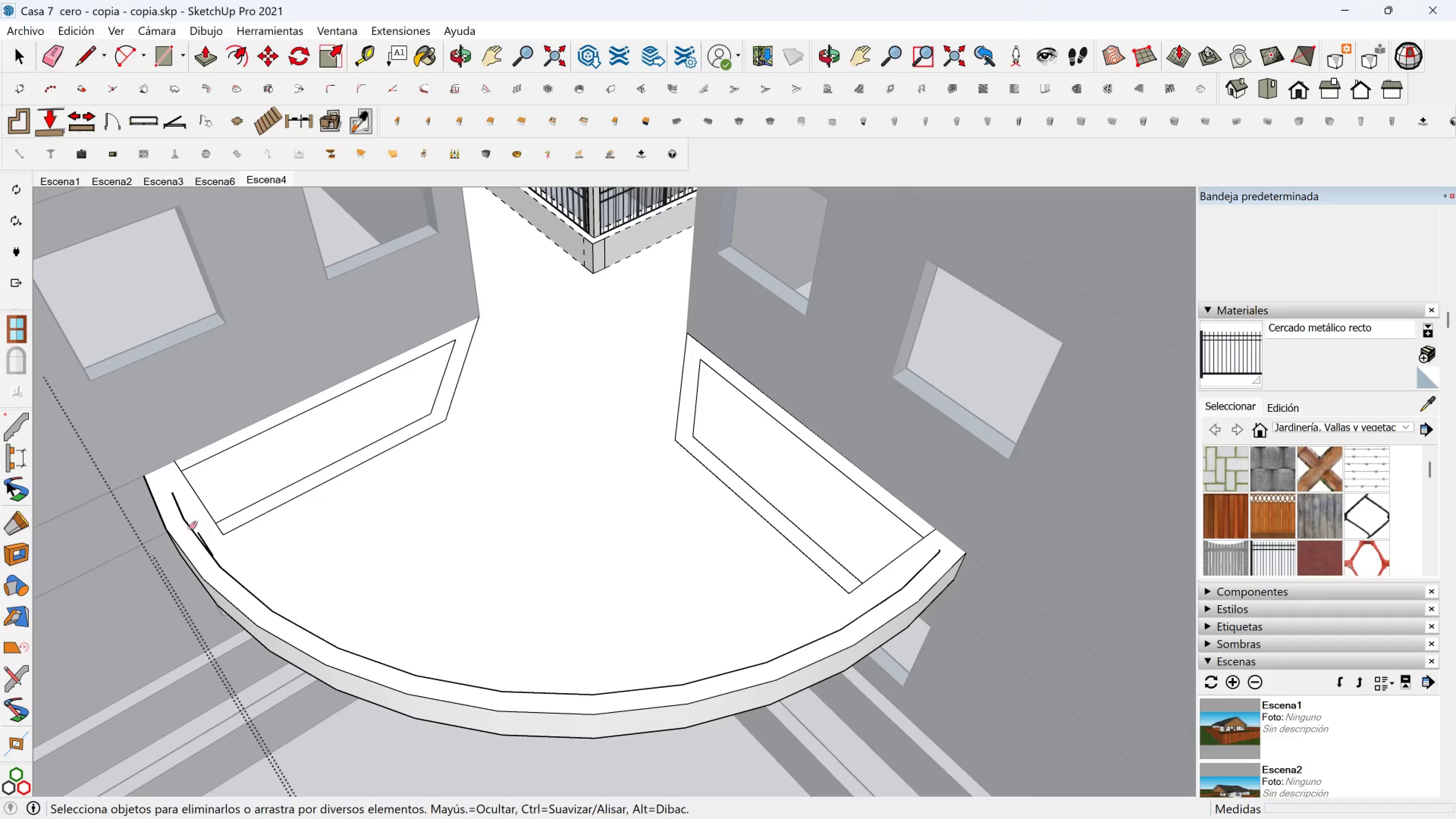 
scroll: coordinate [211, 550], scroll_direction: up, amount: 11.0
 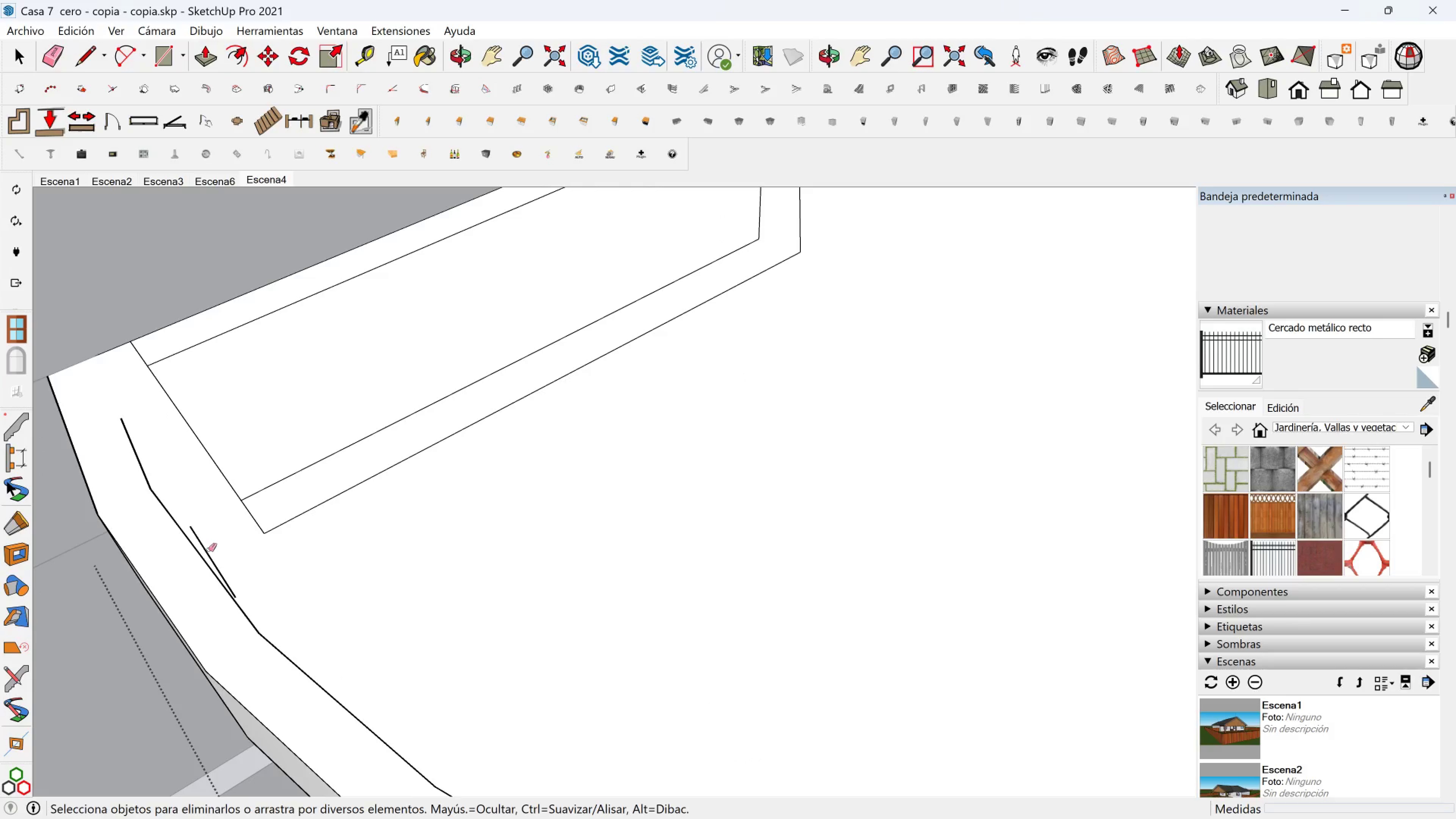 
left_click([209, 550])
 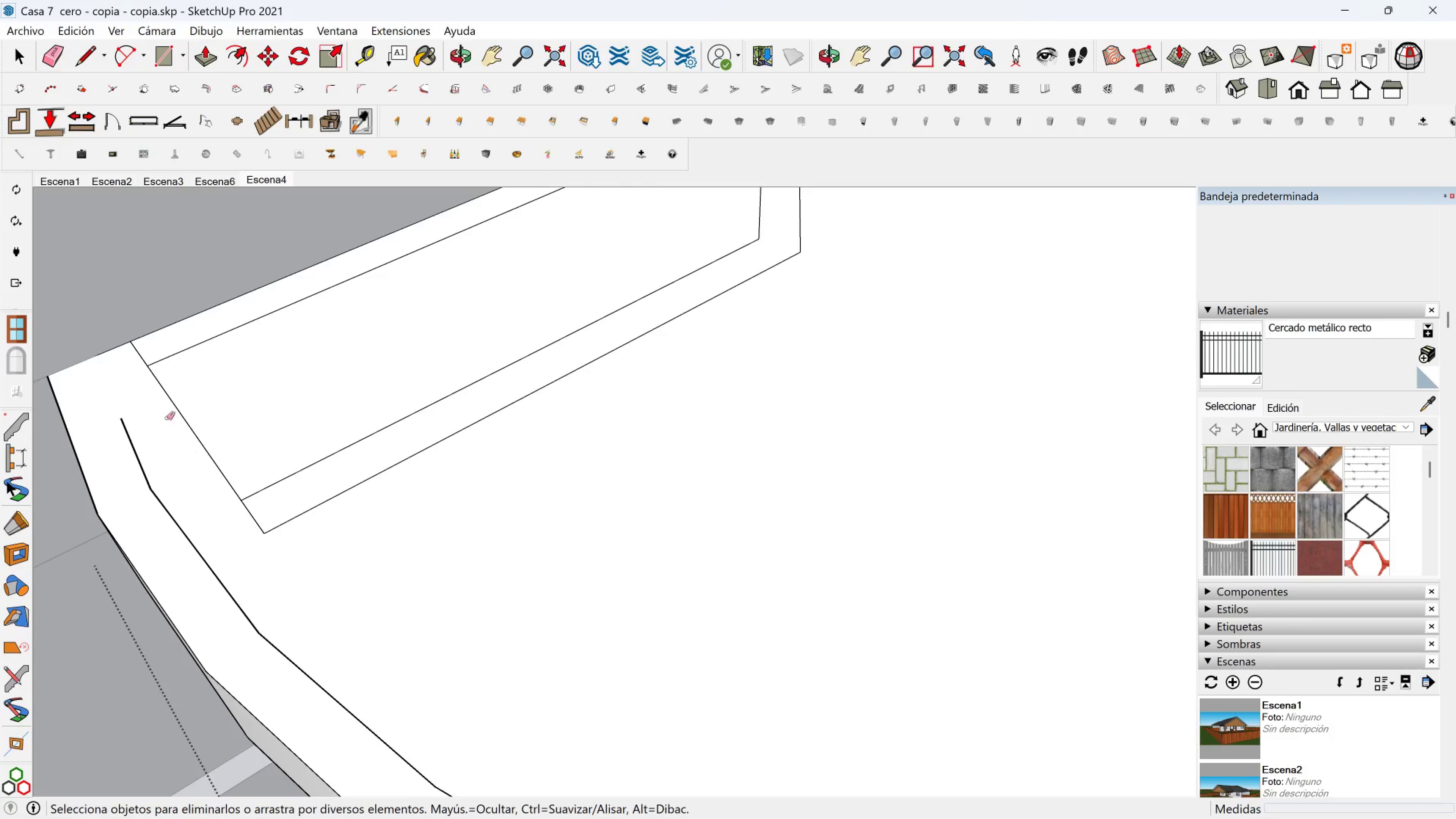 
key(Shift+ShiftLeft)
 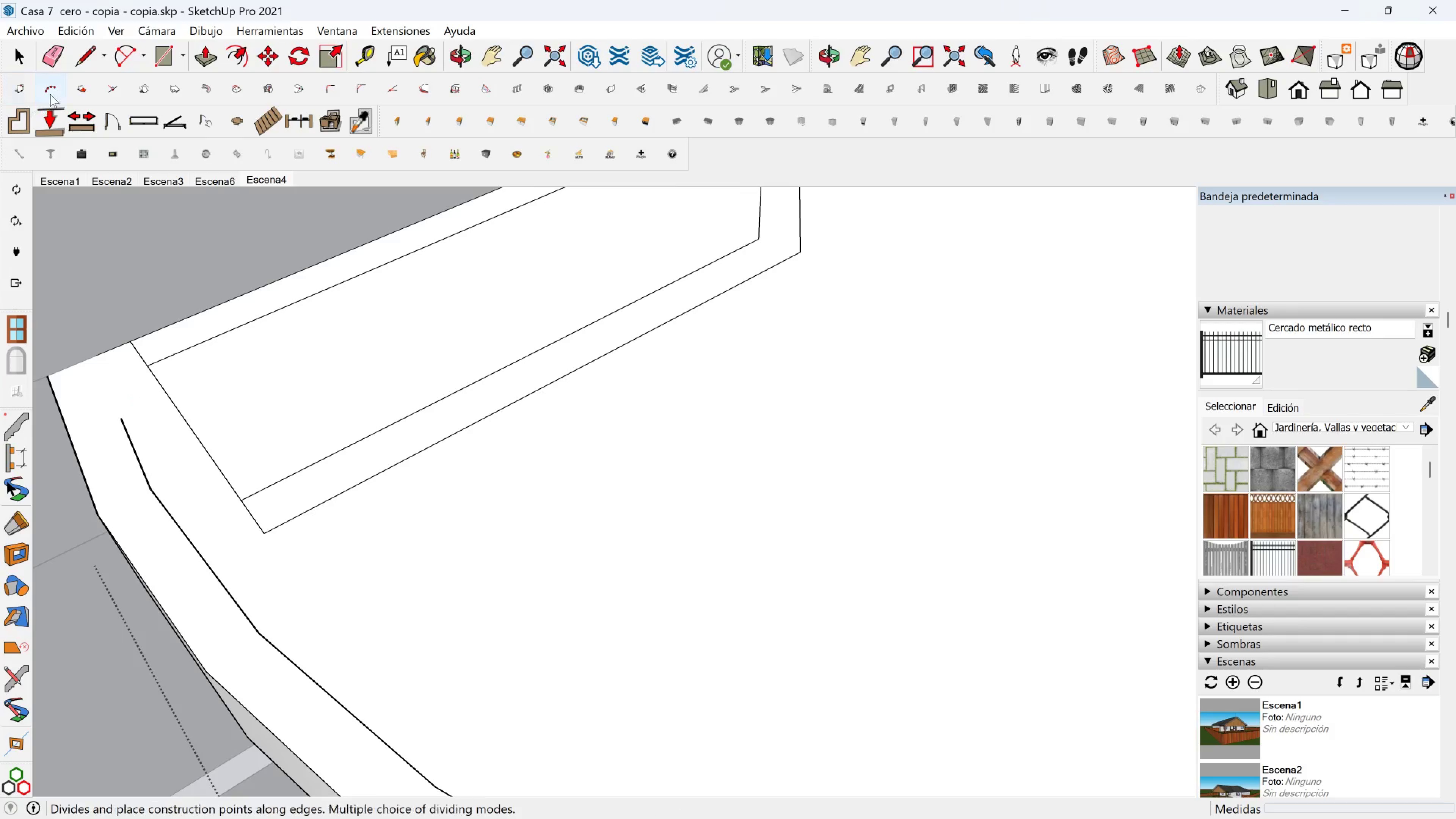 
left_click([77, 59])
 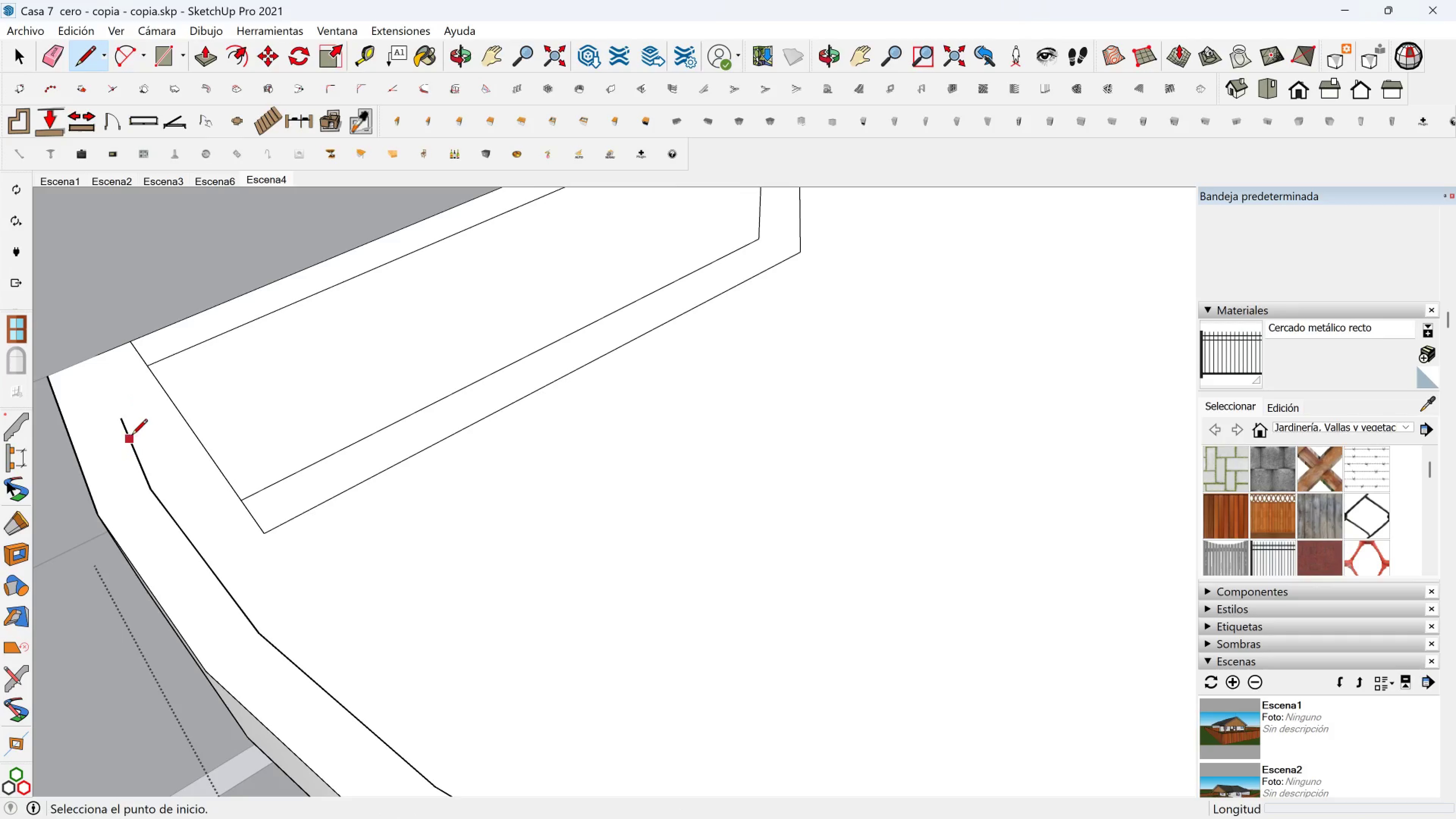 
left_click([132, 435])
 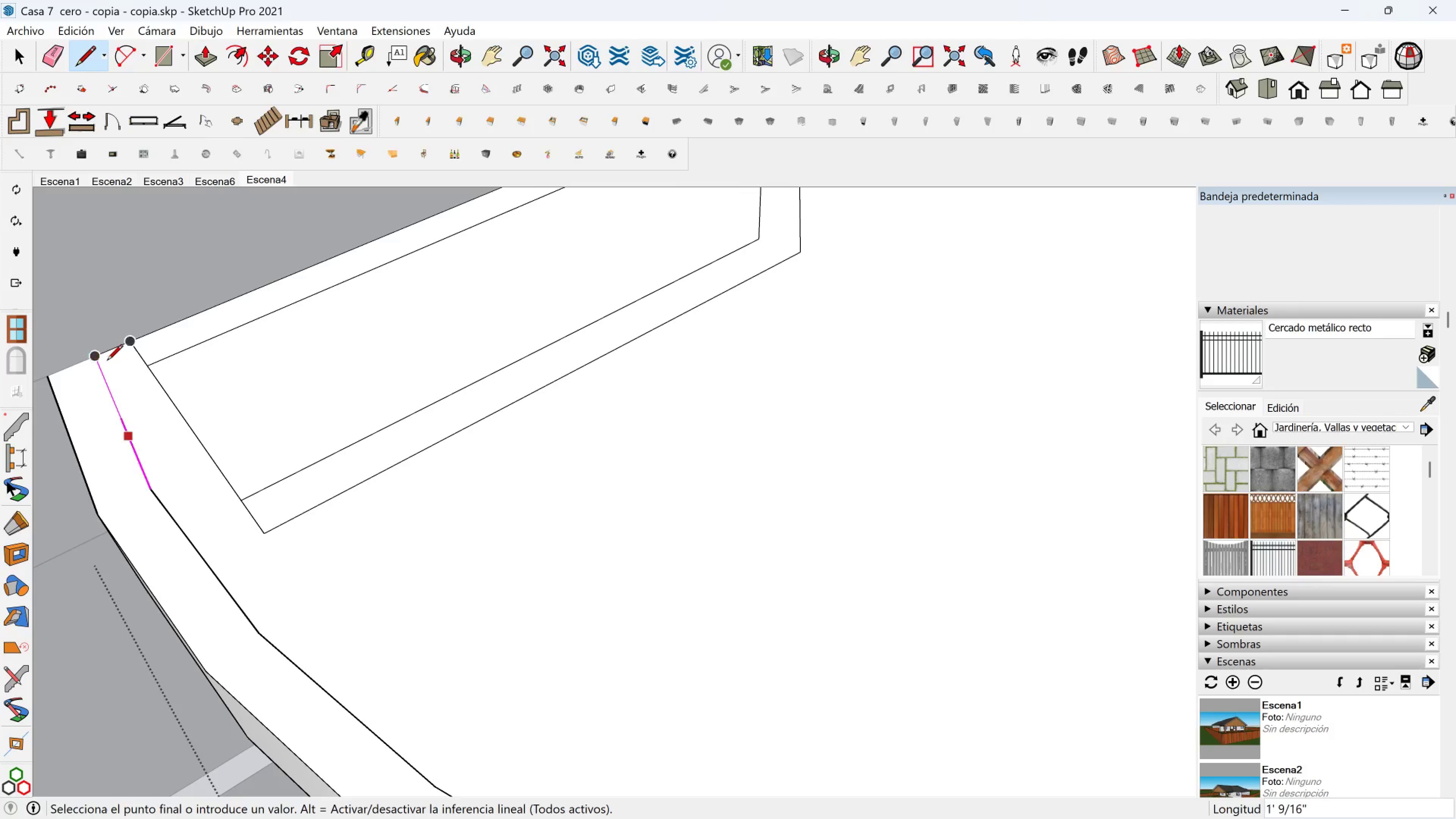 
key(Shift+ShiftLeft)
 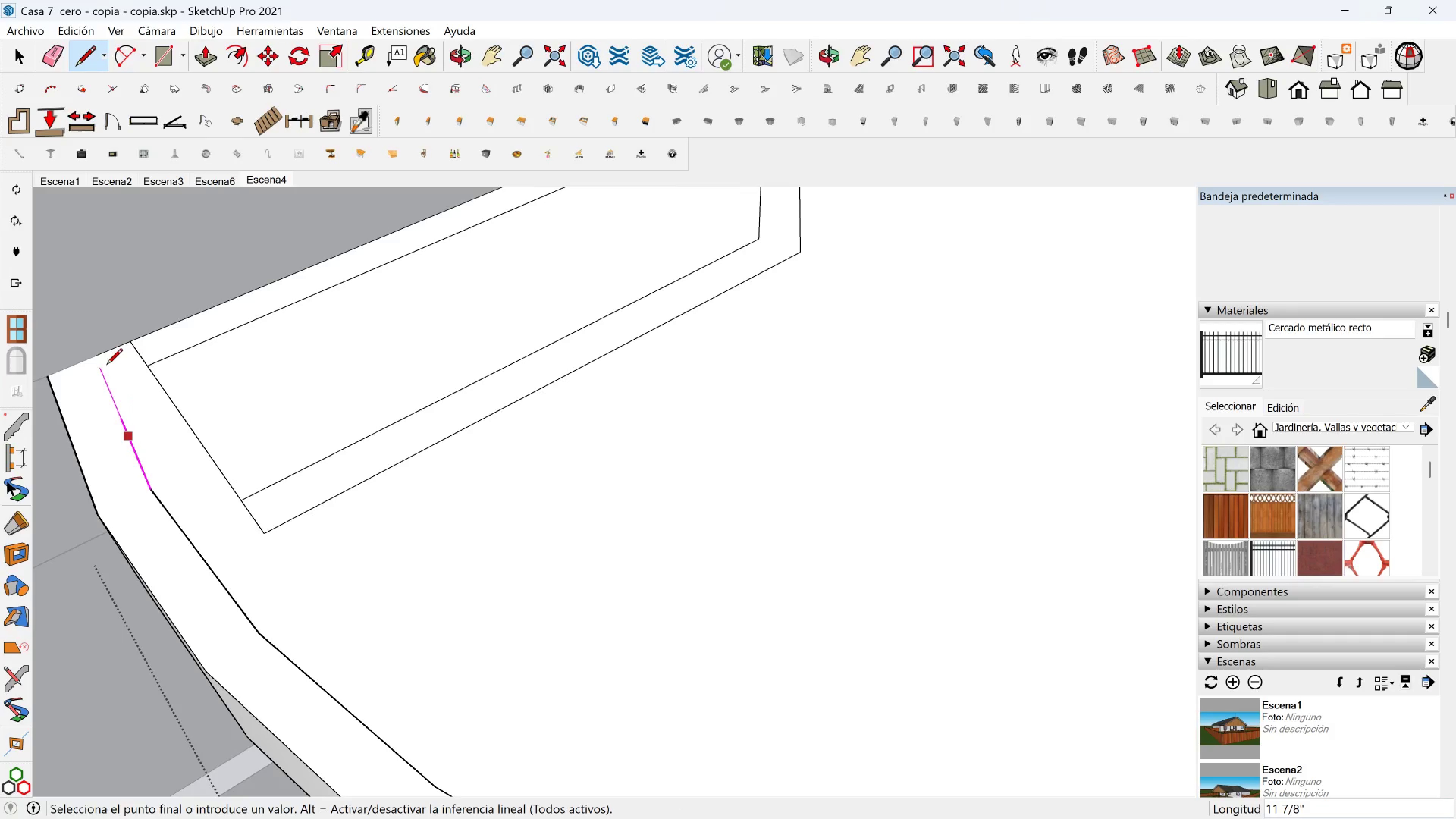 
hold_key(key=ShiftLeft, duration=0.95)
left_click([108, 330])
 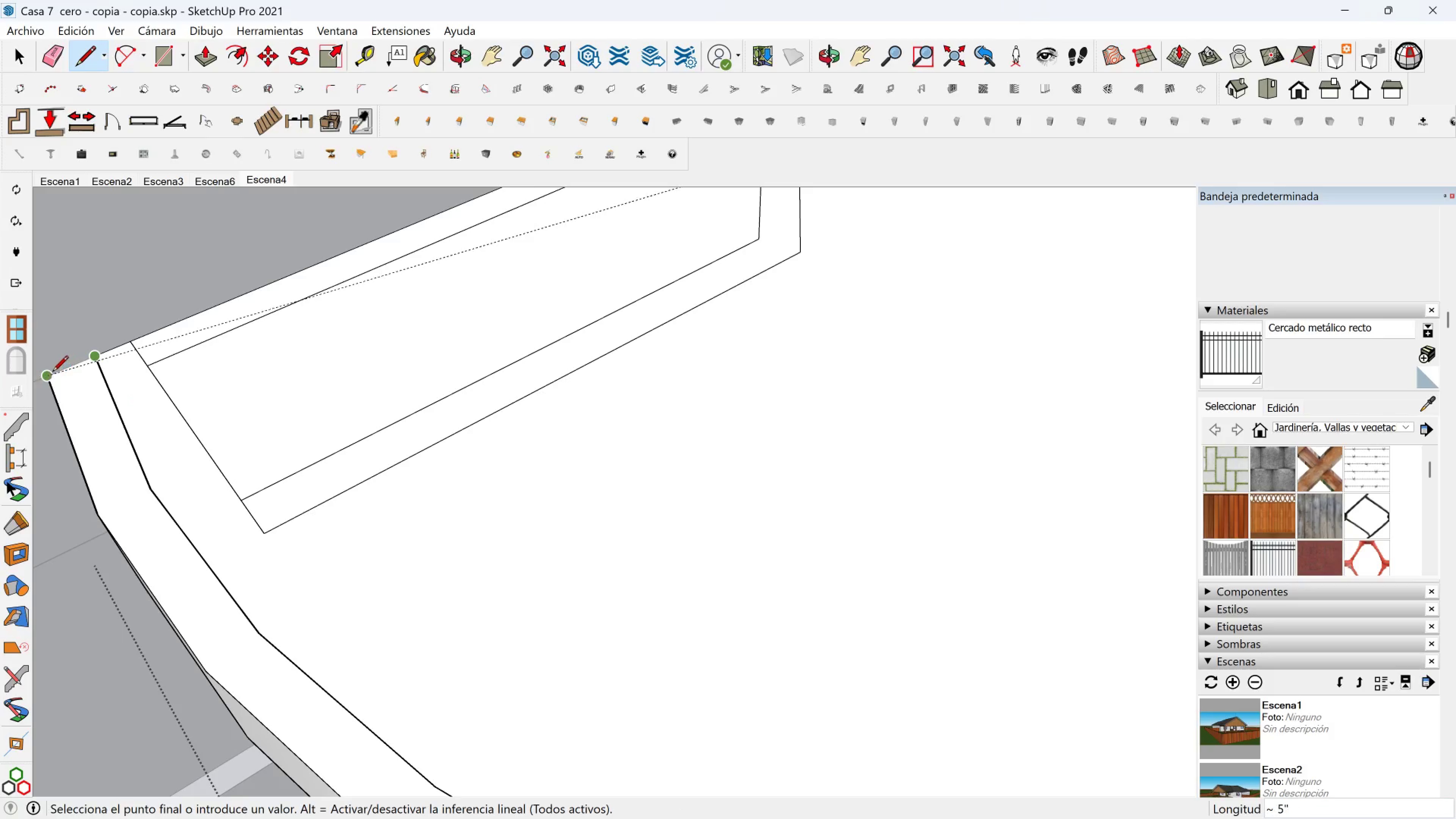 
left_click([51, 373])
 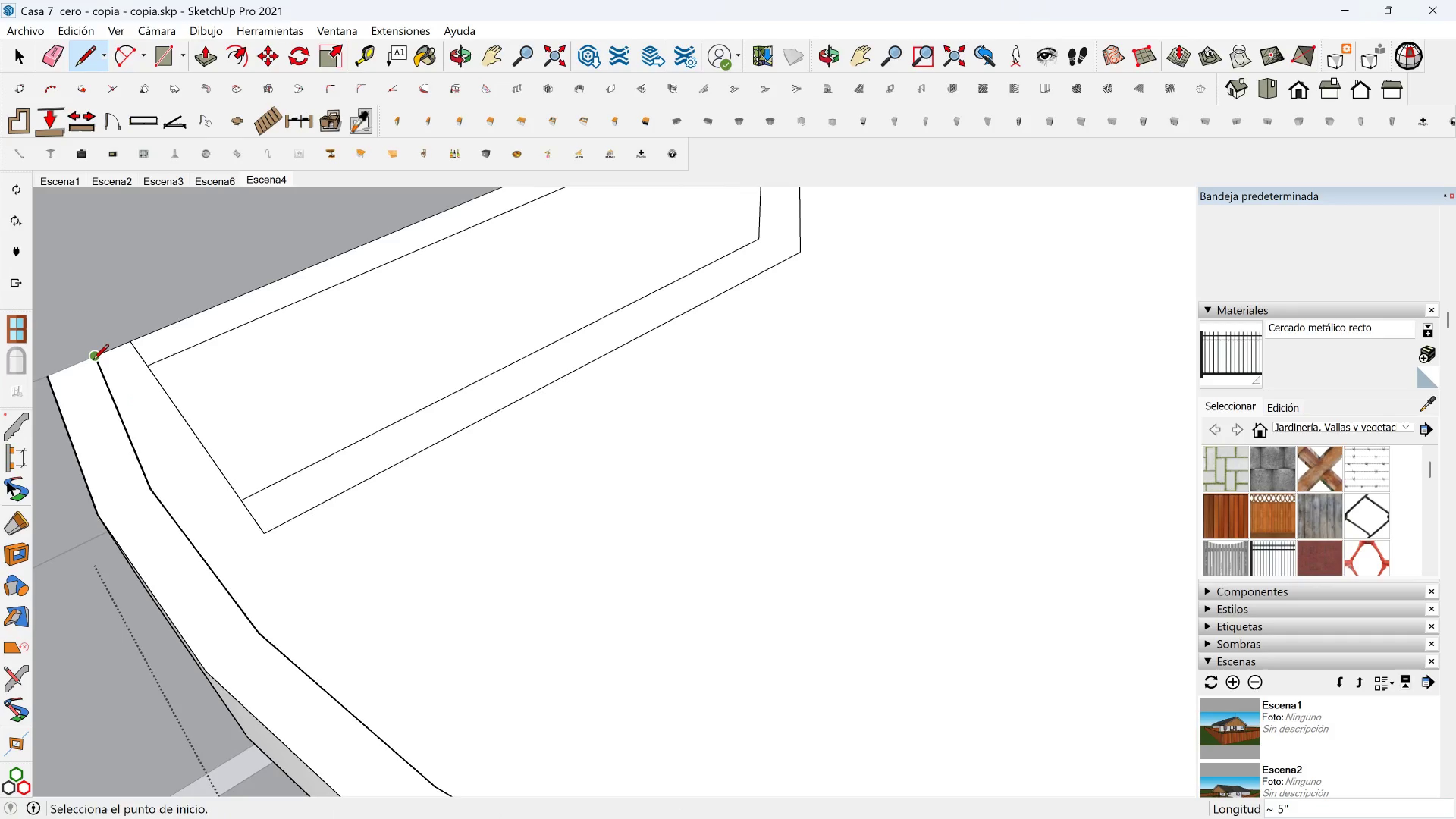 
left_click([93, 361])
 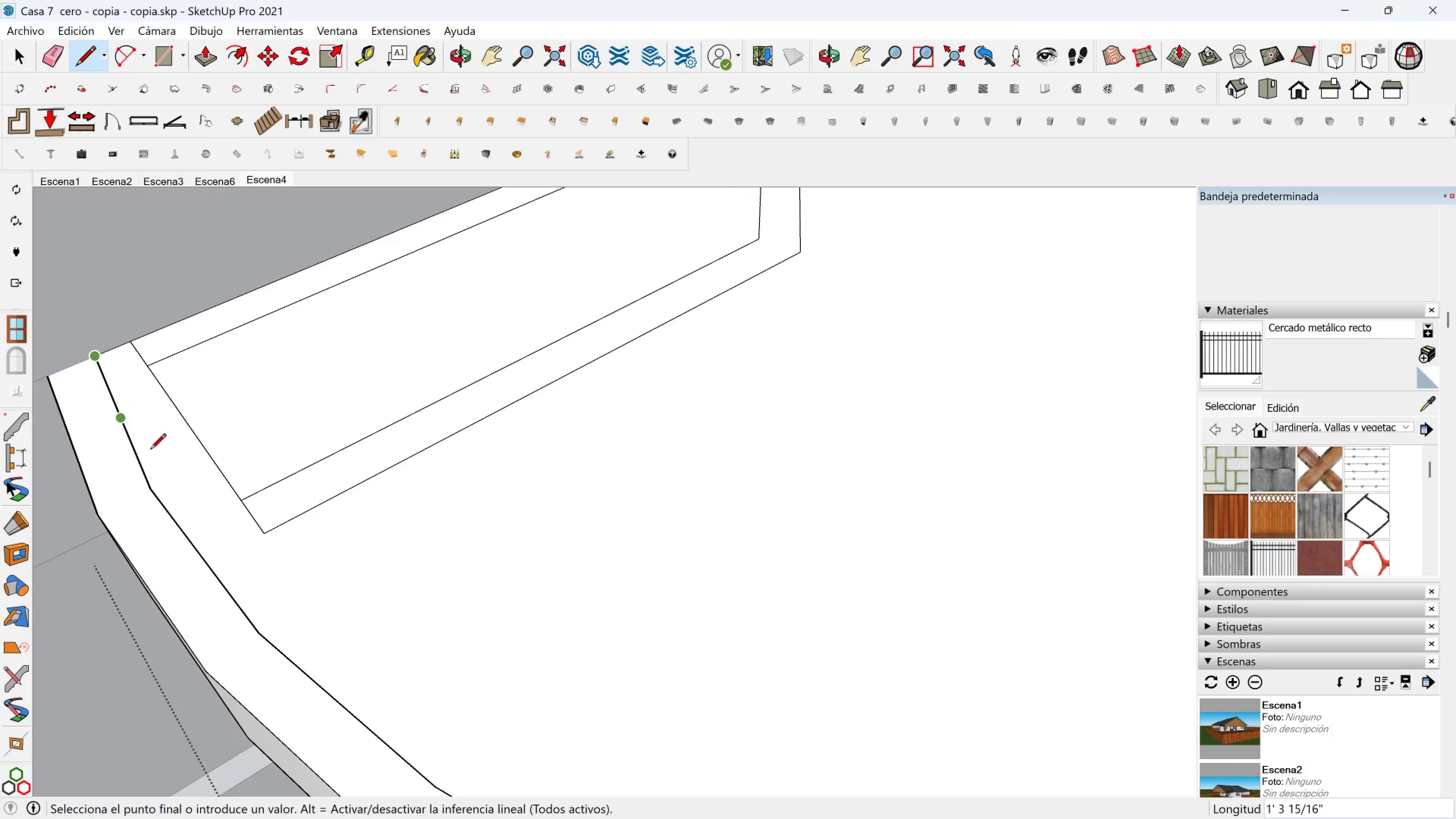 
scroll: coordinate [169, 490], scroll_direction: down, amount: 2.0
 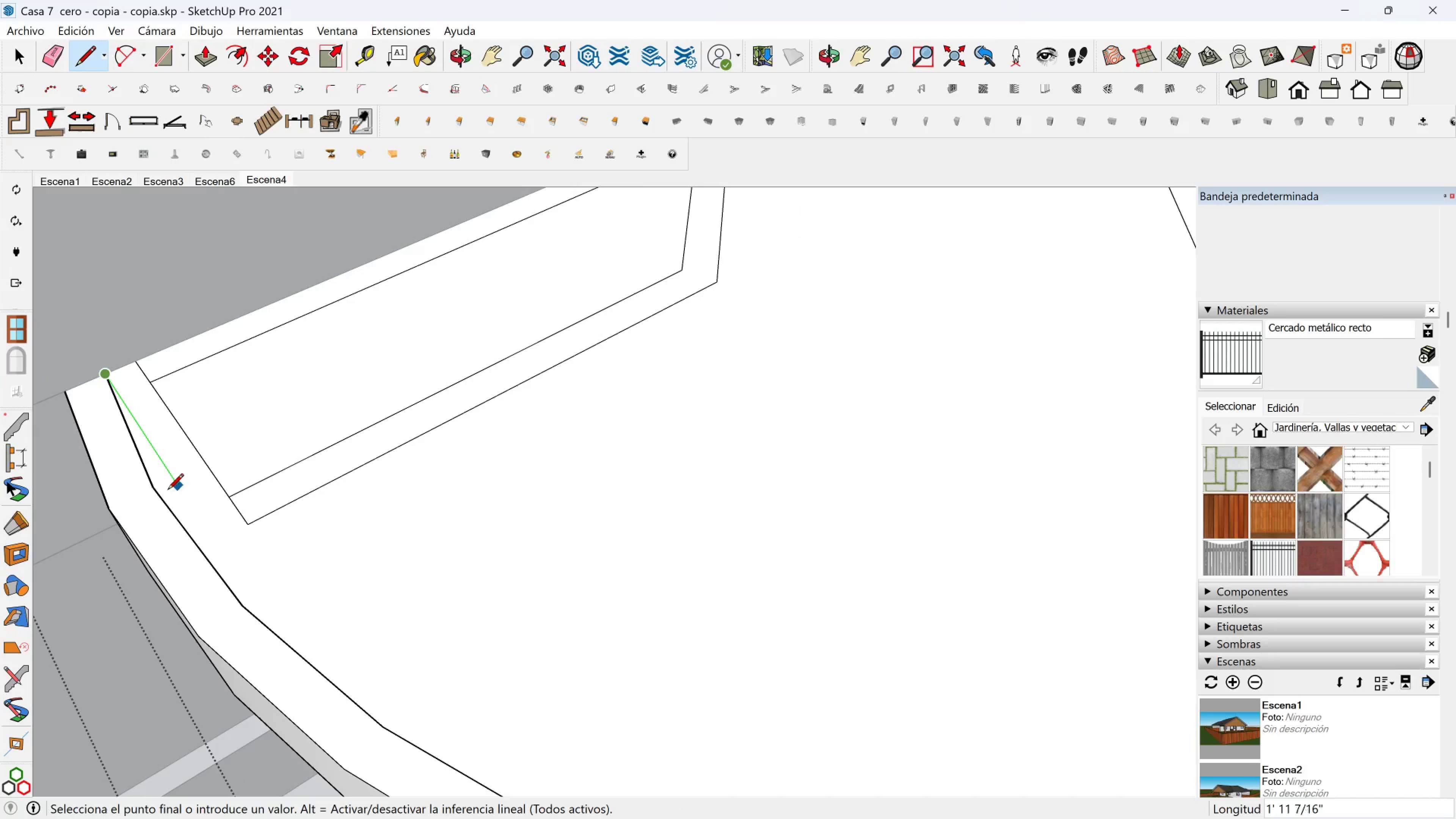 
key(Backslash)
 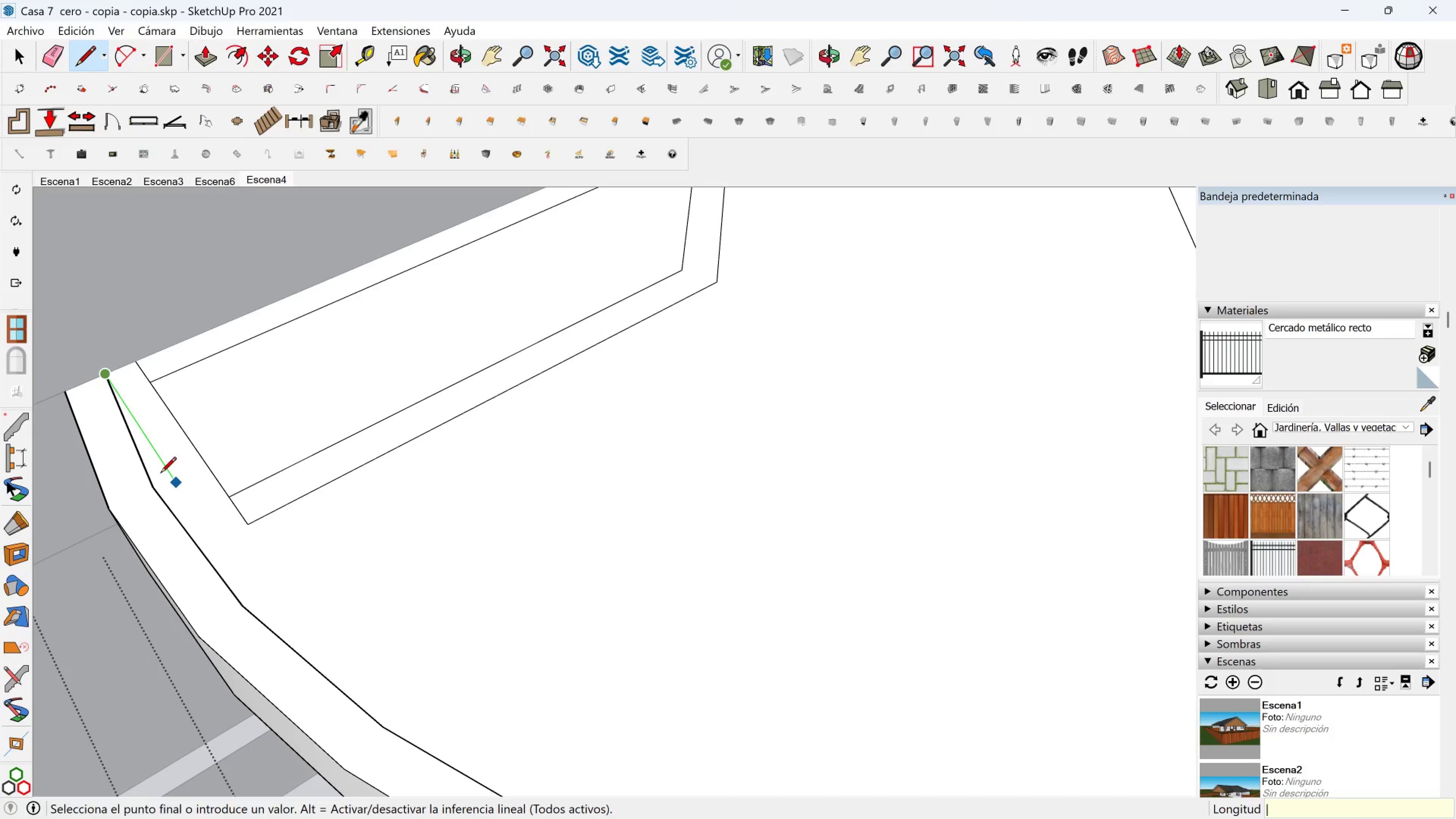 
key(Escape)
 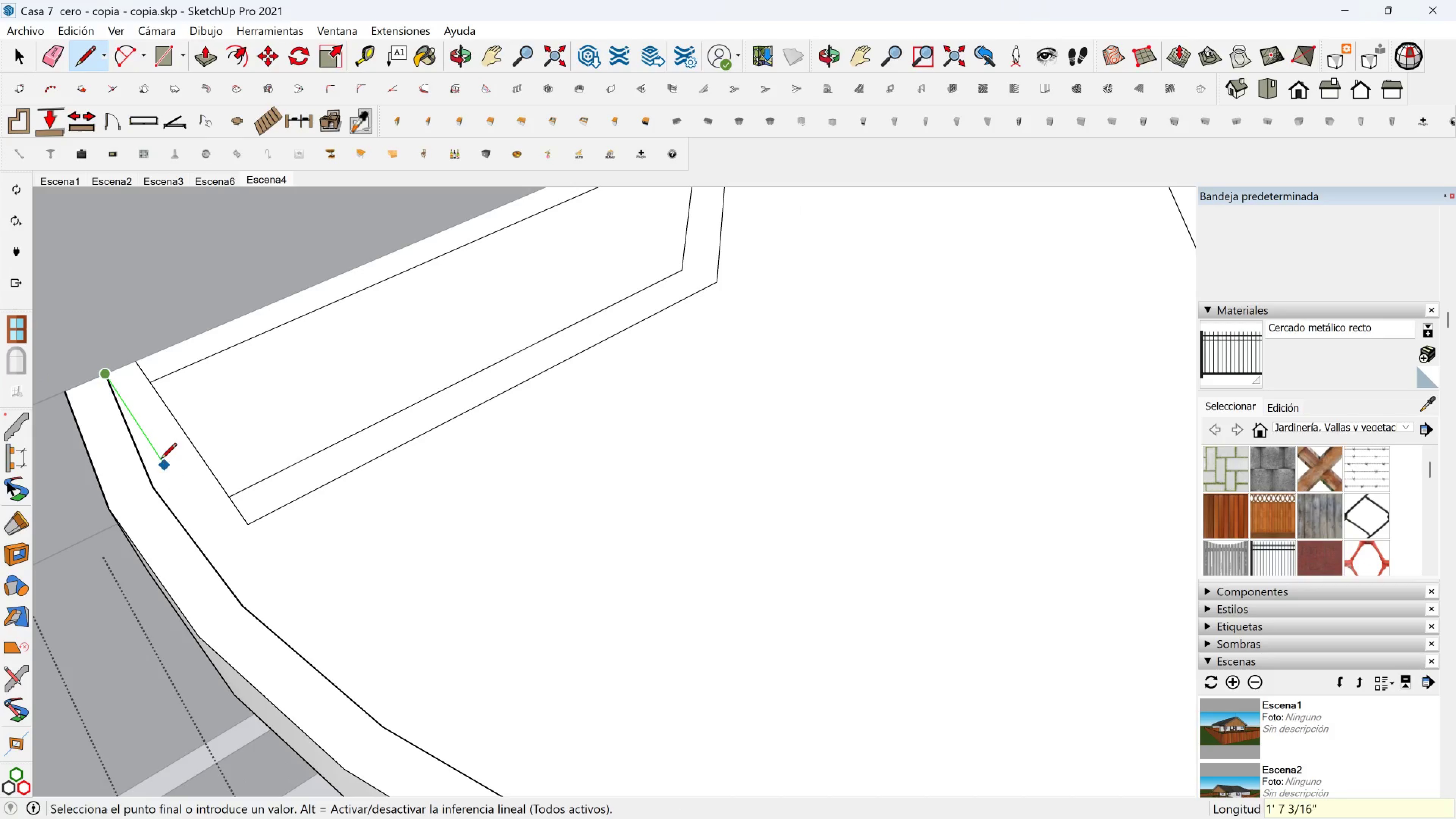 
key(Escape)
 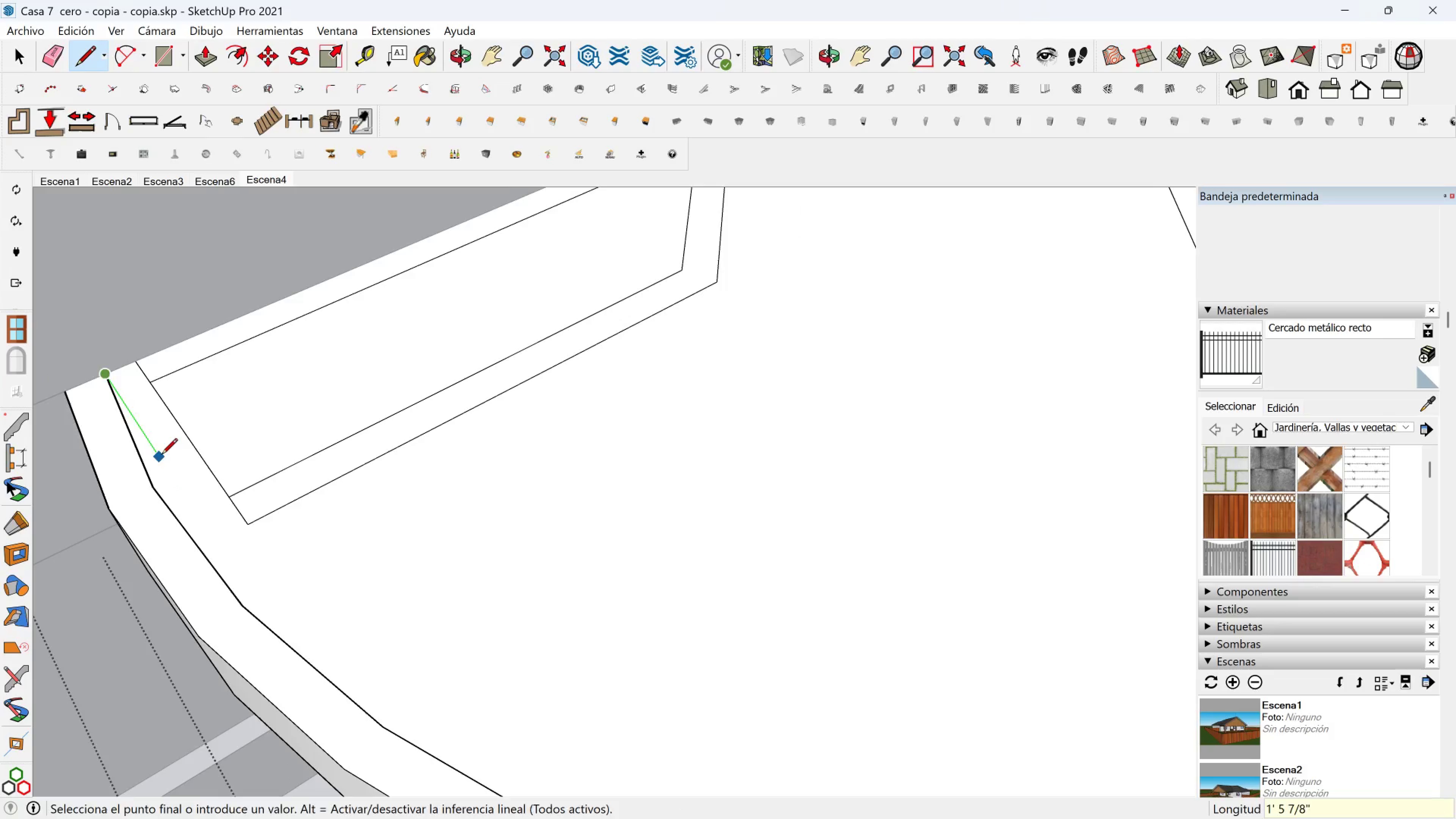 
scroll: coordinate [177, 481], scroll_direction: down, amount: 3.0
 